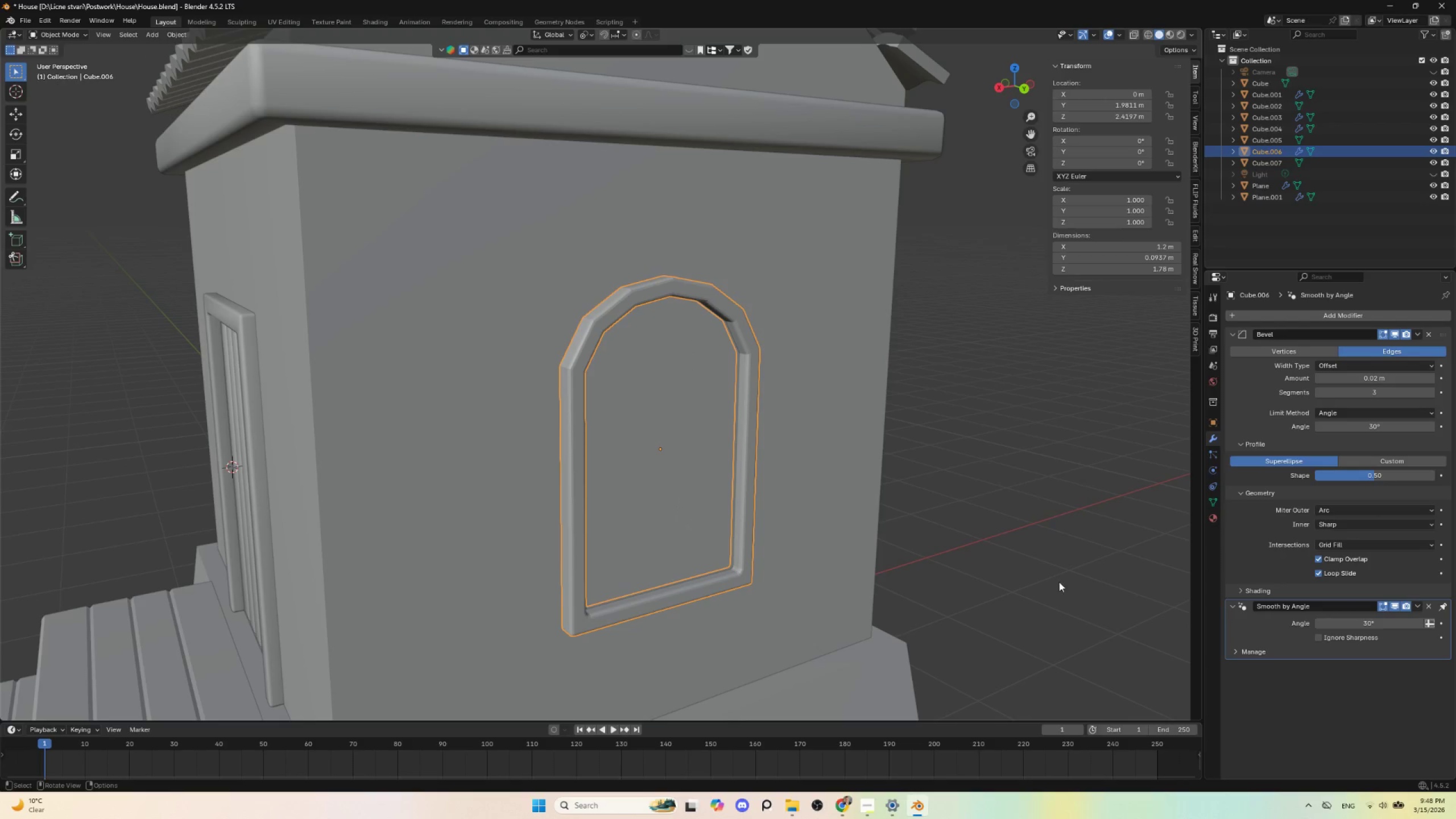 
wait(6.25)
 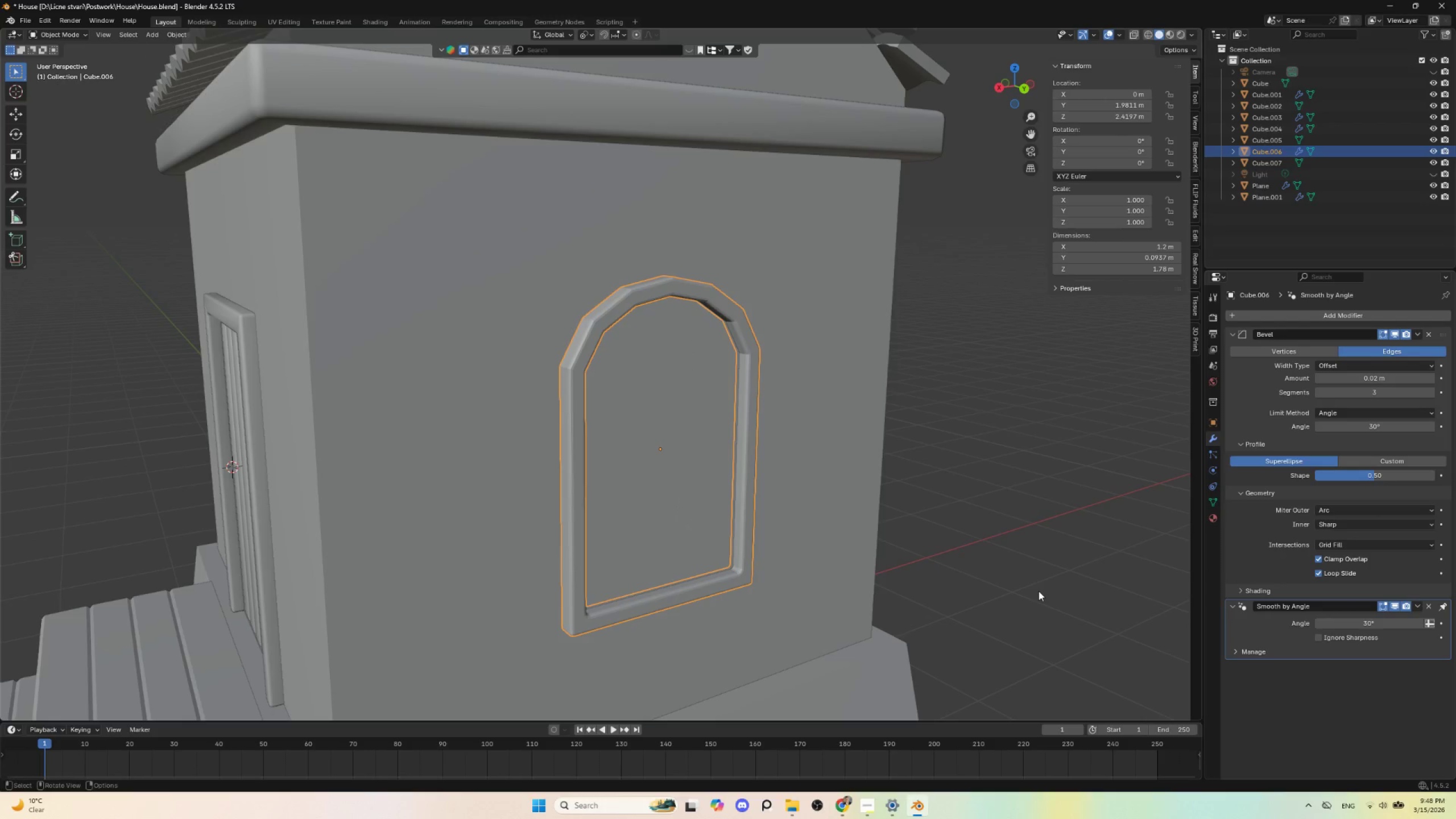 
left_click([1028, 475])
 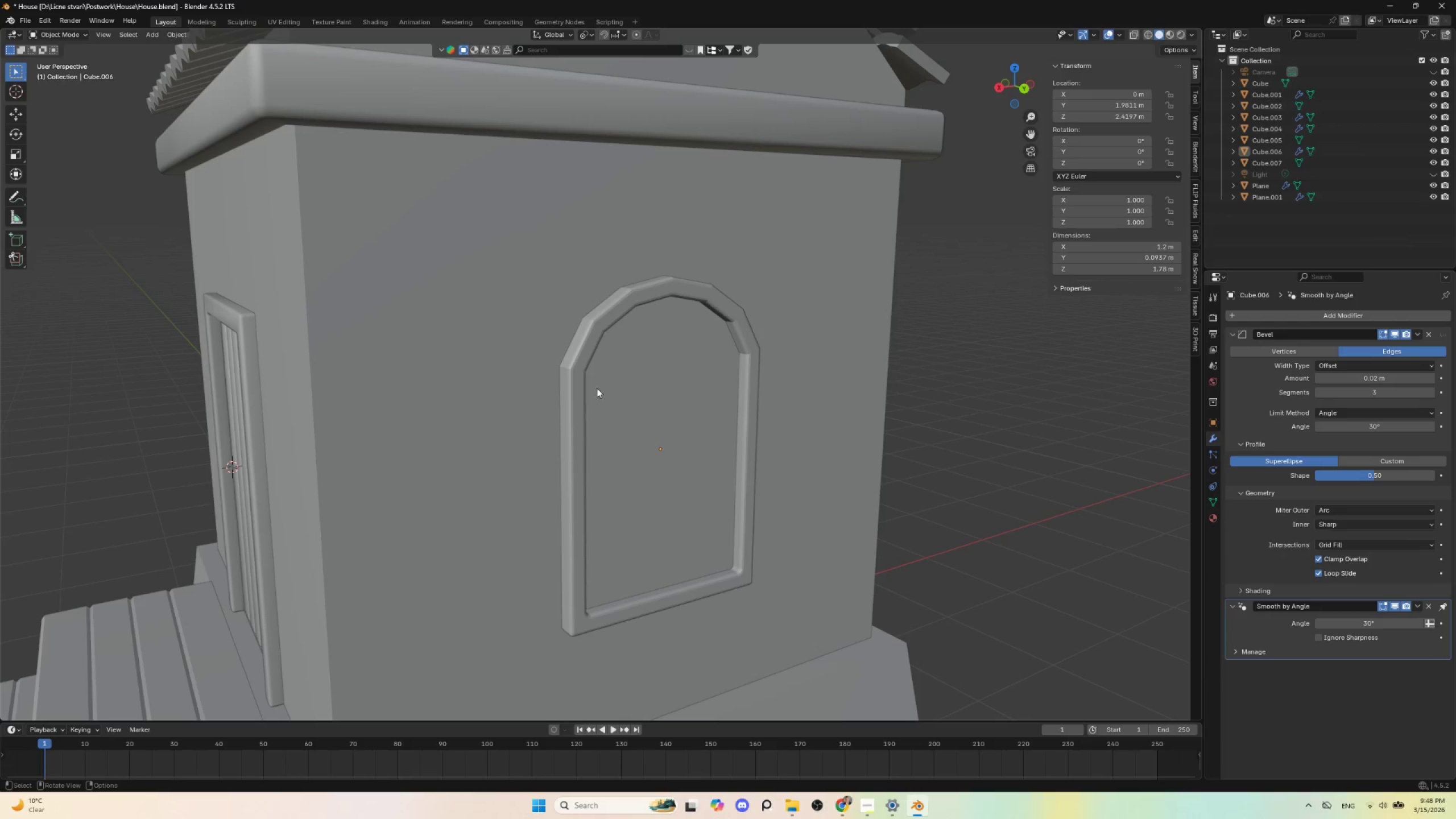 
left_click([576, 363])
 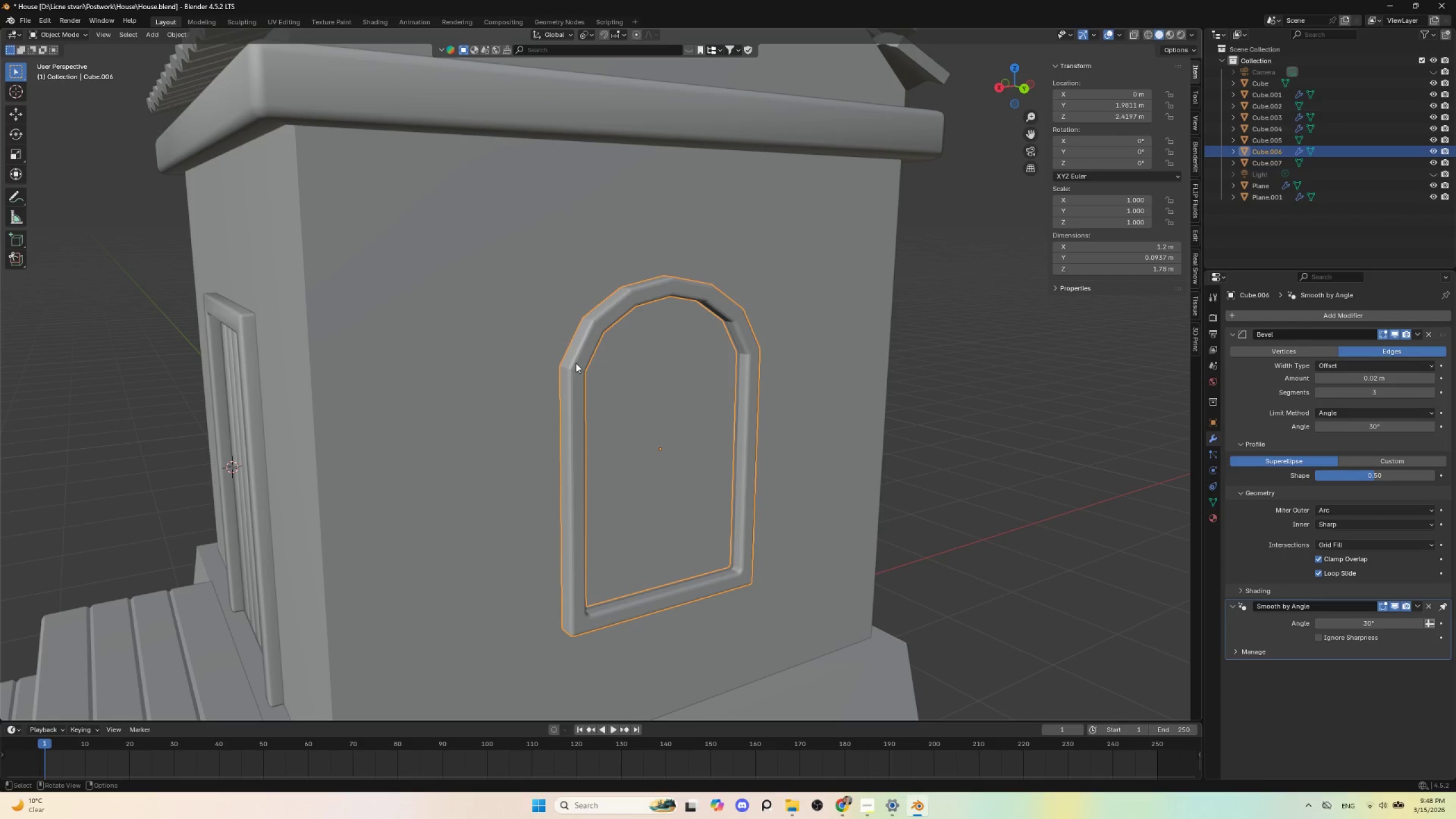 
right_click([576, 363])
 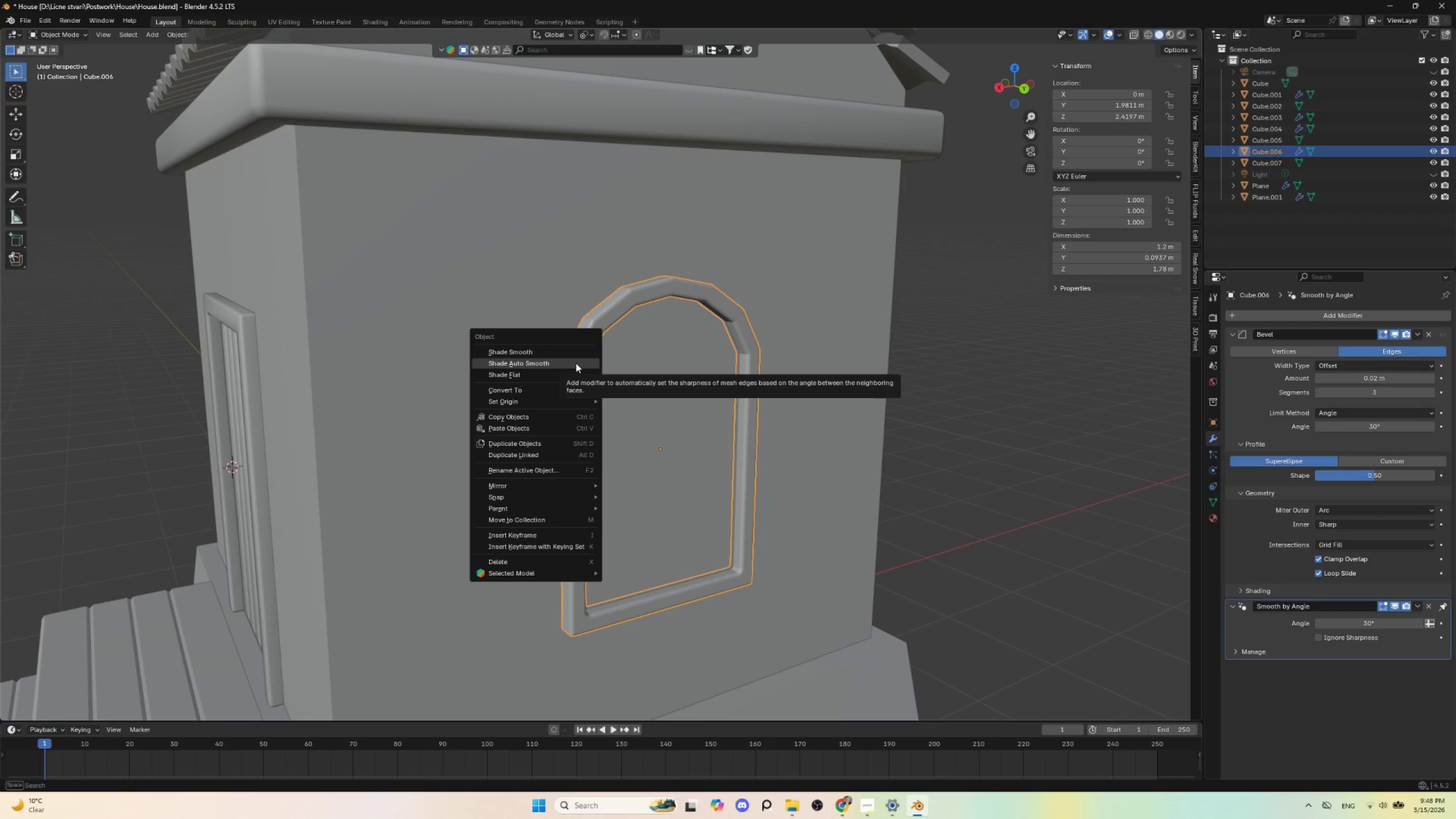 
left_click([576, 363])
 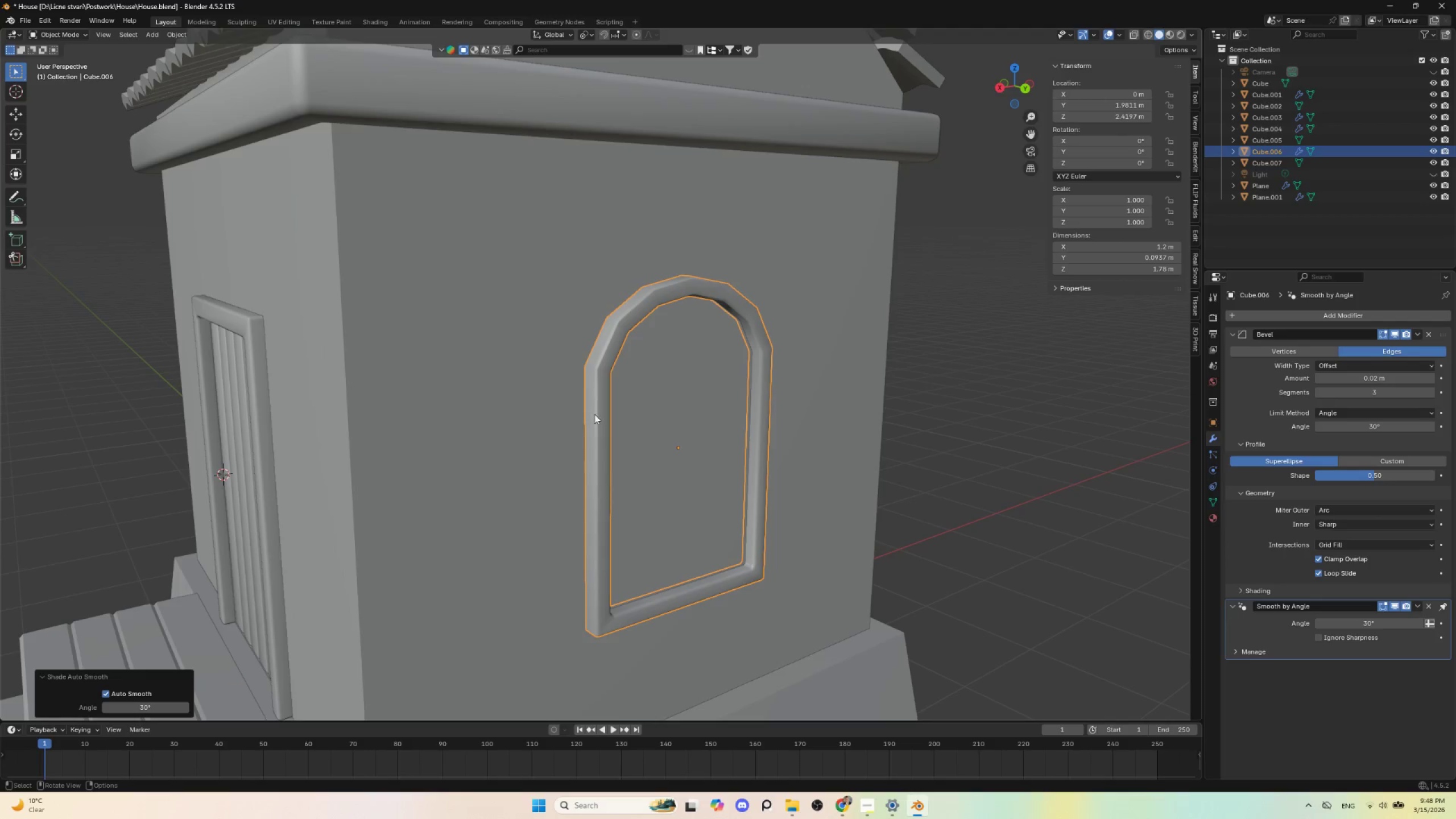 
right_click([594, 404])
 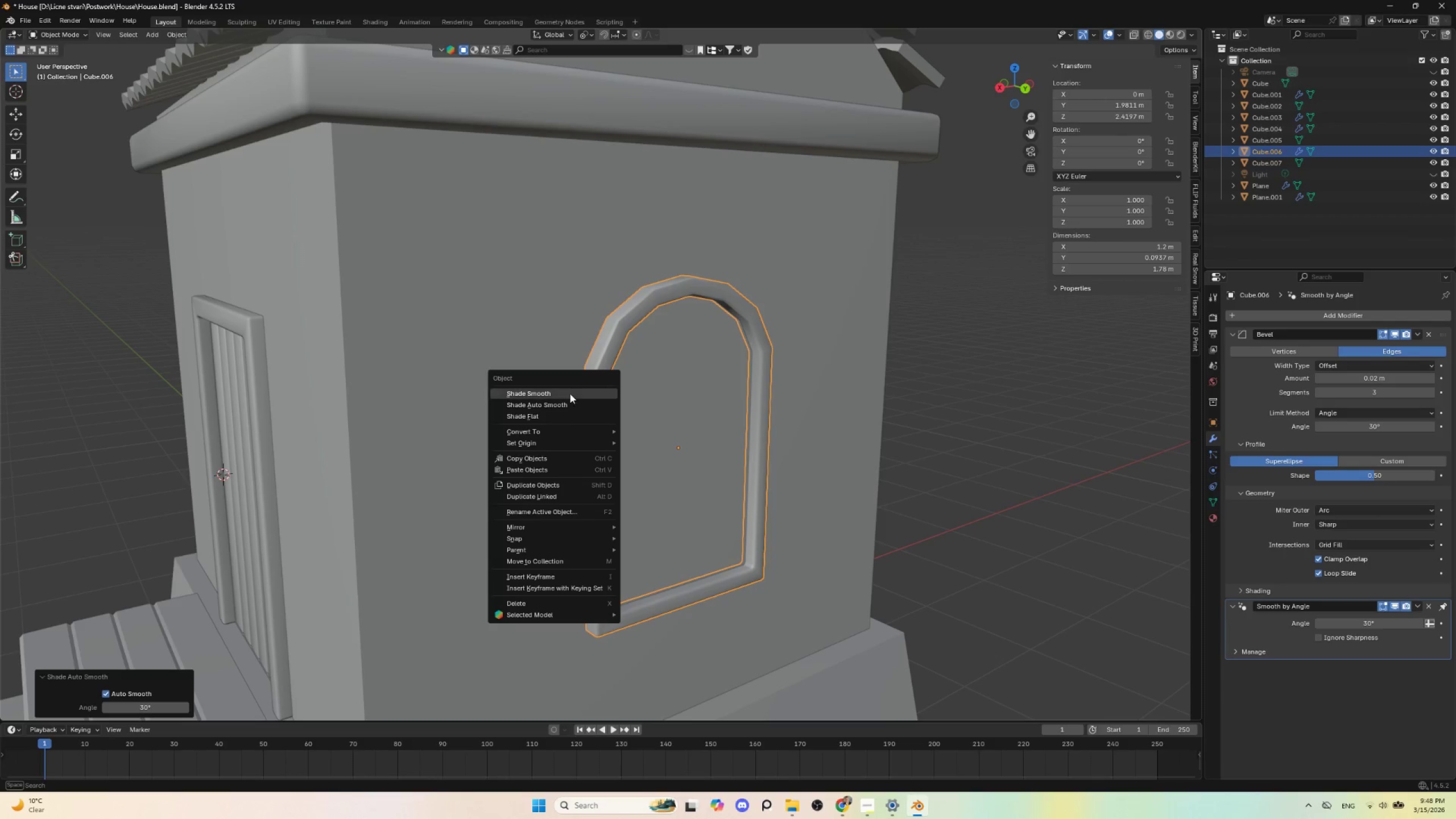 
left_click([570, 394])
 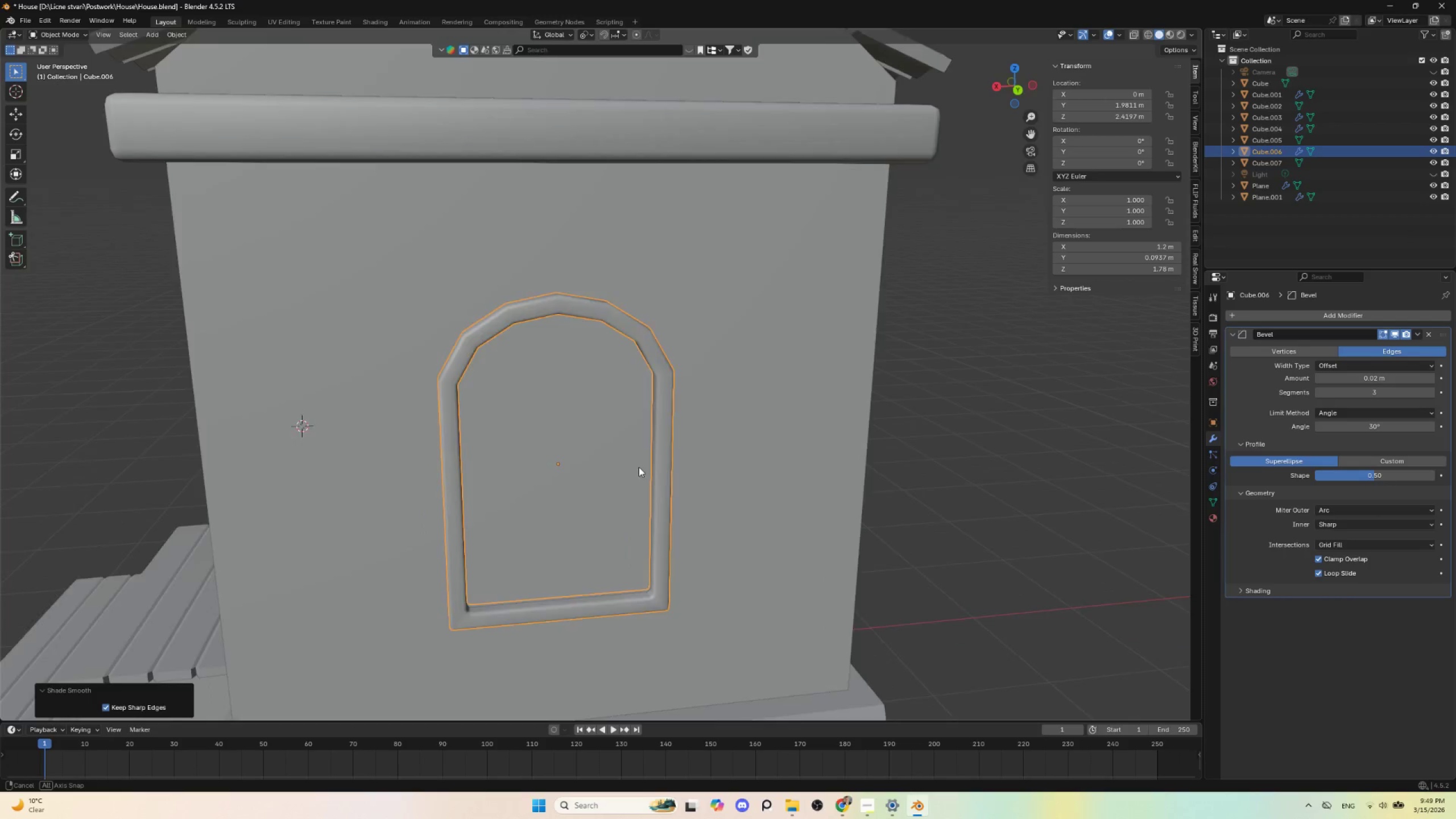 
scroll: coordinate [668, 478], scroll_direction: down, amount: 4.0
 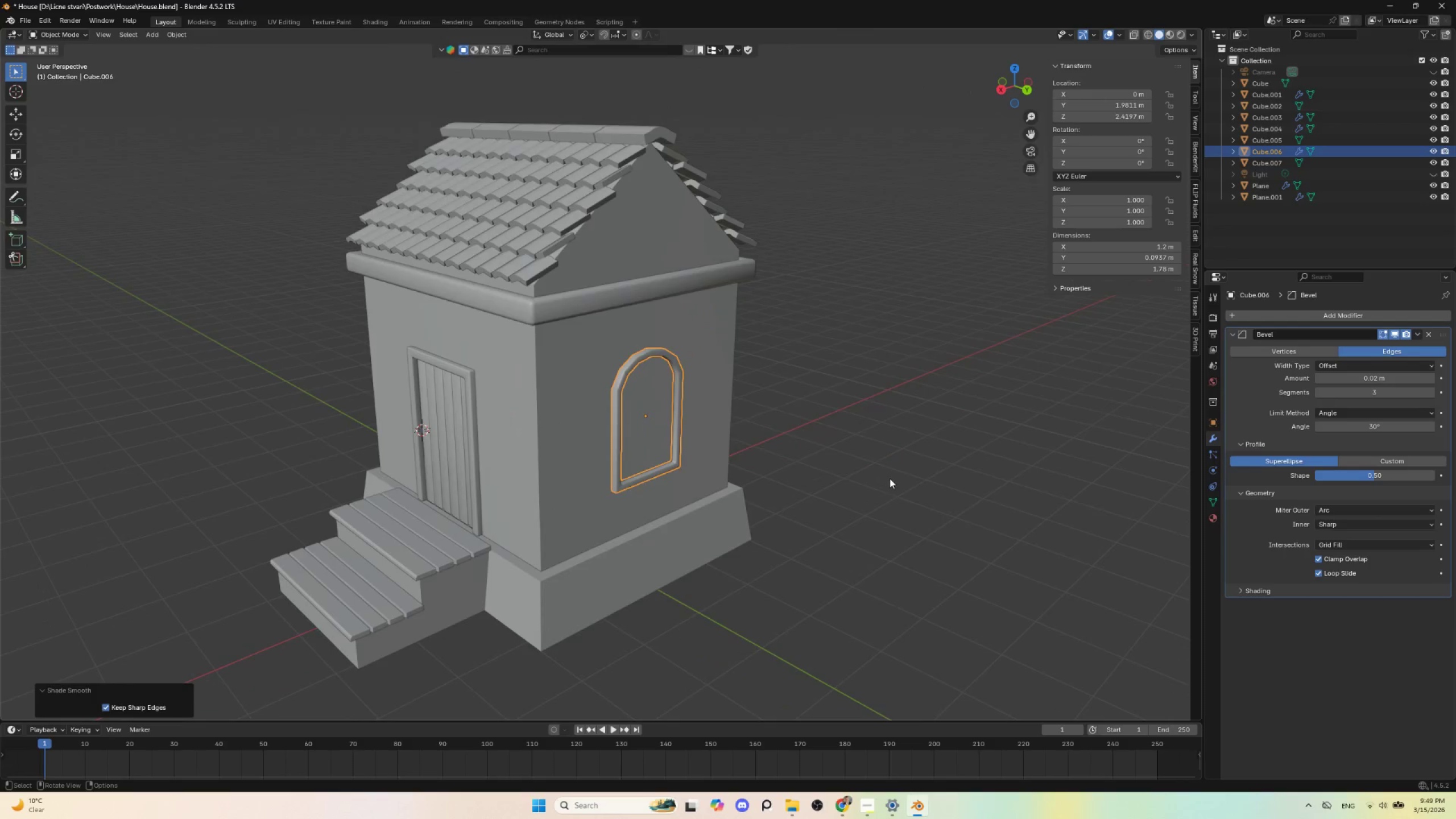 
left_click([891, 477])
 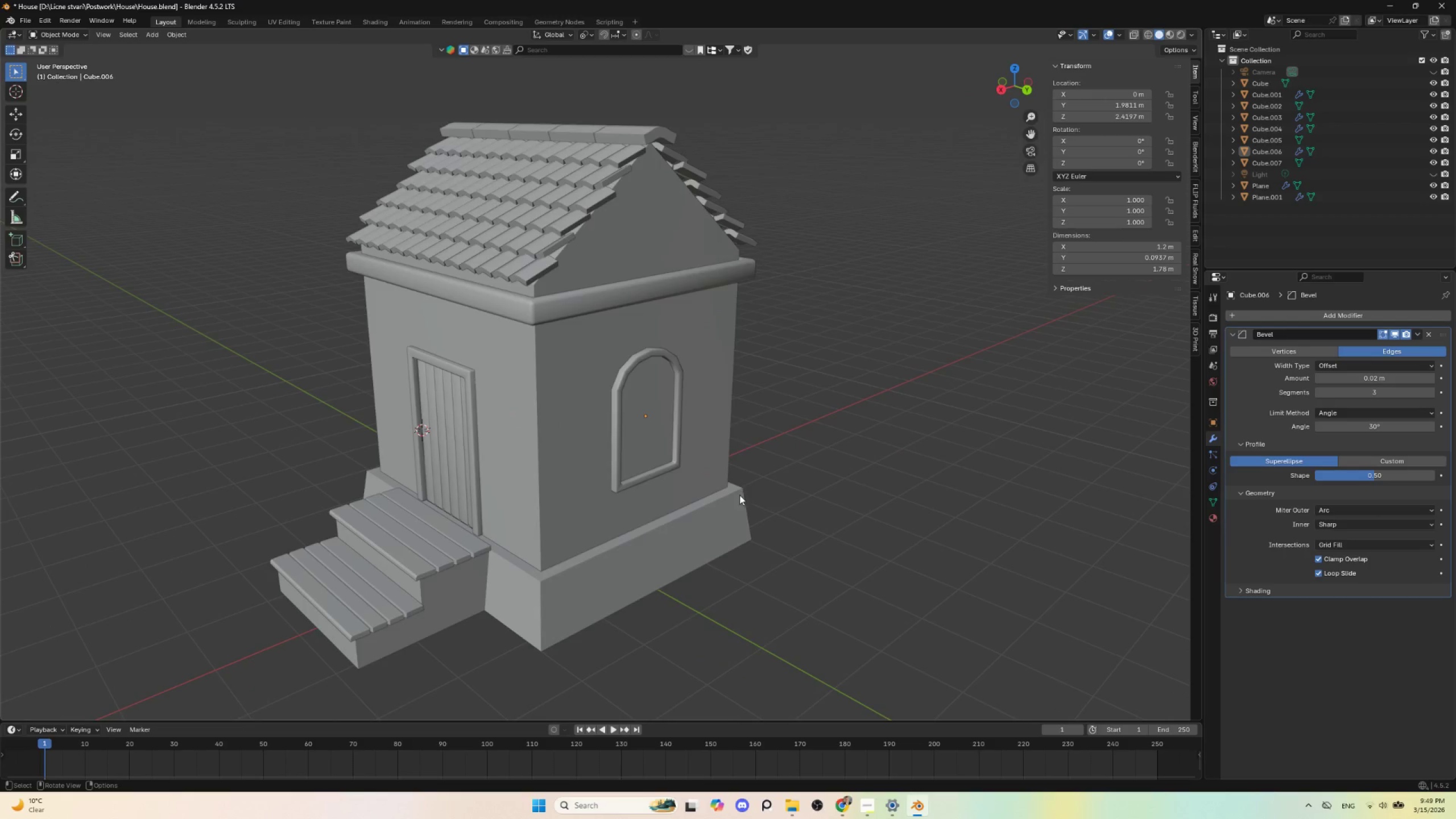 
scroll: coordinate [722, 508], scroll_direction: up, amount: 3.0
 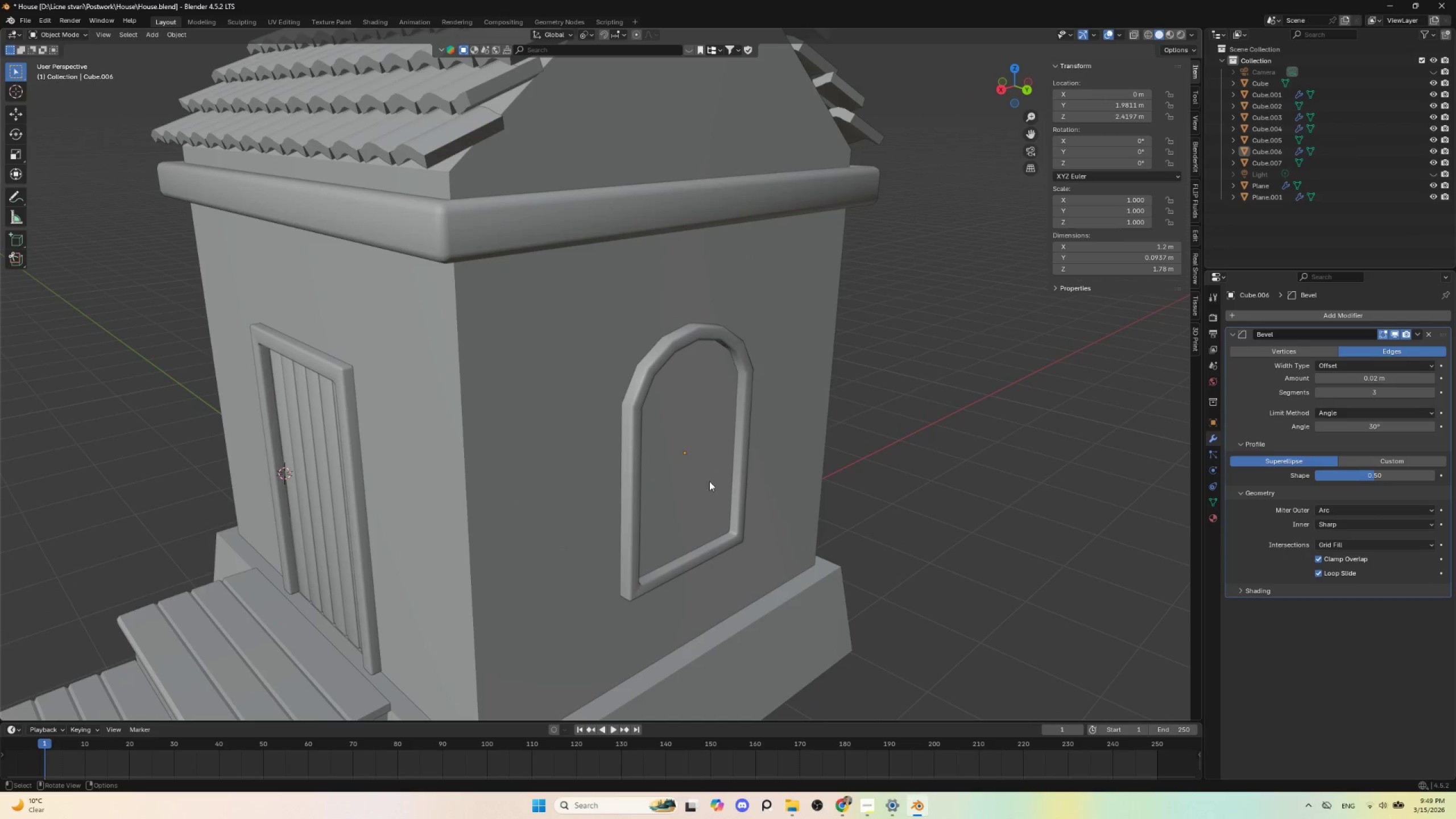 
left_click([696, 444])
 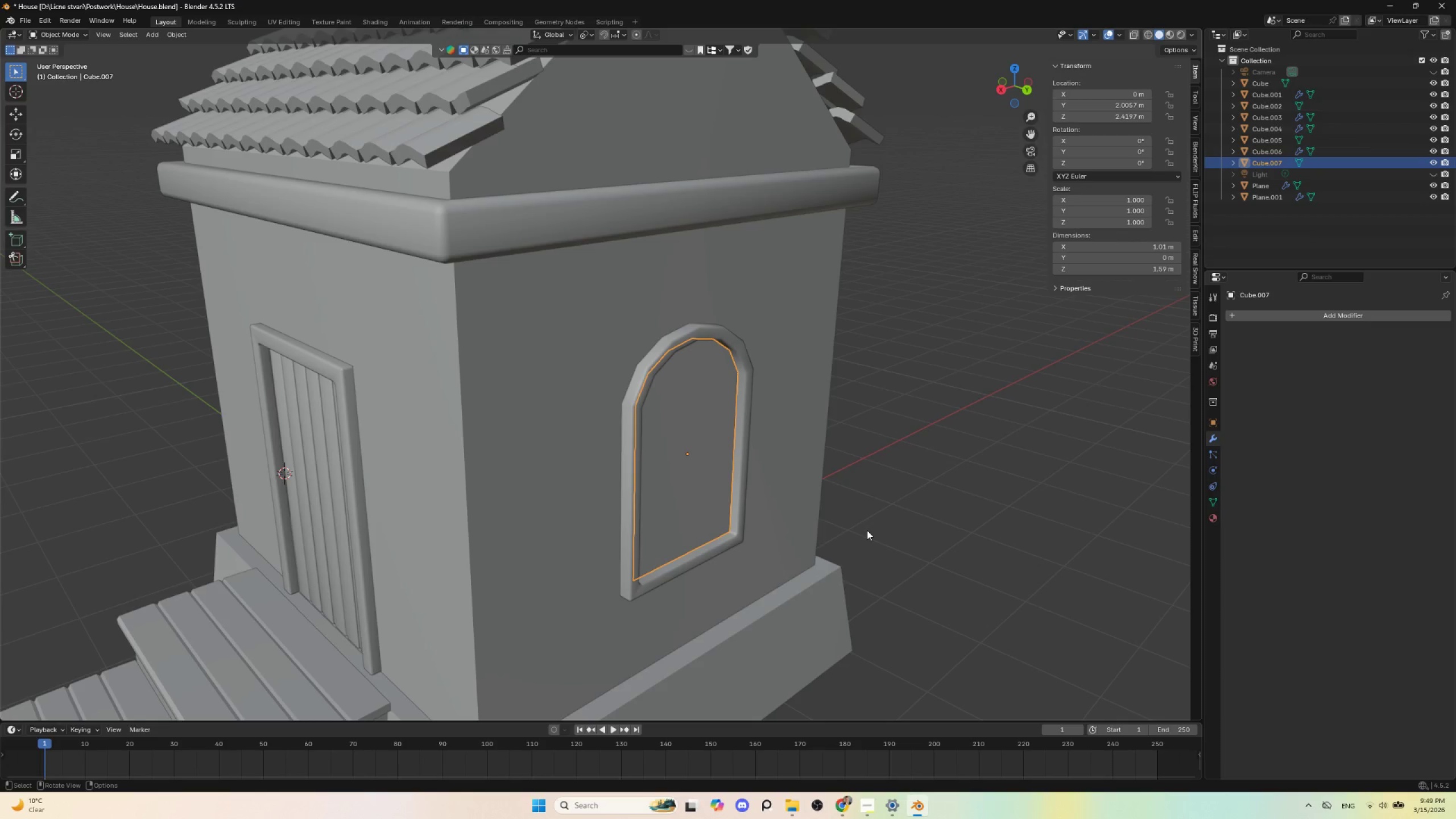 
scroll: coordinate [703, 568], scroll_direction: up, amount: 2.0
 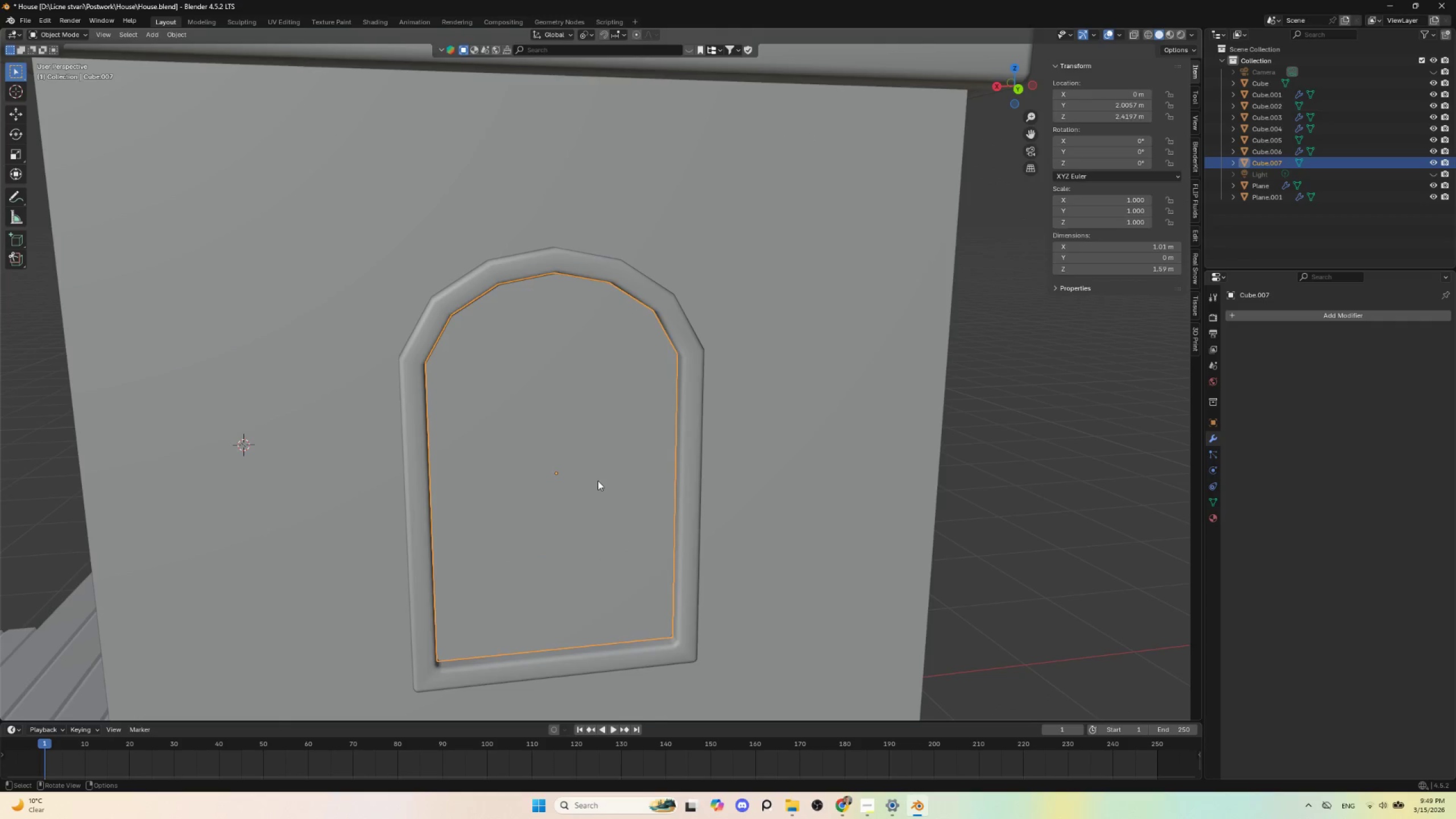 
key(Tab)
 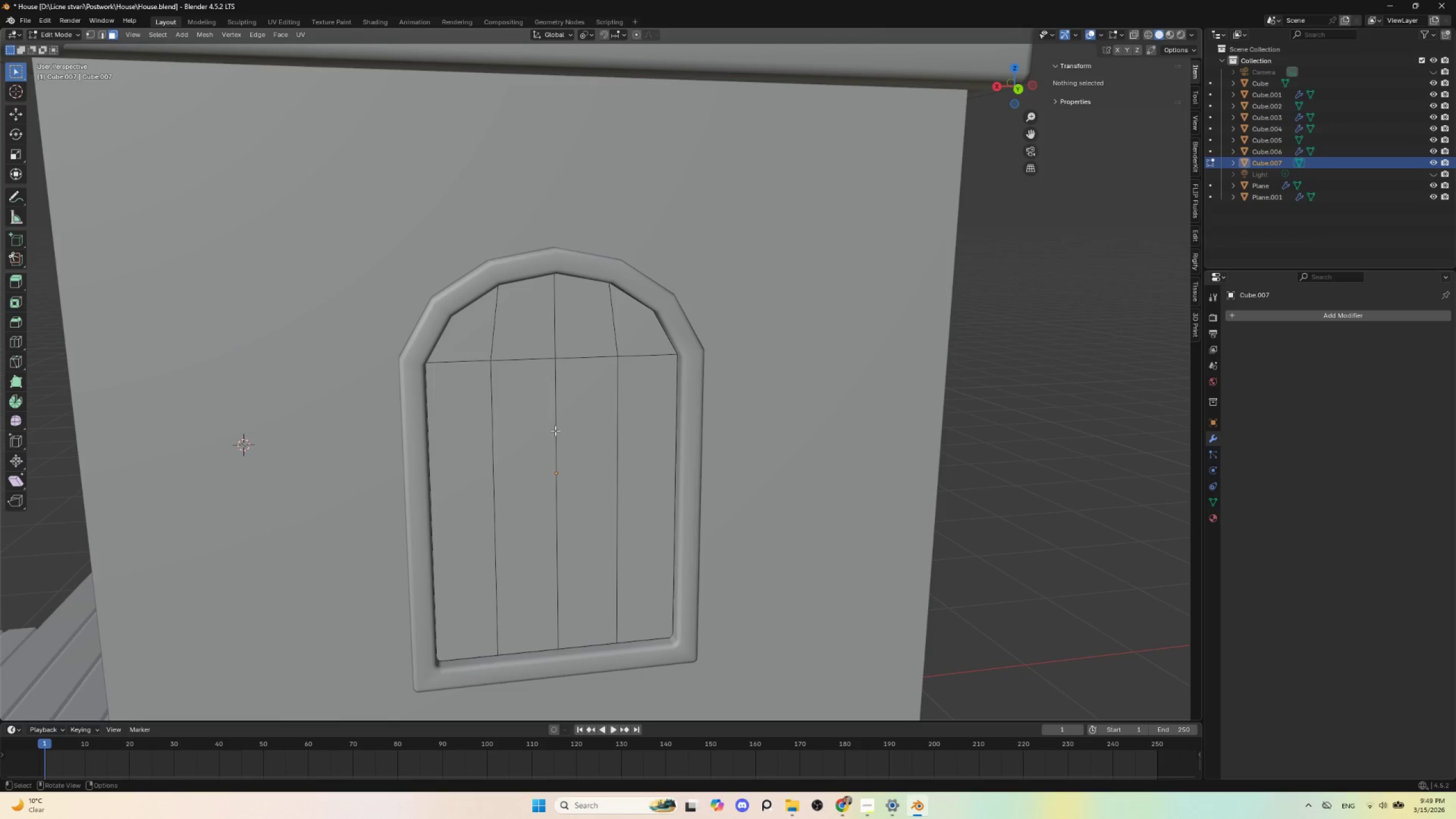 
hold_key(key=AltLeft, duration=0.53)
left_click([553, 431])
 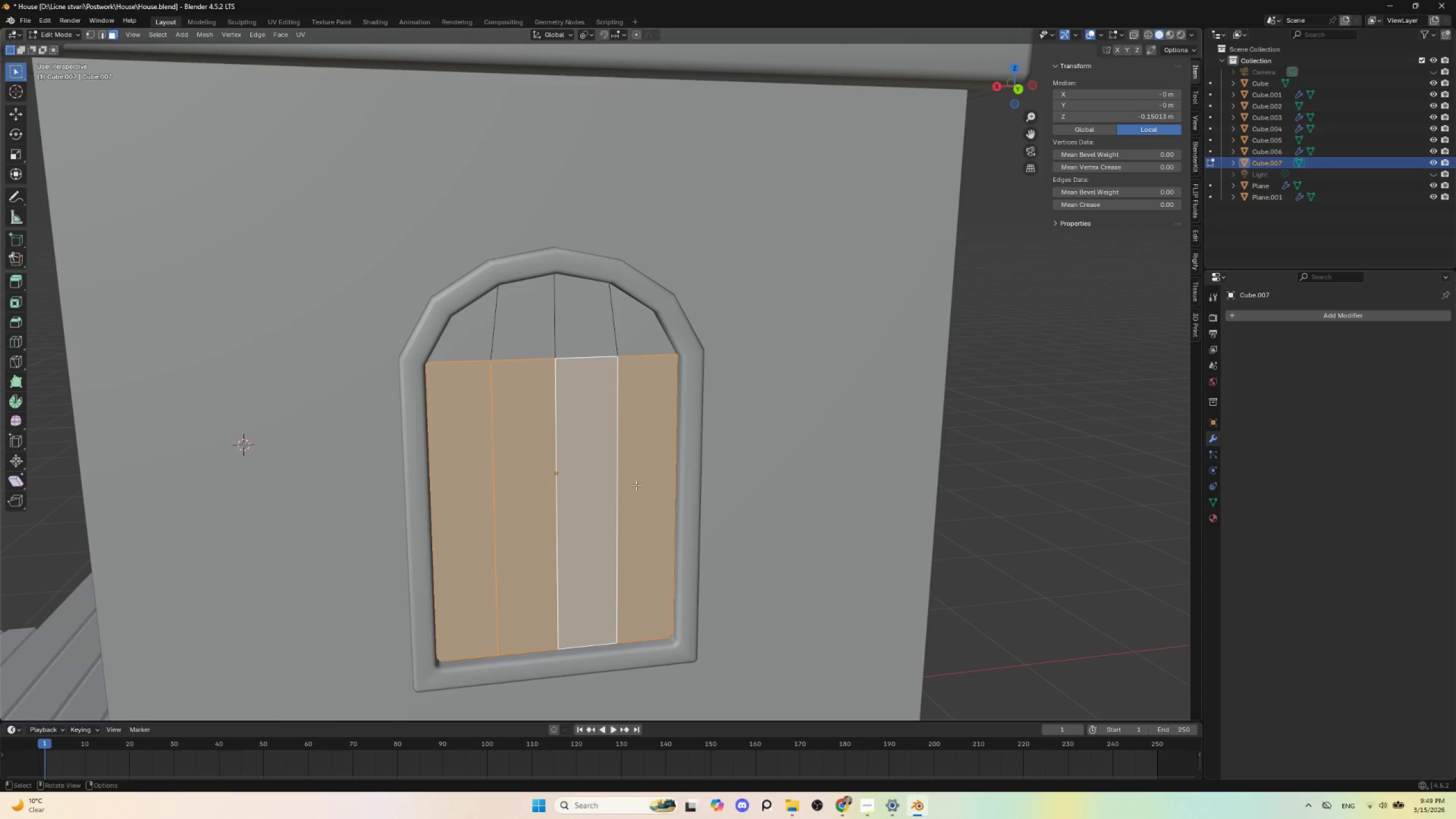 
key(Tab)
 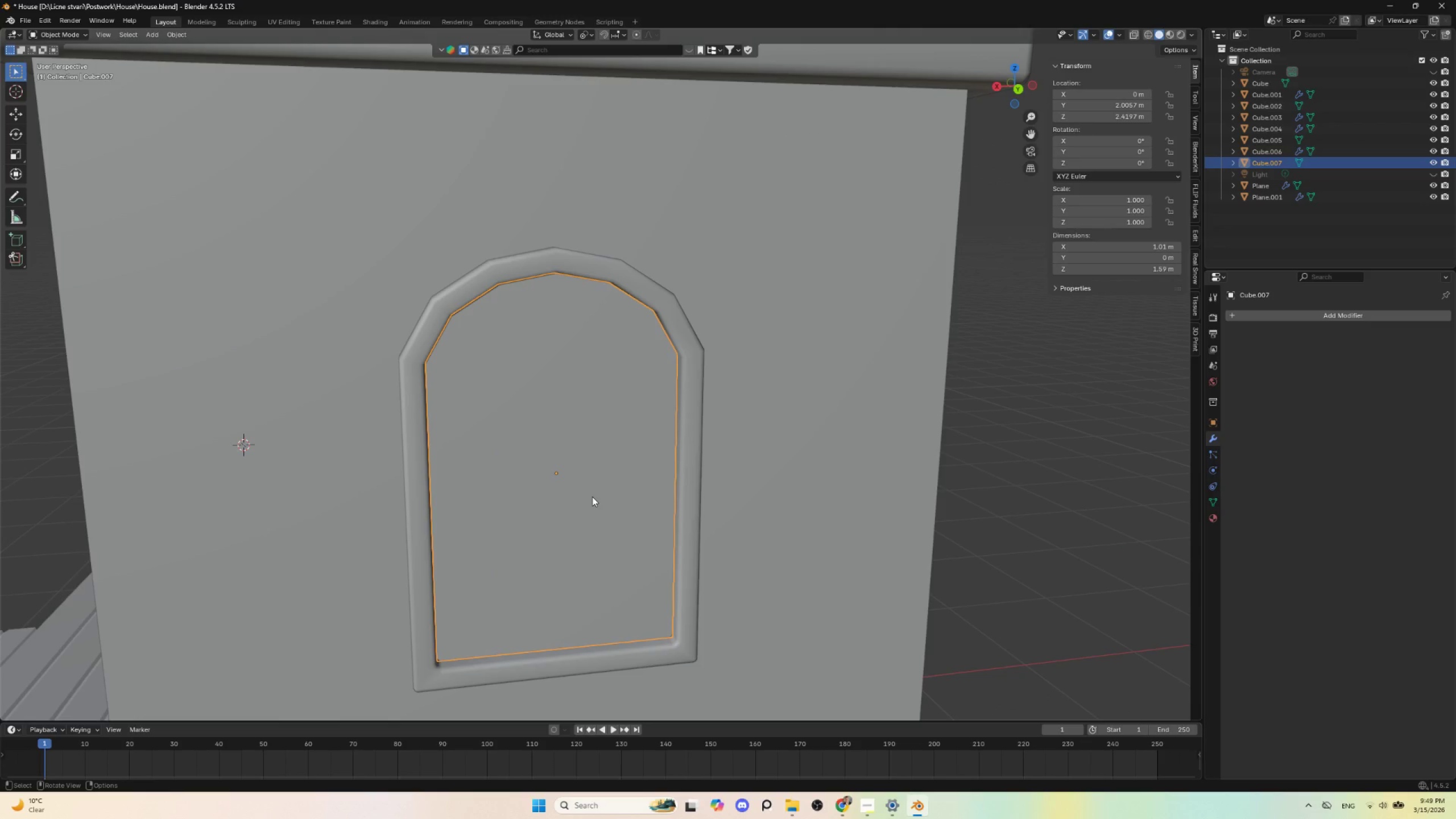 
key(Tab)
 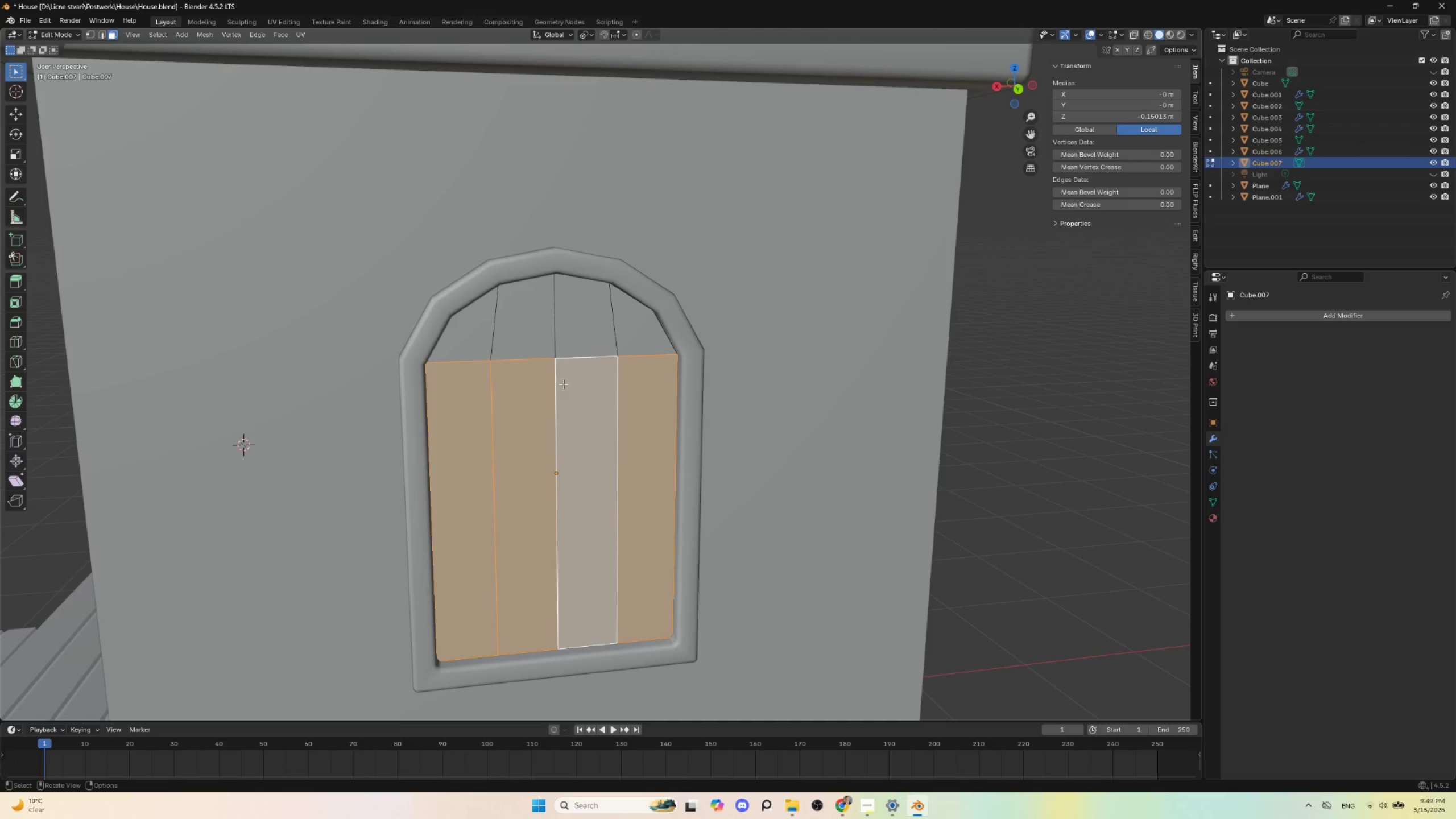 
hold_key(key=AltLeft, duration=0.31)
 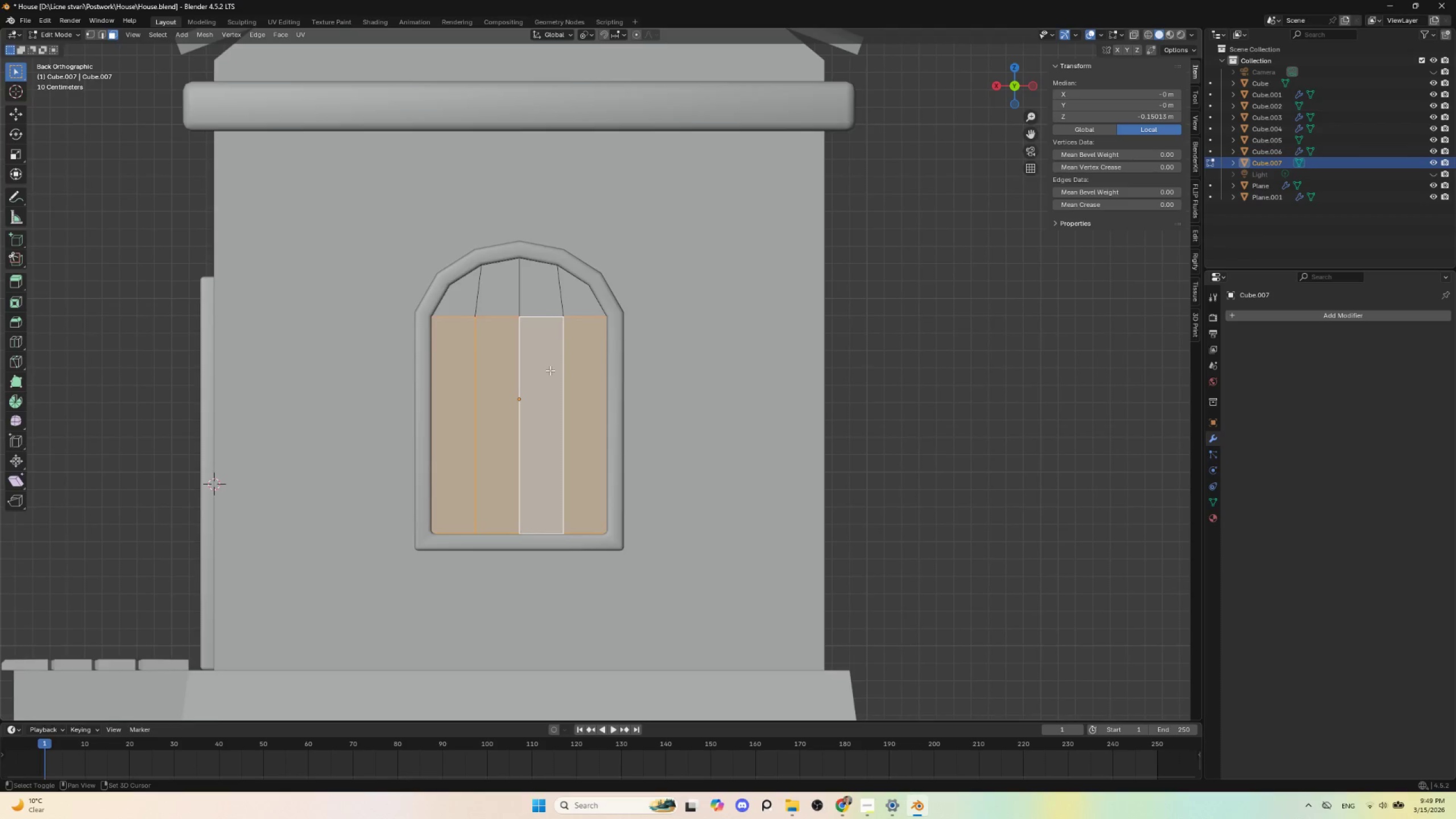 
hold_key(key=ShiftLeft, duration=0.52)
 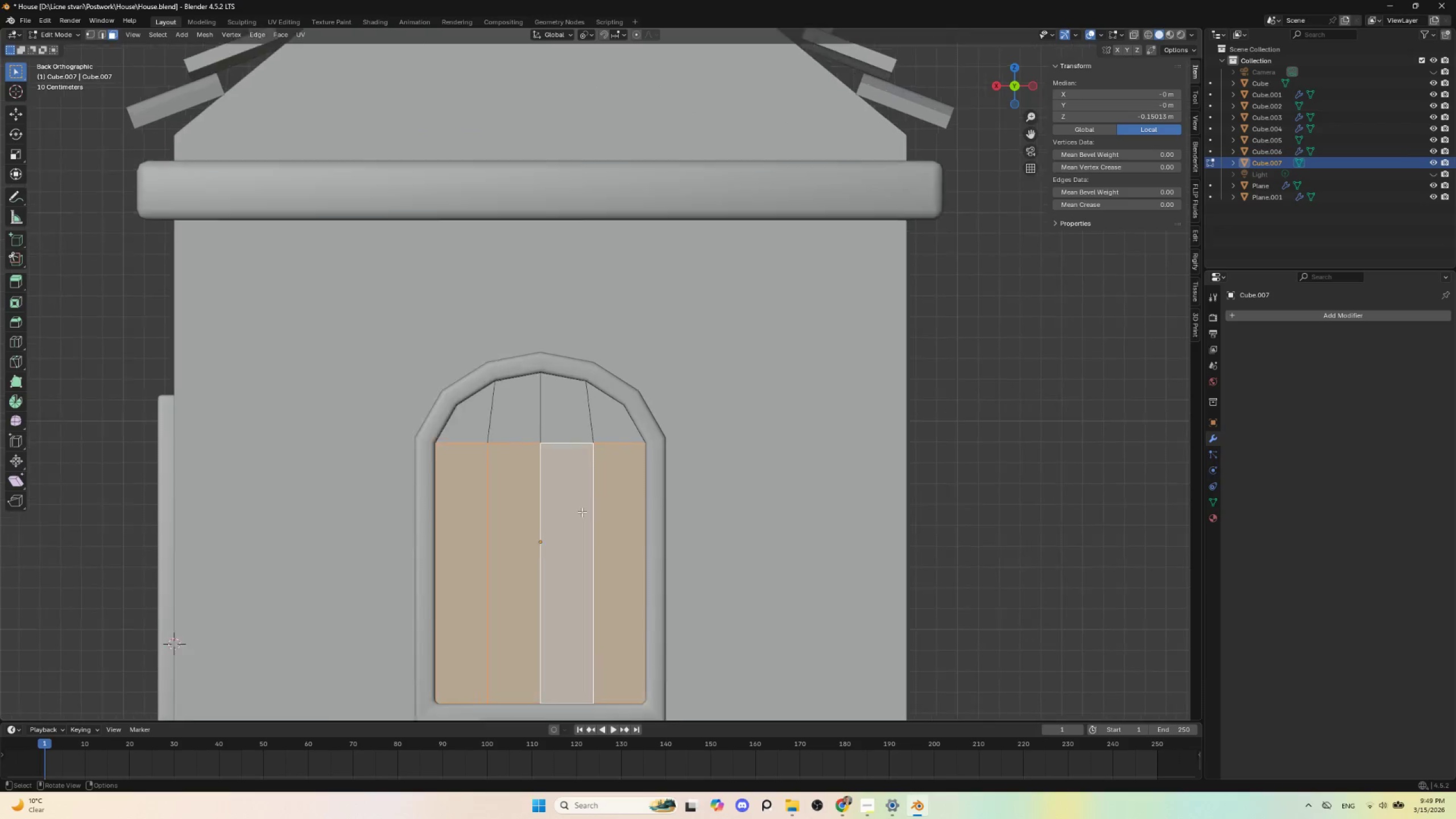 
scroll: coordinate [582, 512], scroll_direction: up, amount: 2.0
 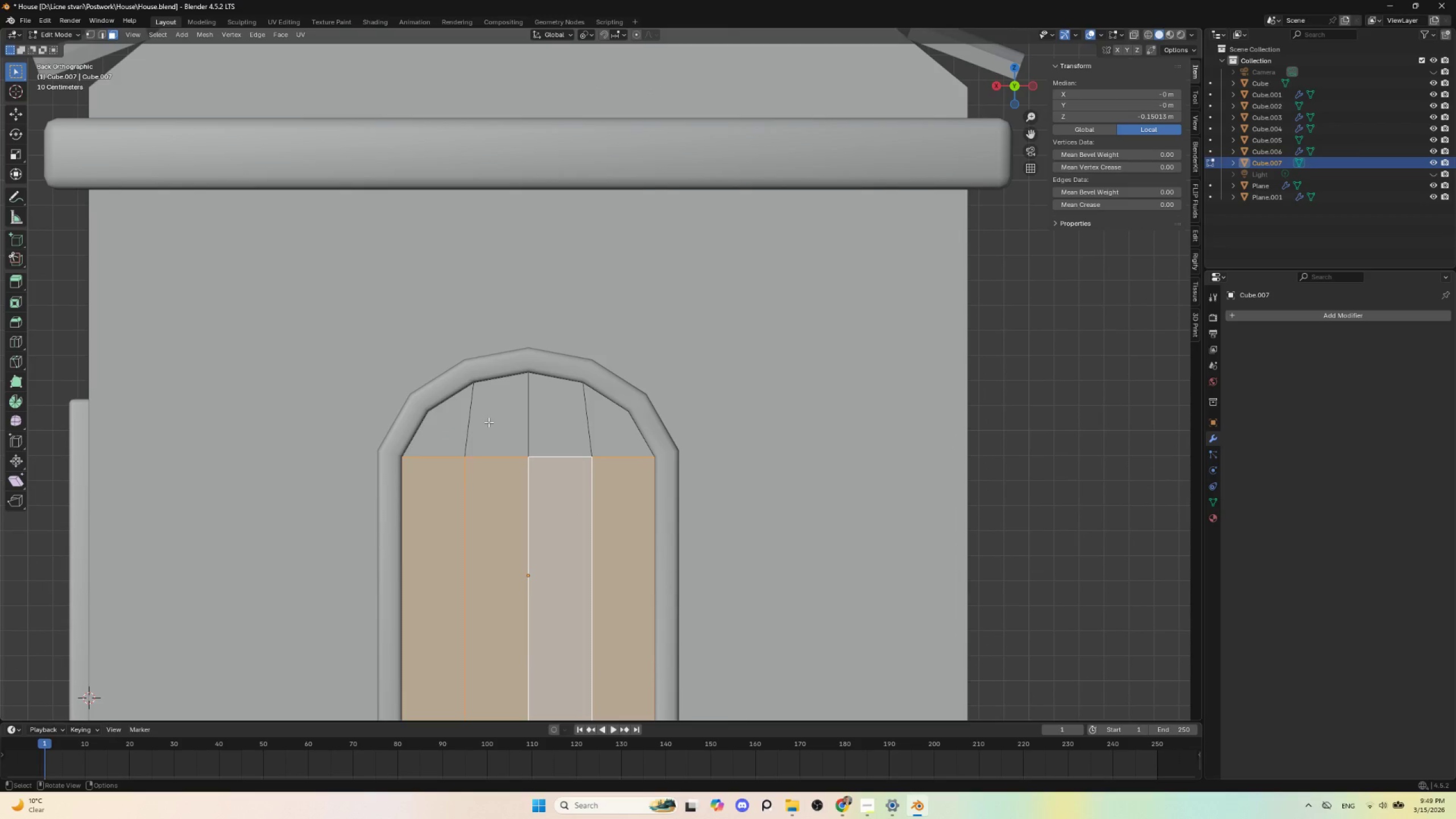 
key(K)
 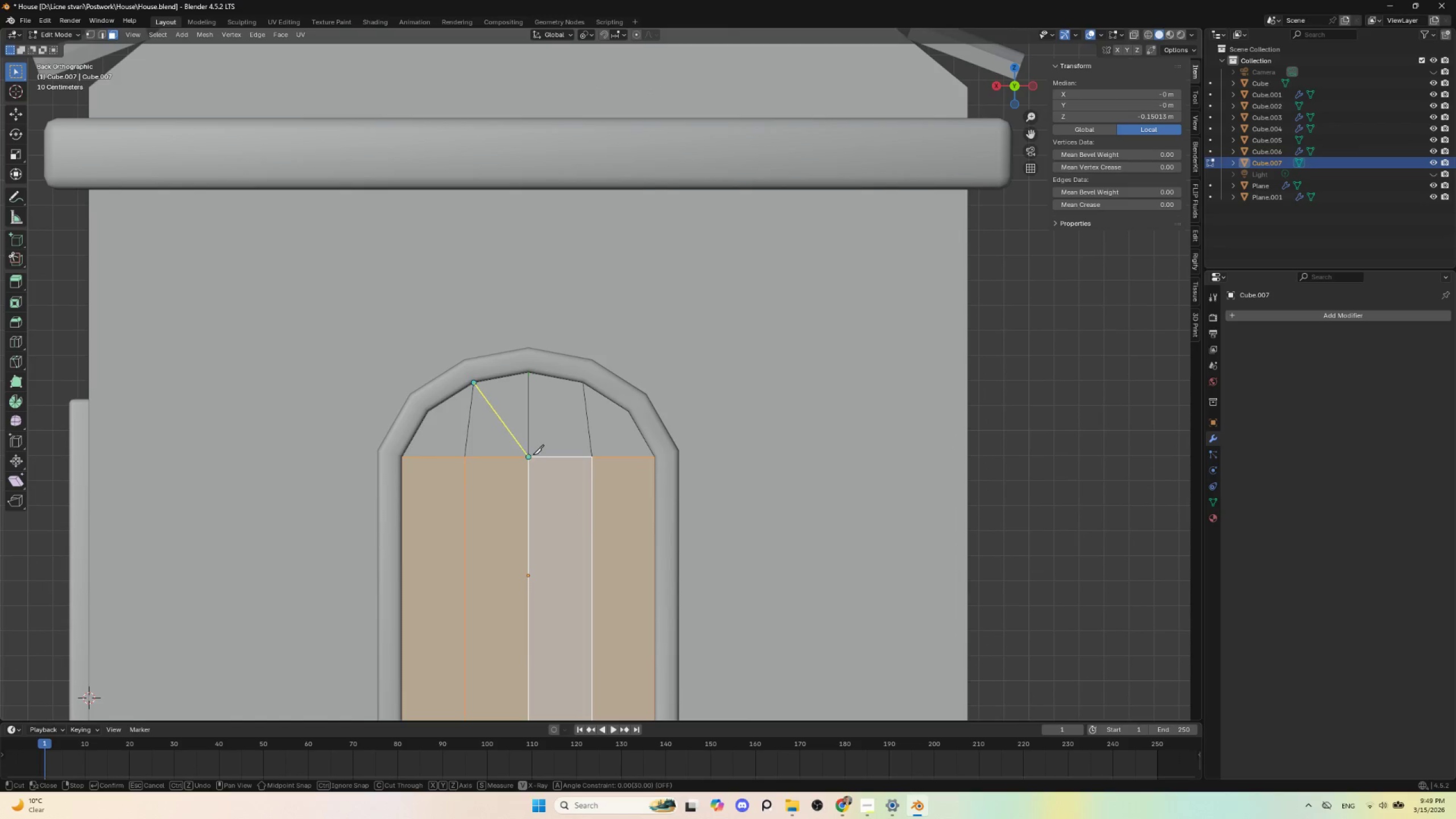 
left_click([531, 455])
 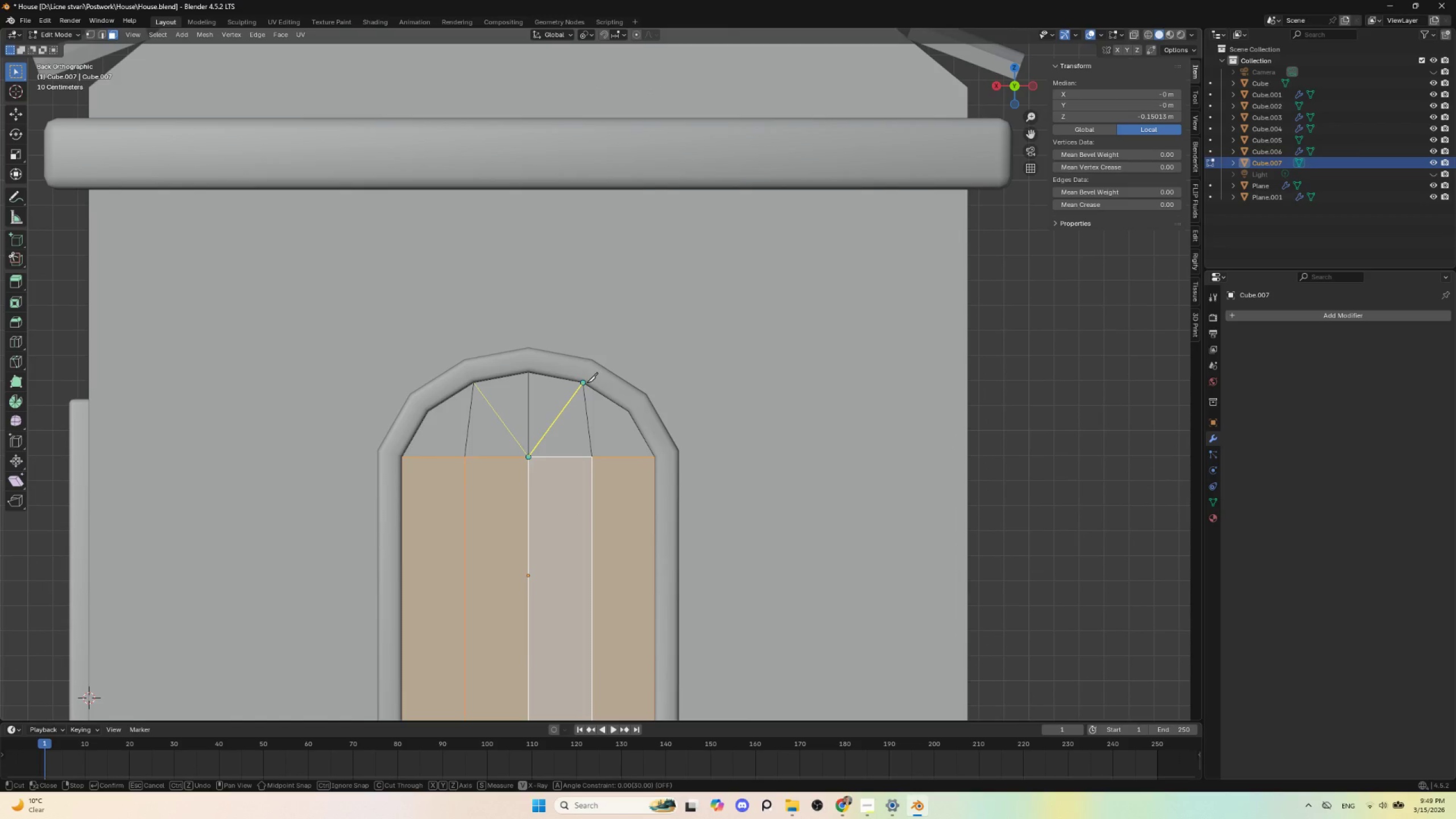 
left_click([587, 382])
 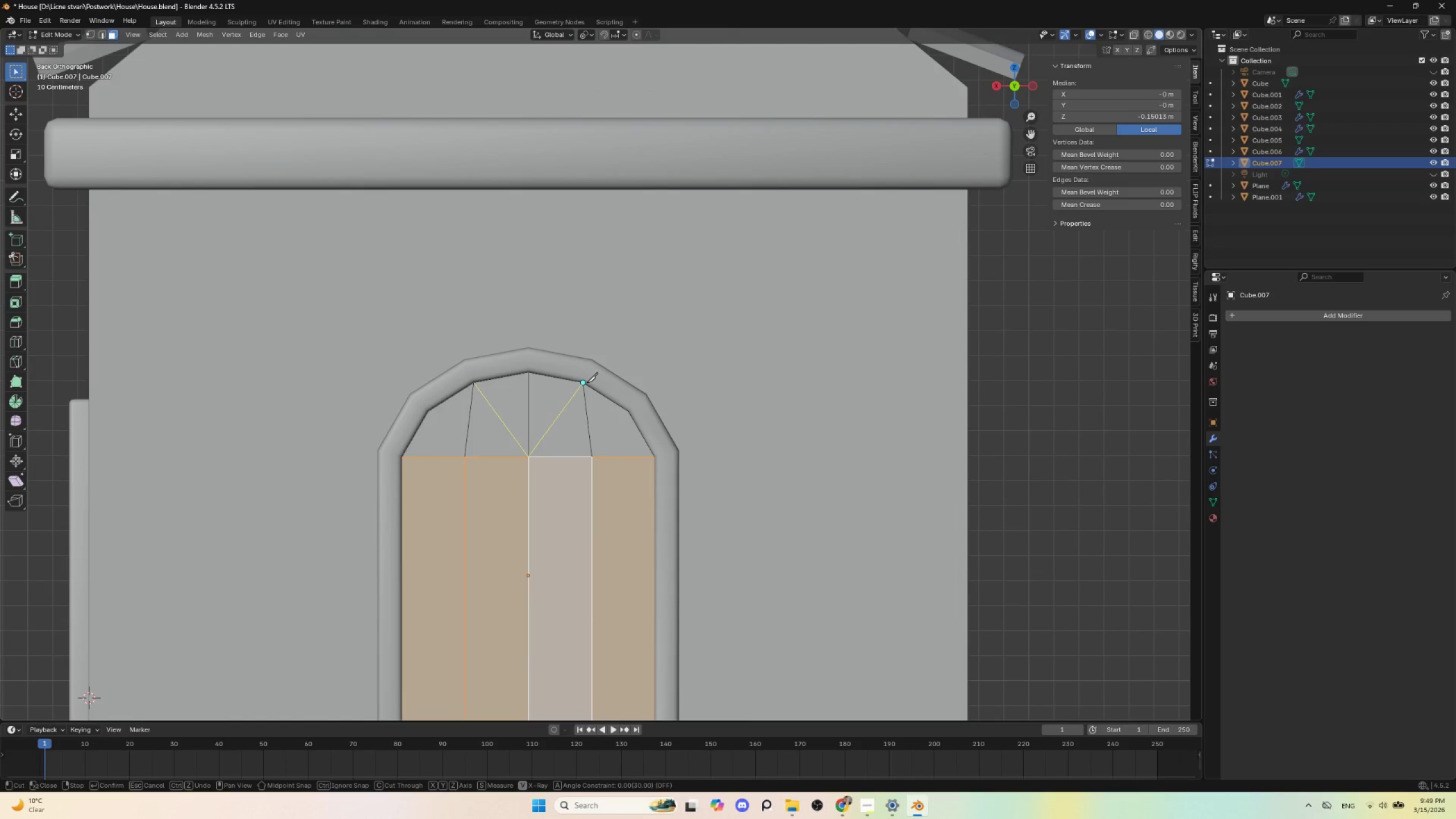 
key(Enter)
 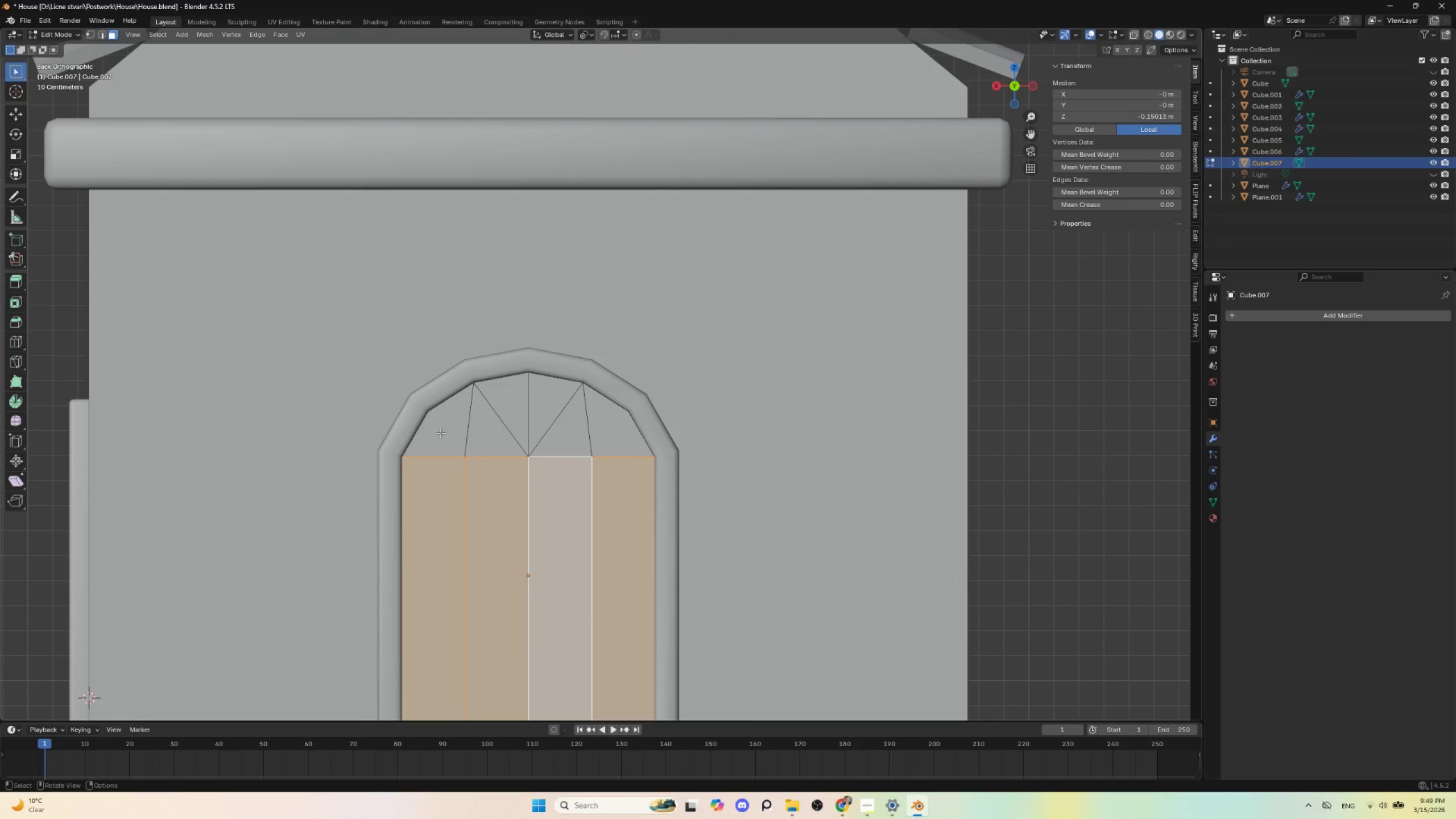 
key(L)
 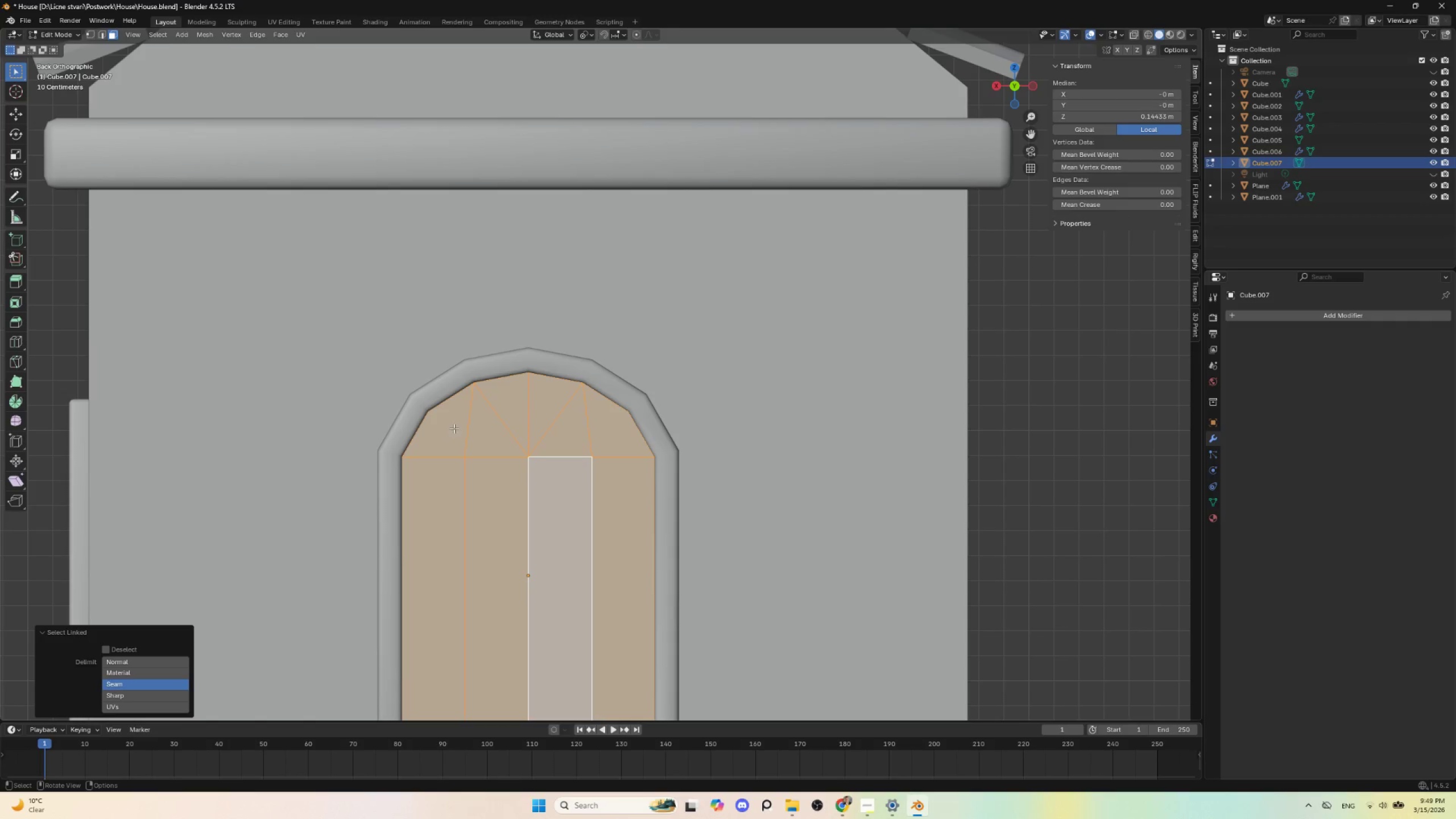 
left_click([454, 428])
 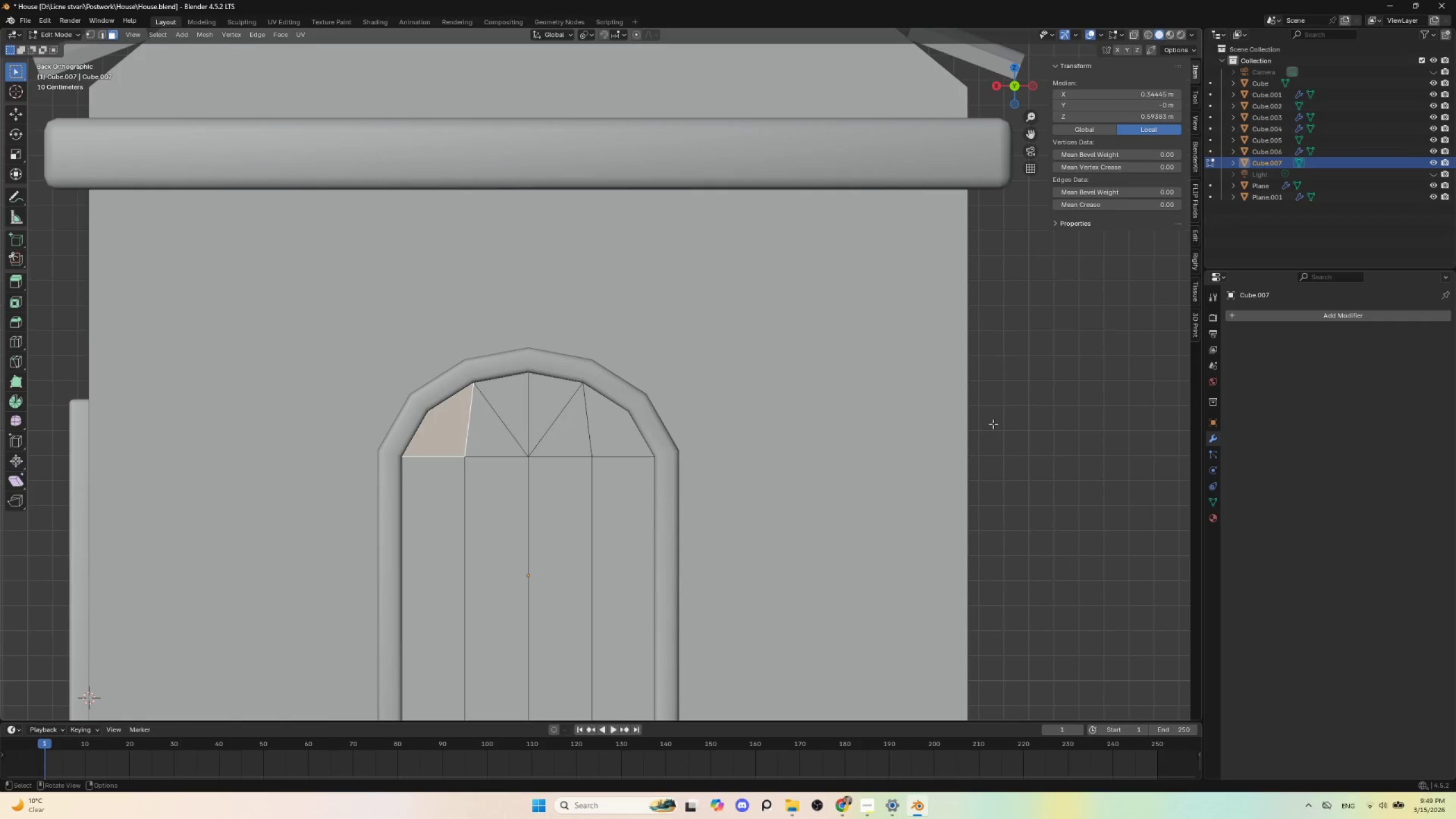 
left_click([1025, 409])
 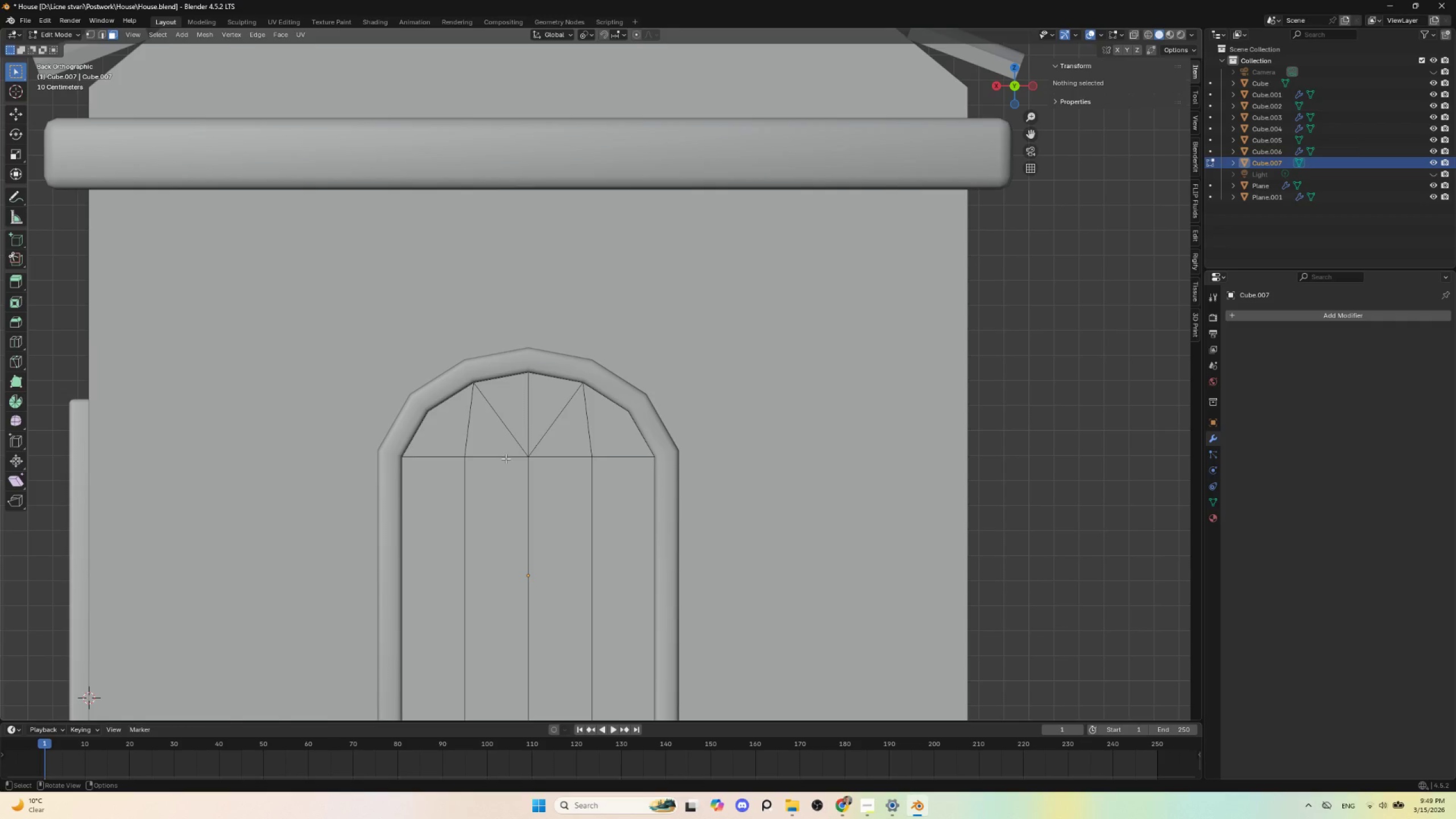 
key(K)
 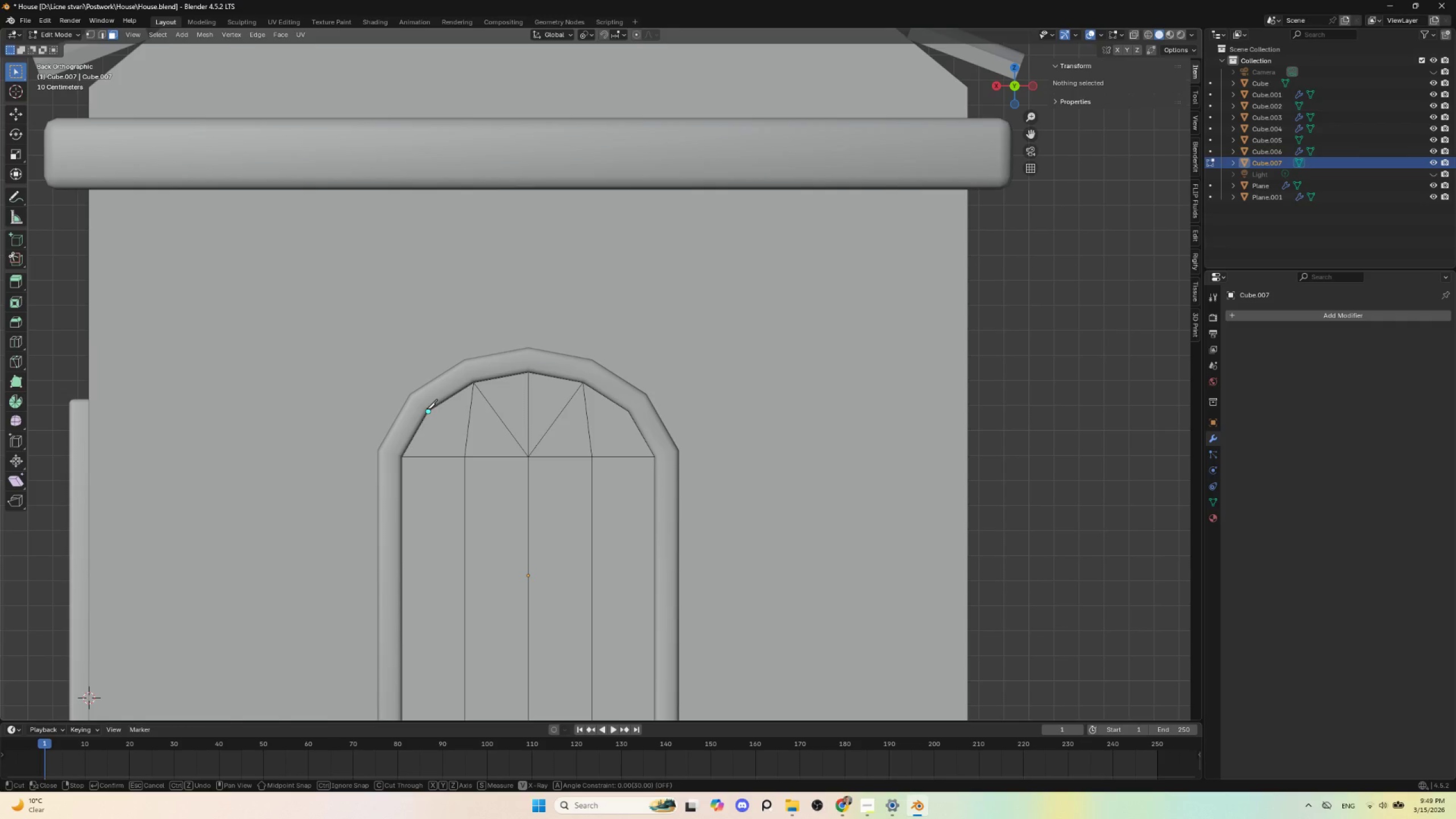 
left_click([427, 409])
 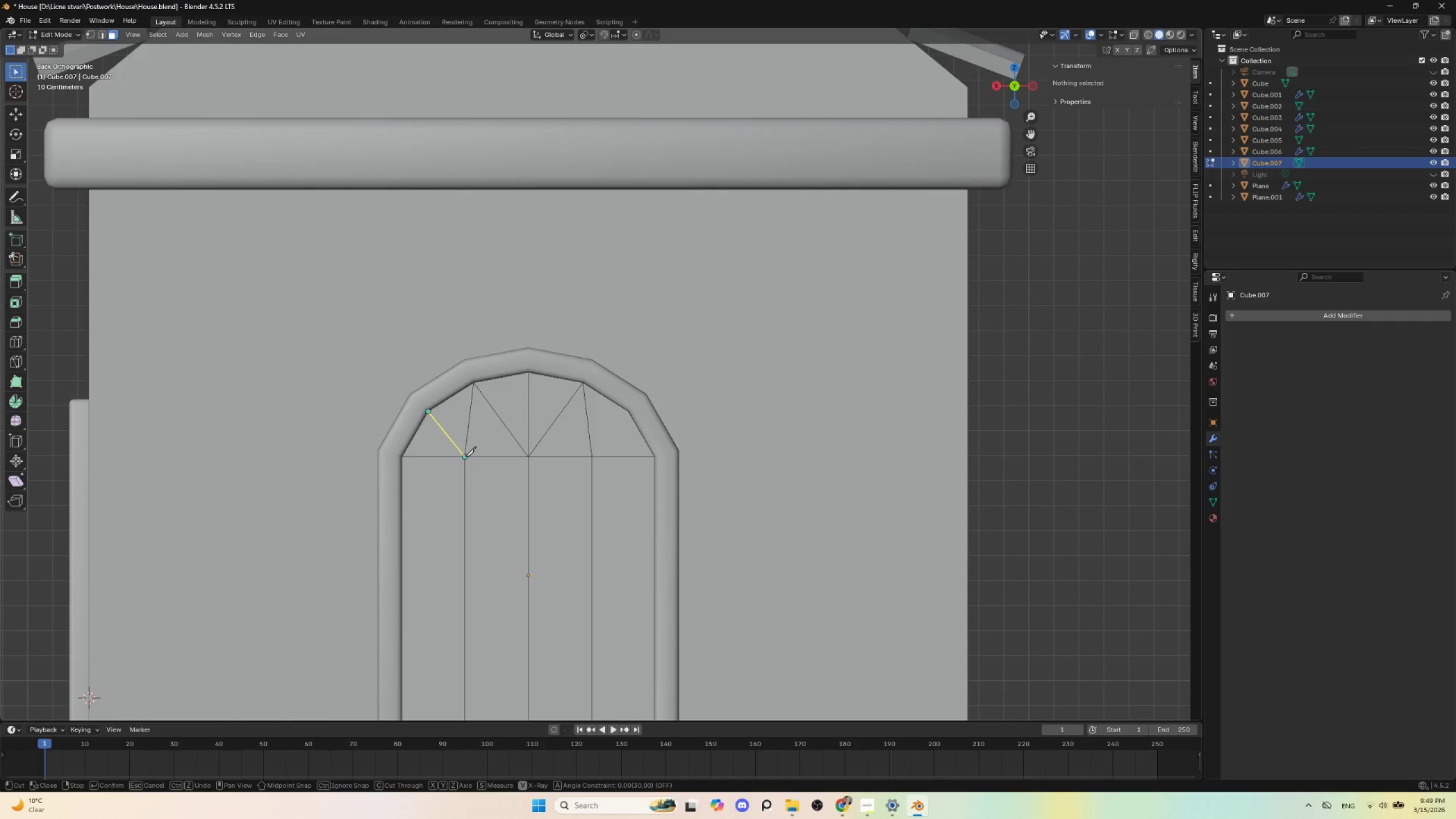 
left_click([465, 456])
 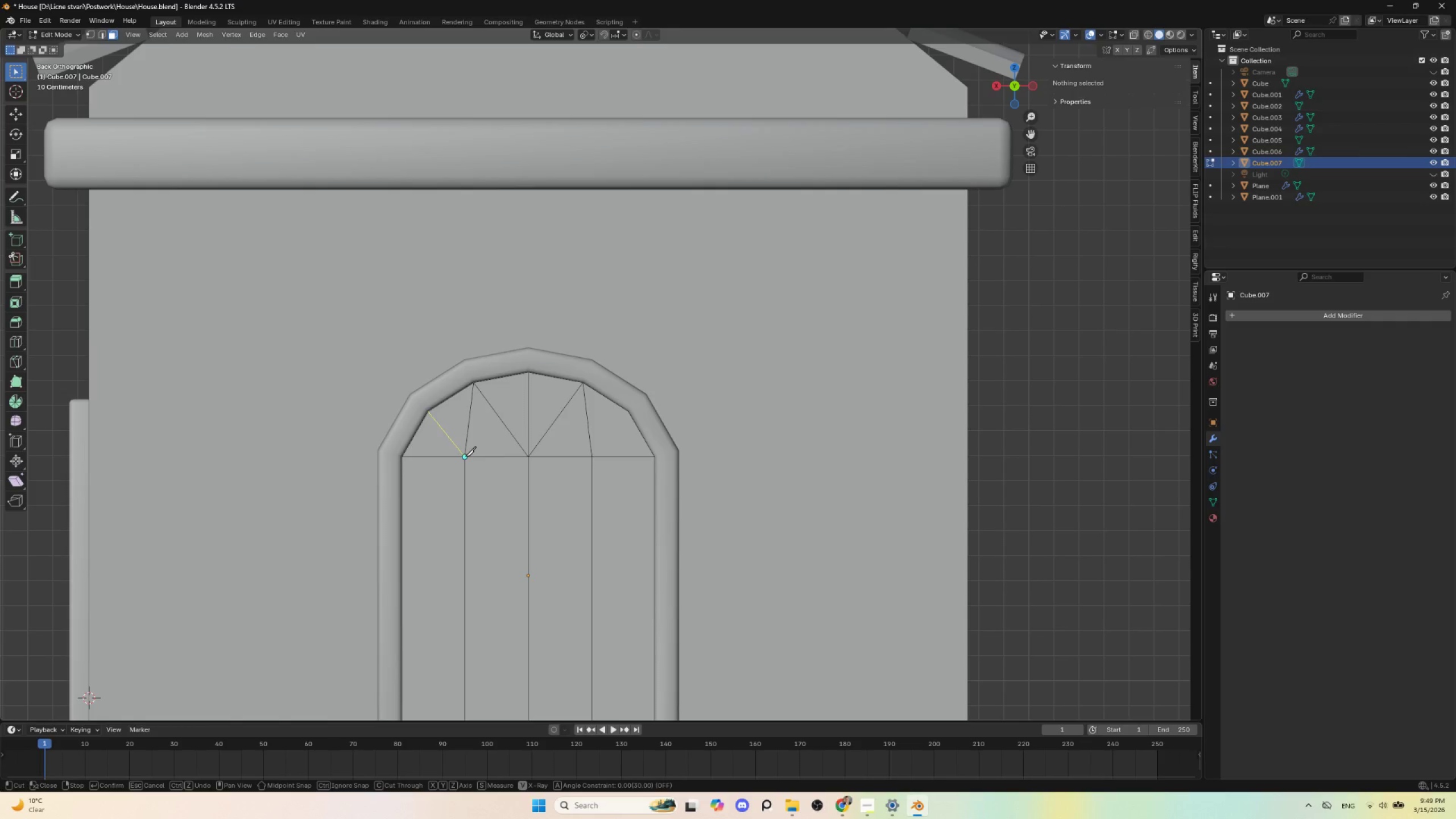 
key(Enter)
 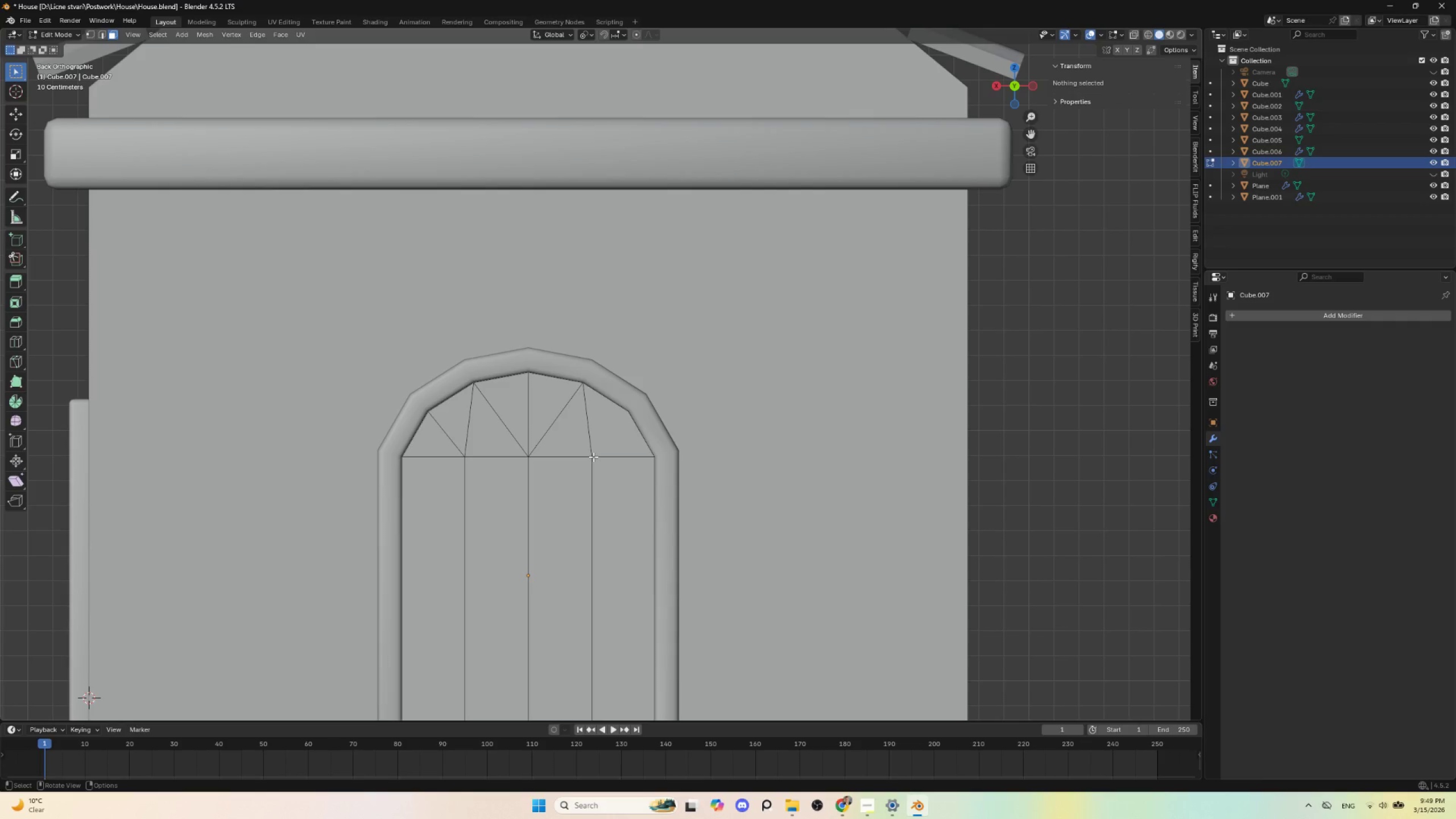 
key(K)
 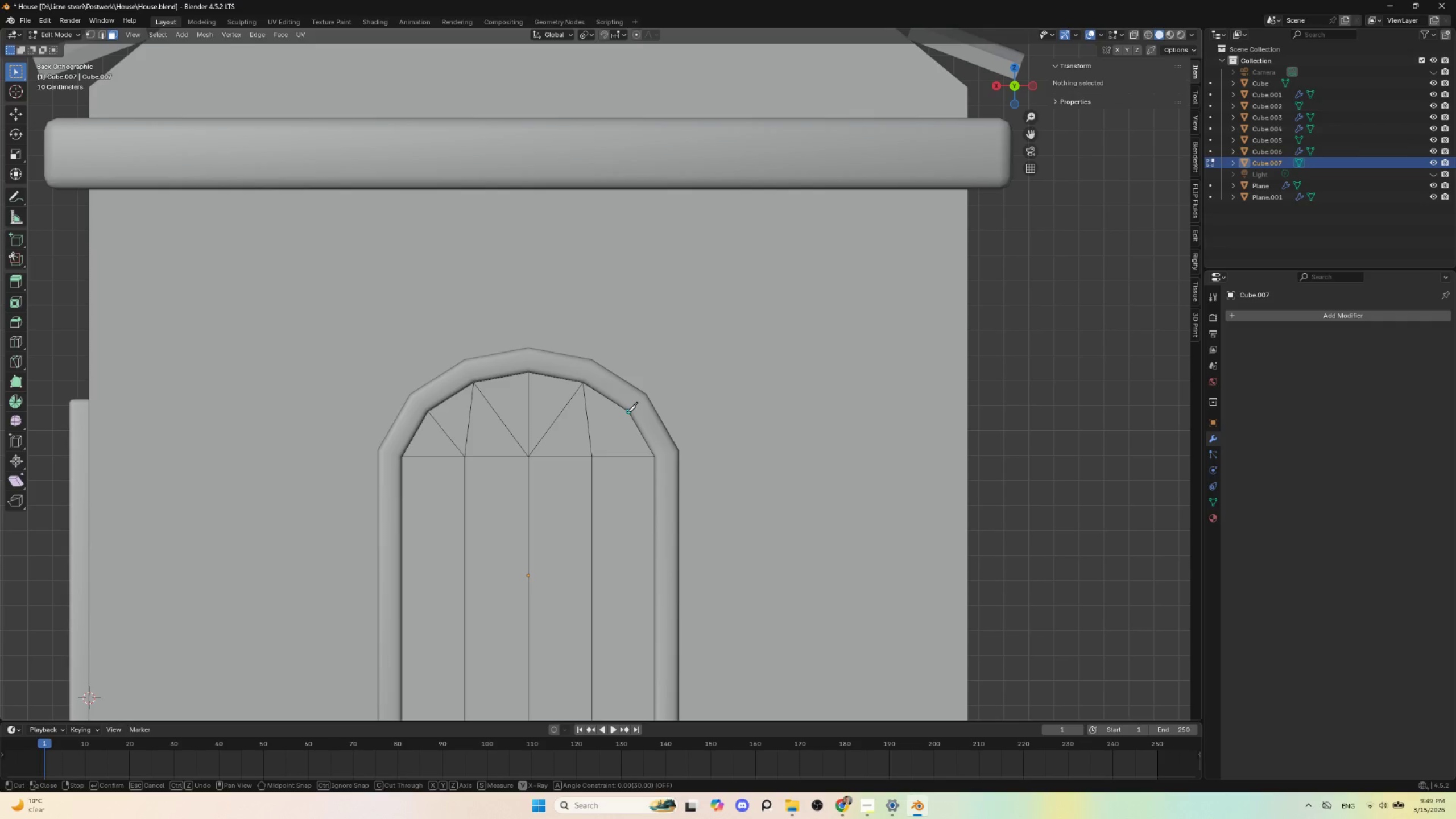 
left_click([627, 412])
 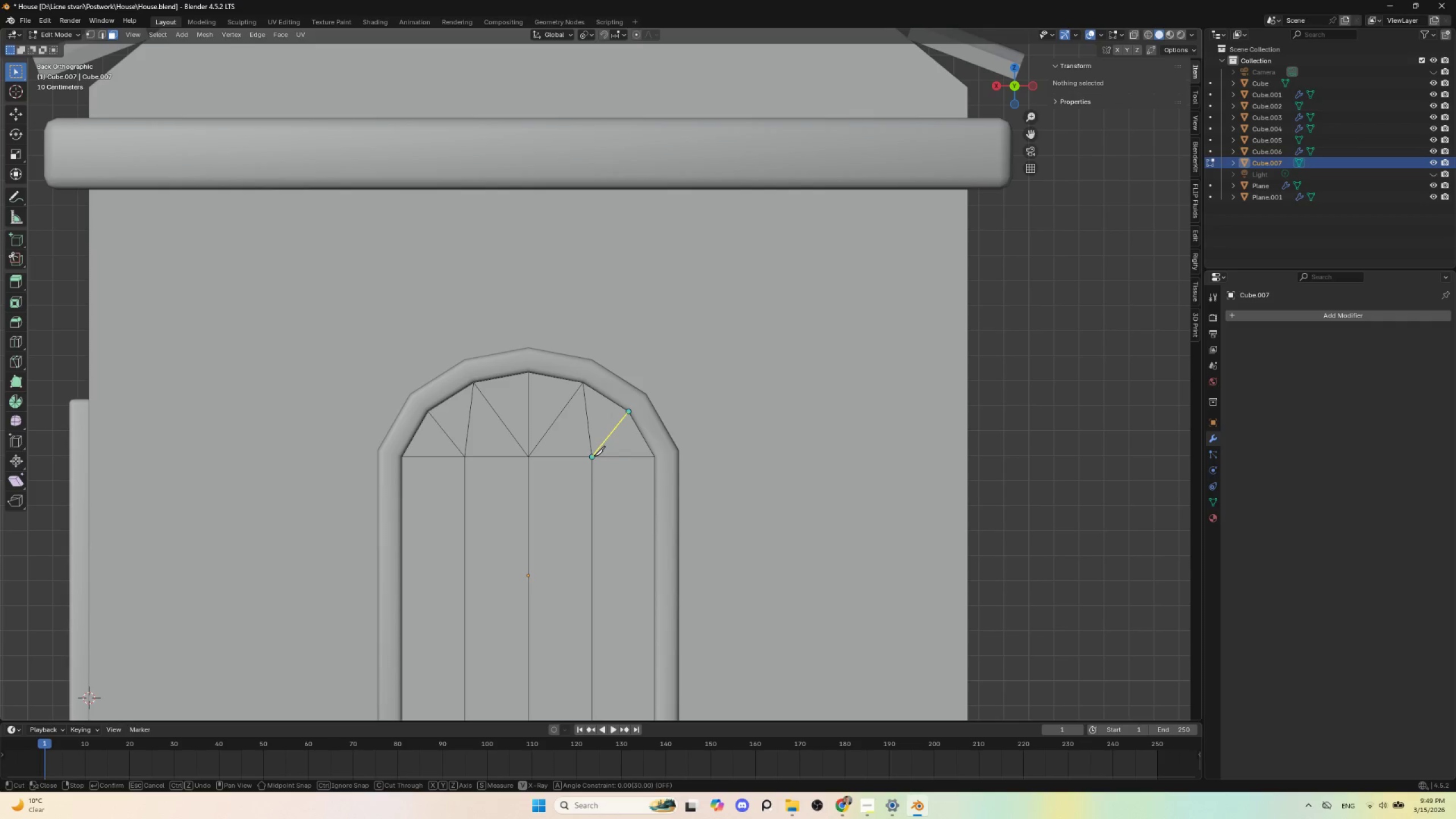 
left_click([594, 456])
 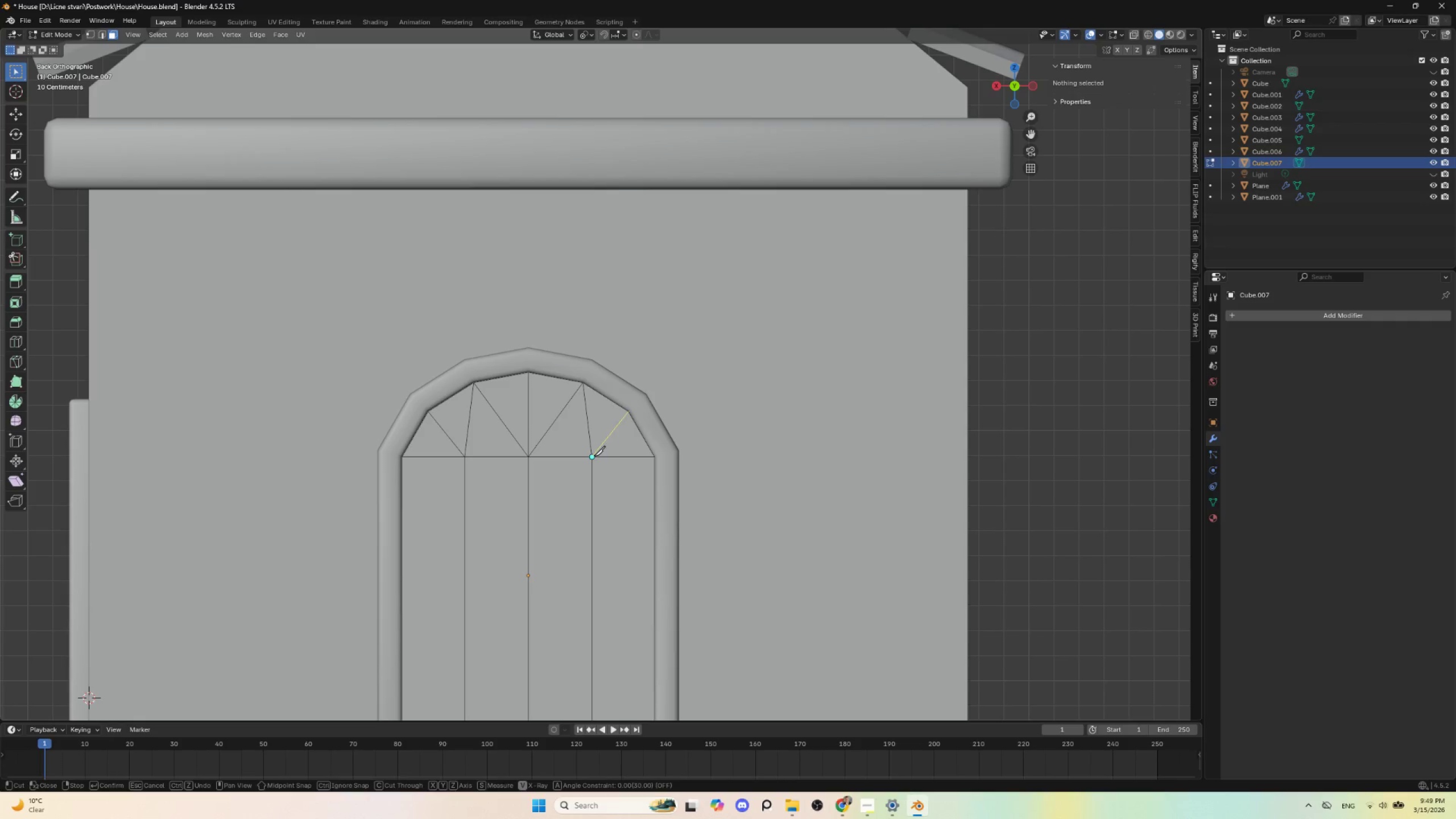 
key(Enter)
 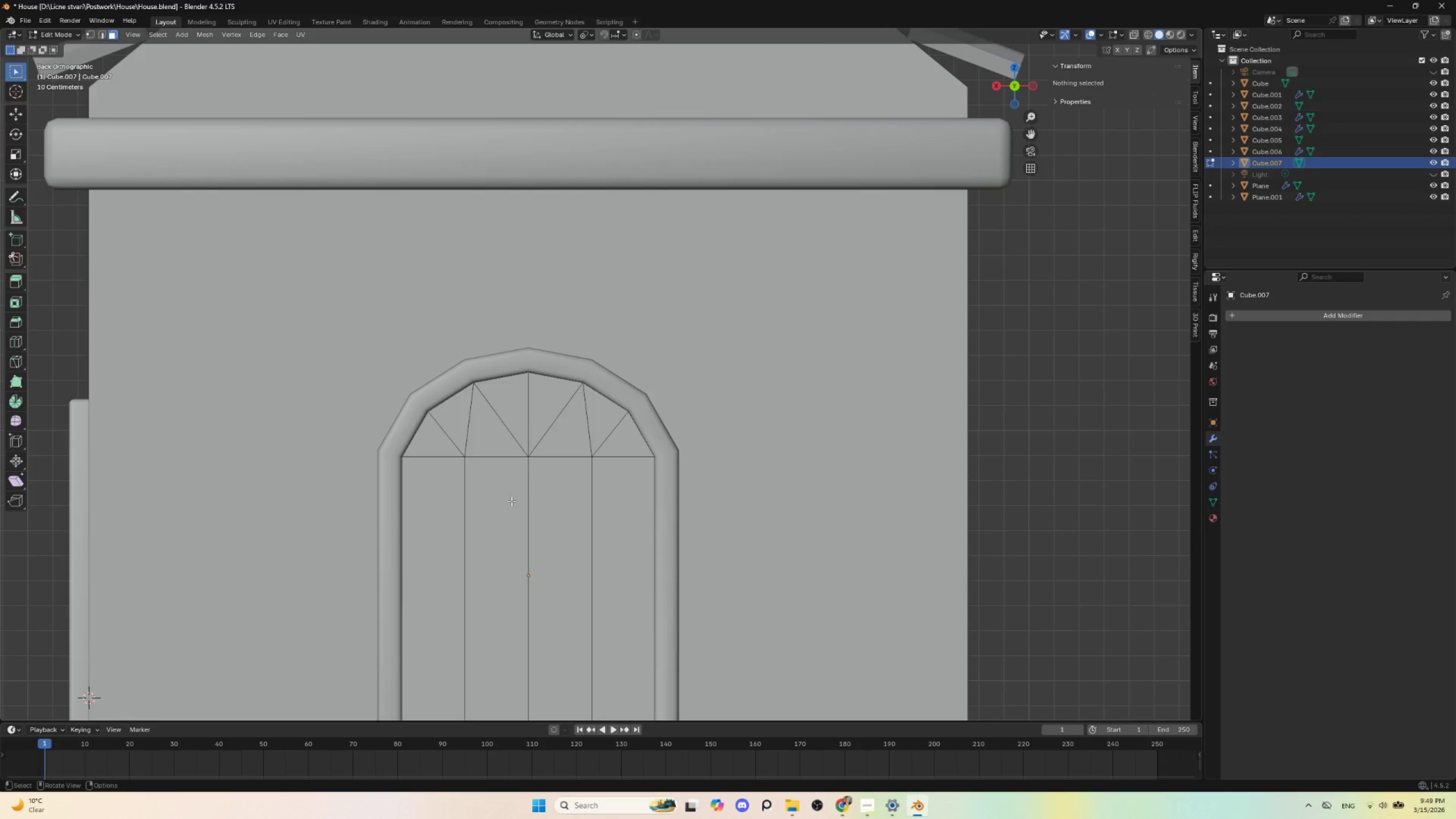 
scroll: coordinate [512, 506], scroll_direction: down, amount: 2.0
 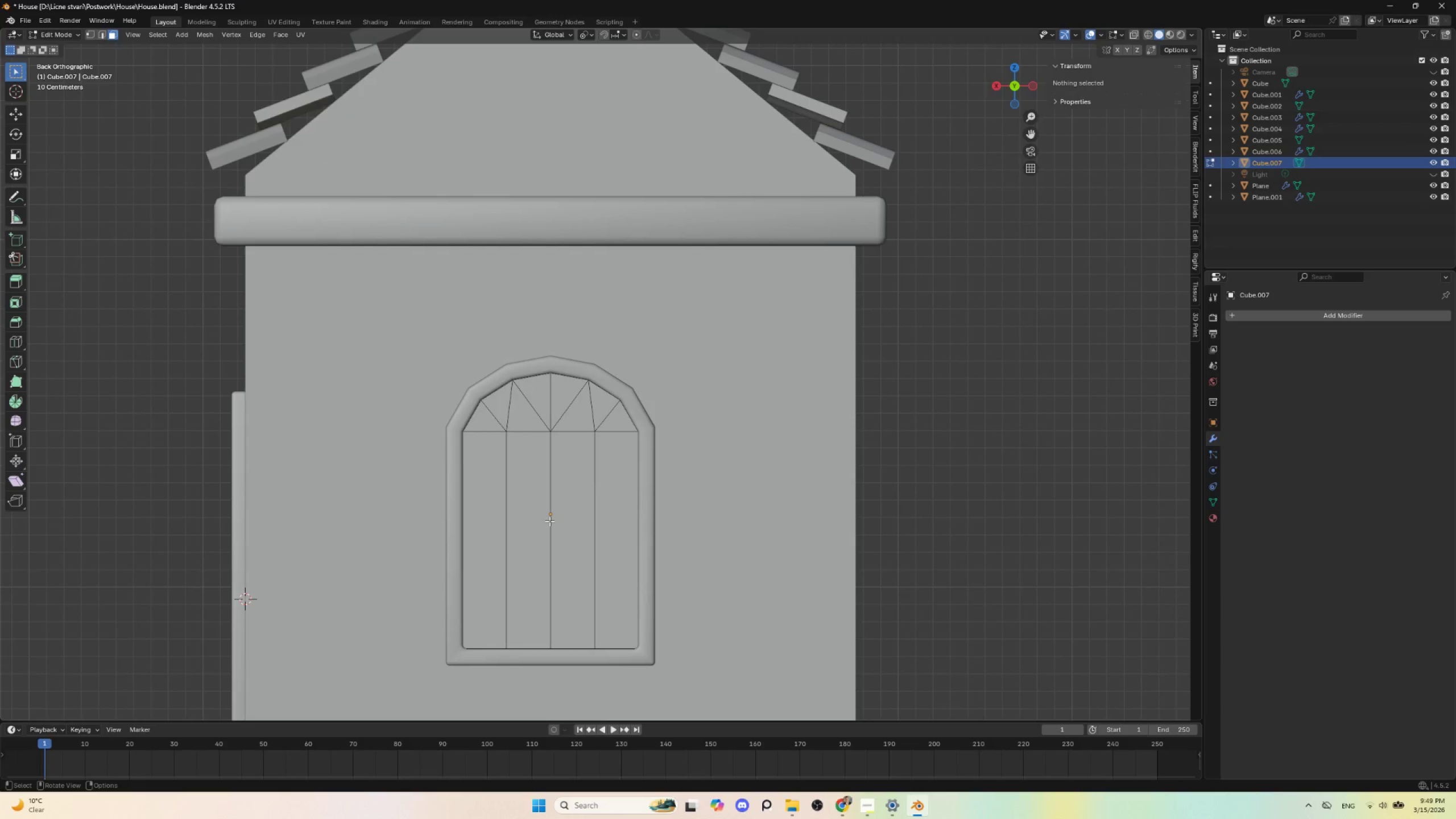 
key(Control+R)
 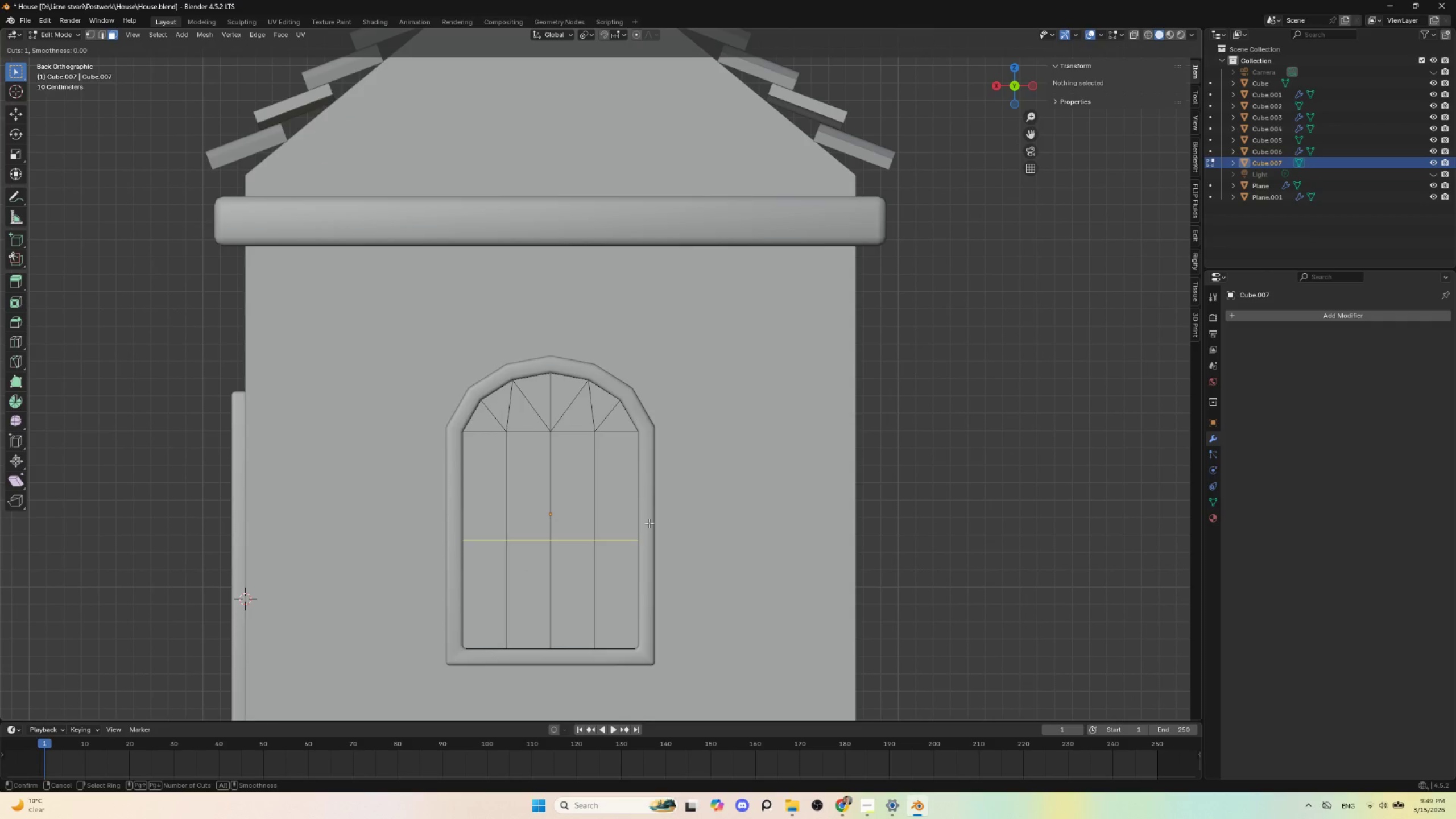 
scroll: coordinate [649, 523], scroll_direction: up, amount: 1.0
 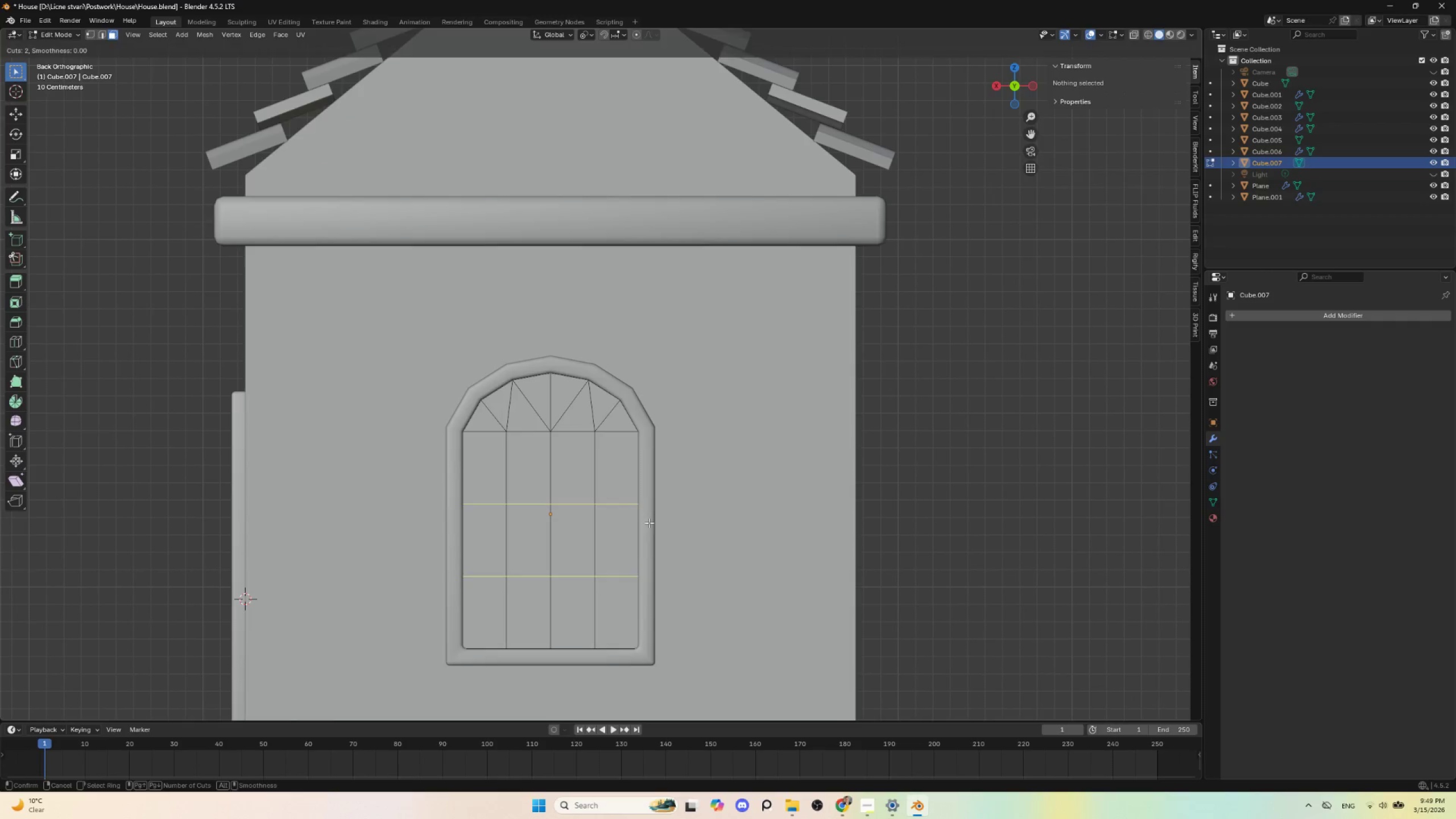 
left_click([649, 523])
 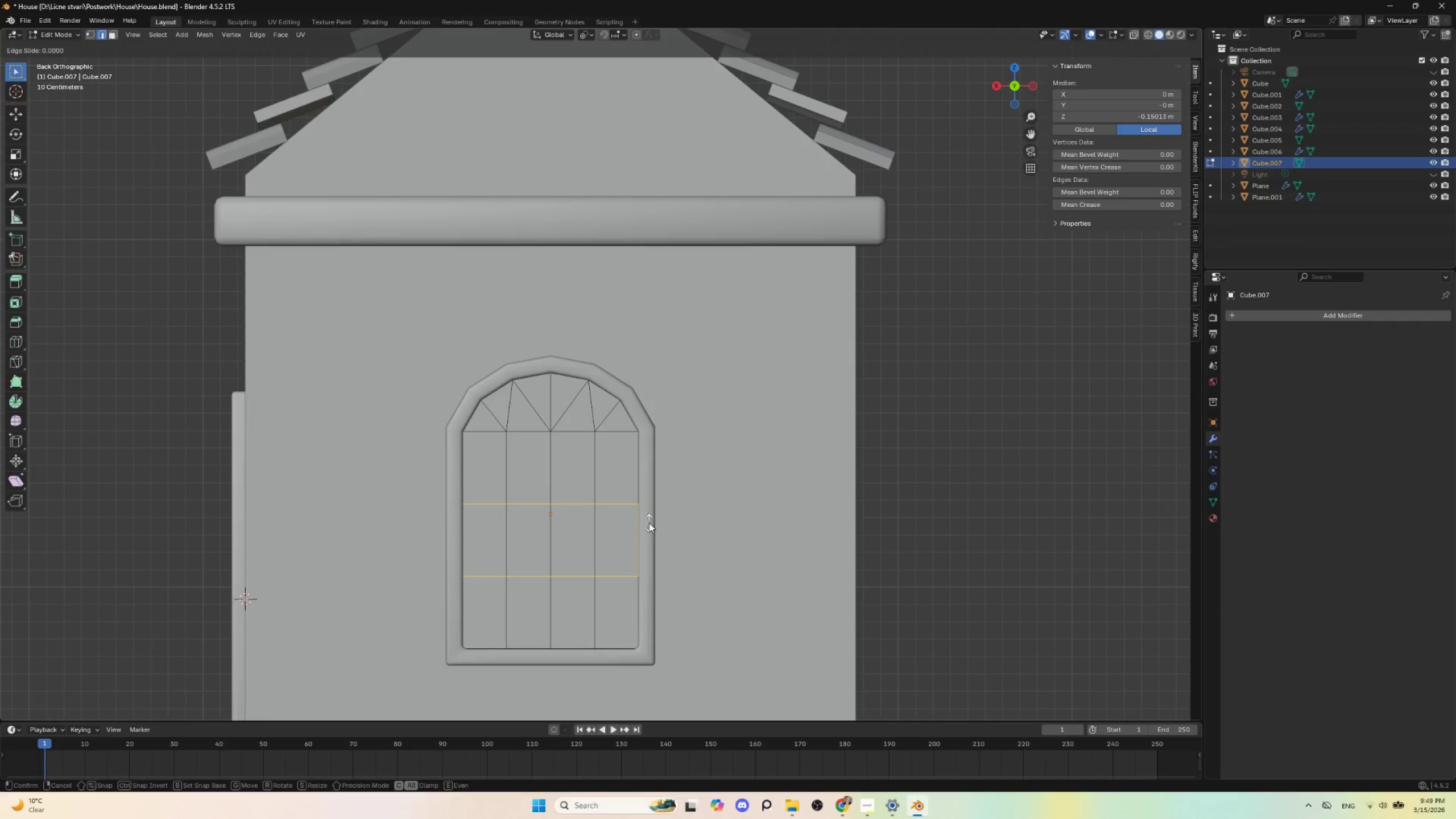 
key(Escape)
 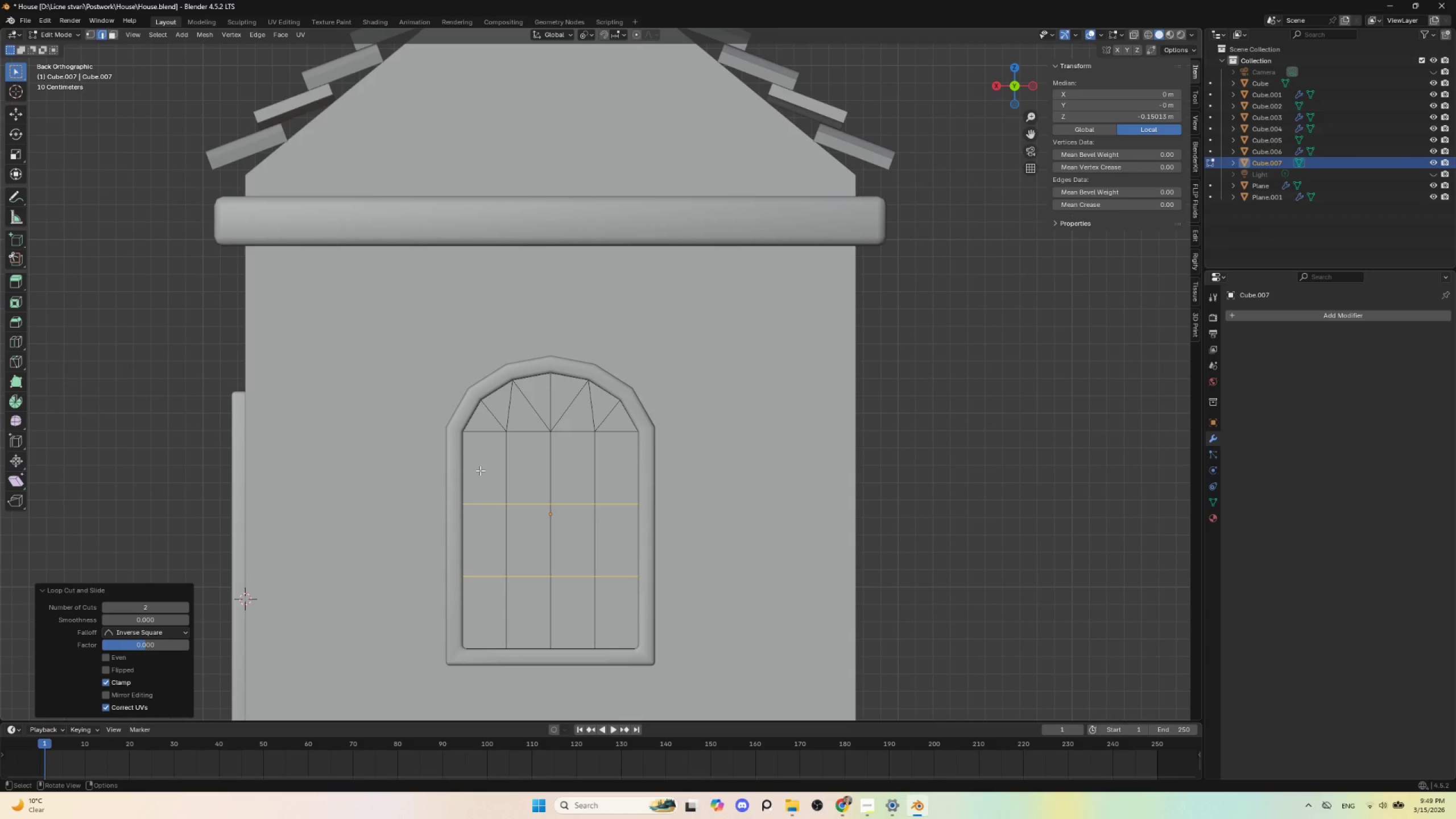 
wait(10.23)
 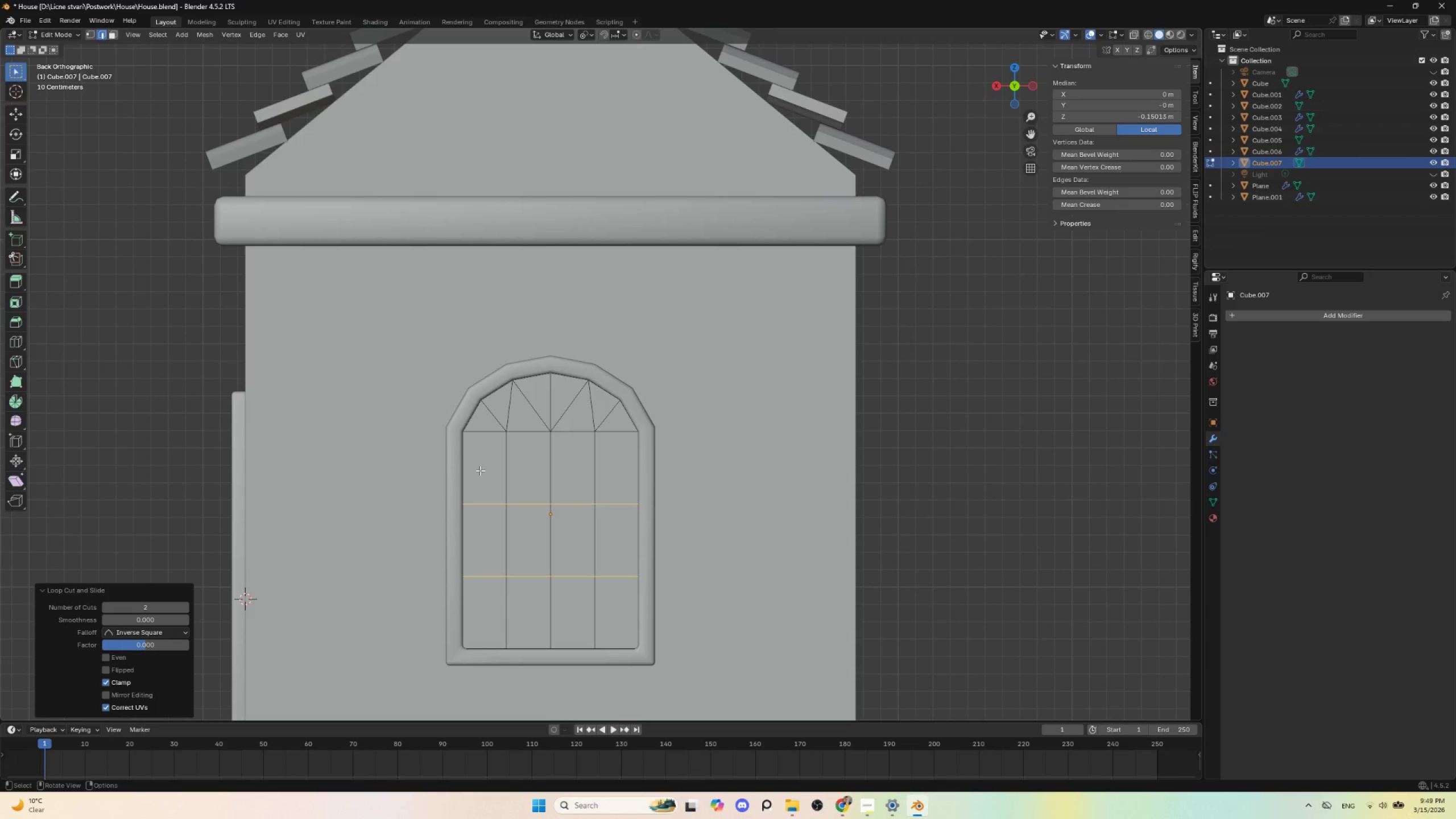 
type(gg)
 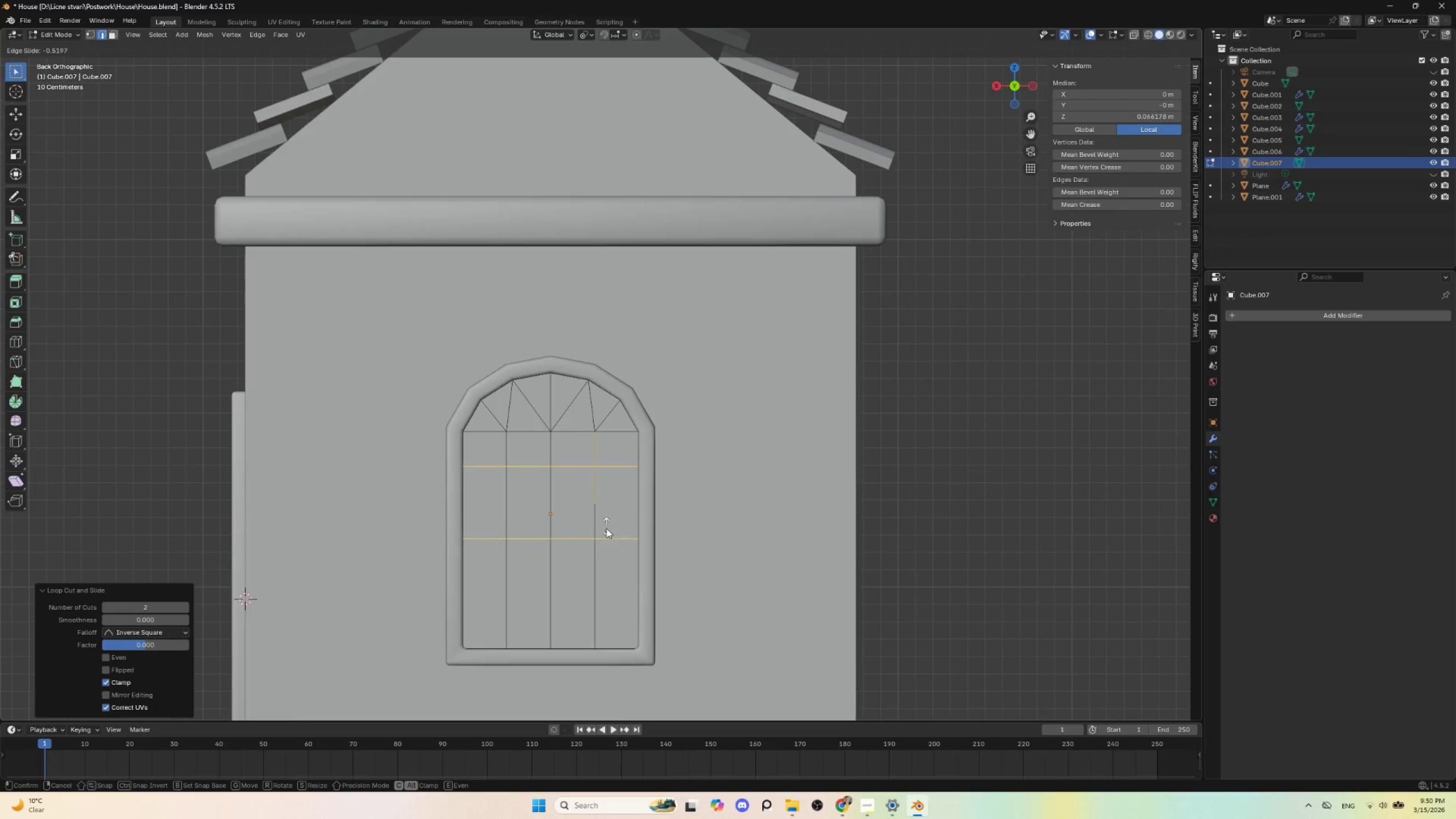 
key(Escape)
 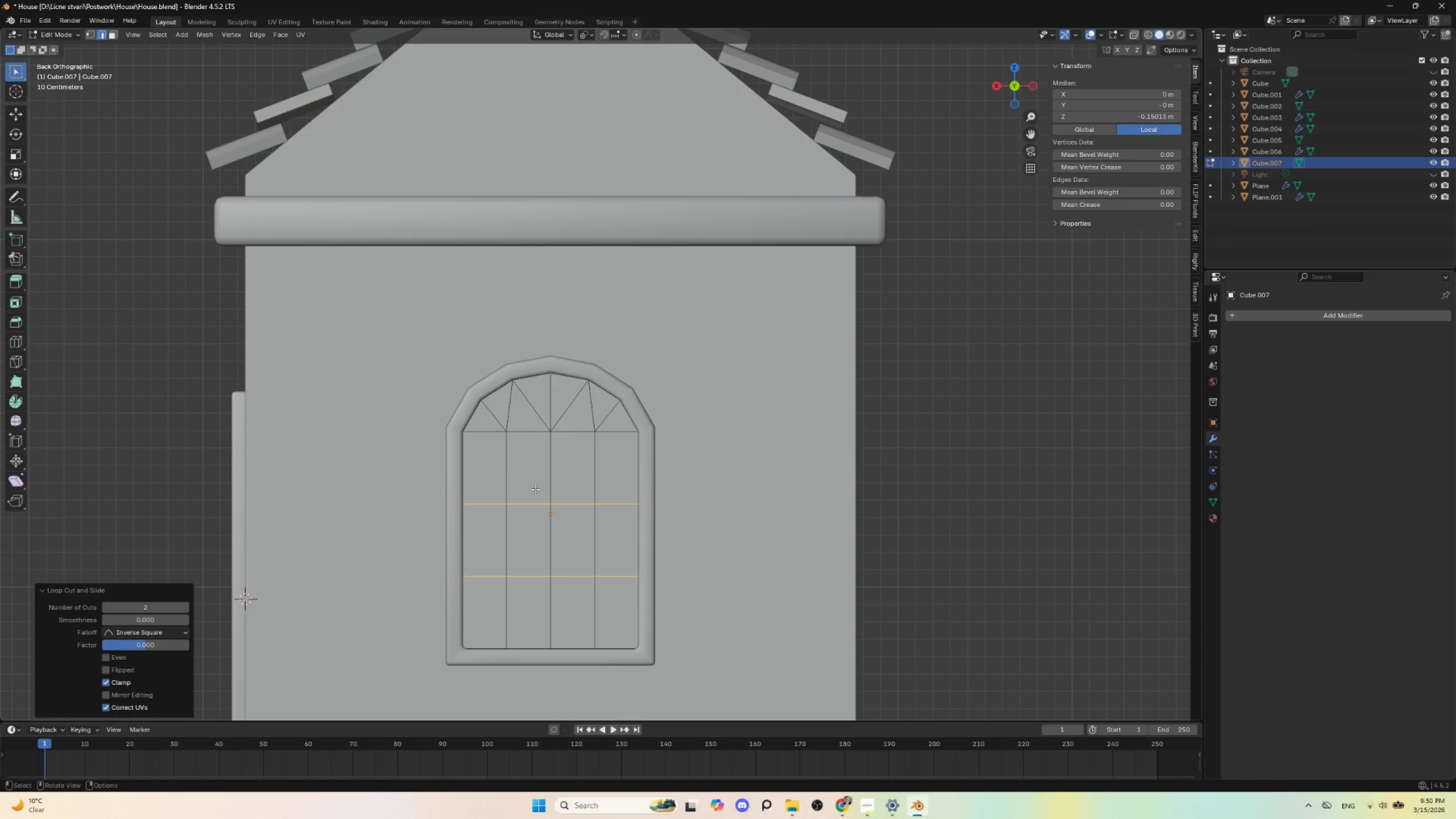 
wait(6.91)
 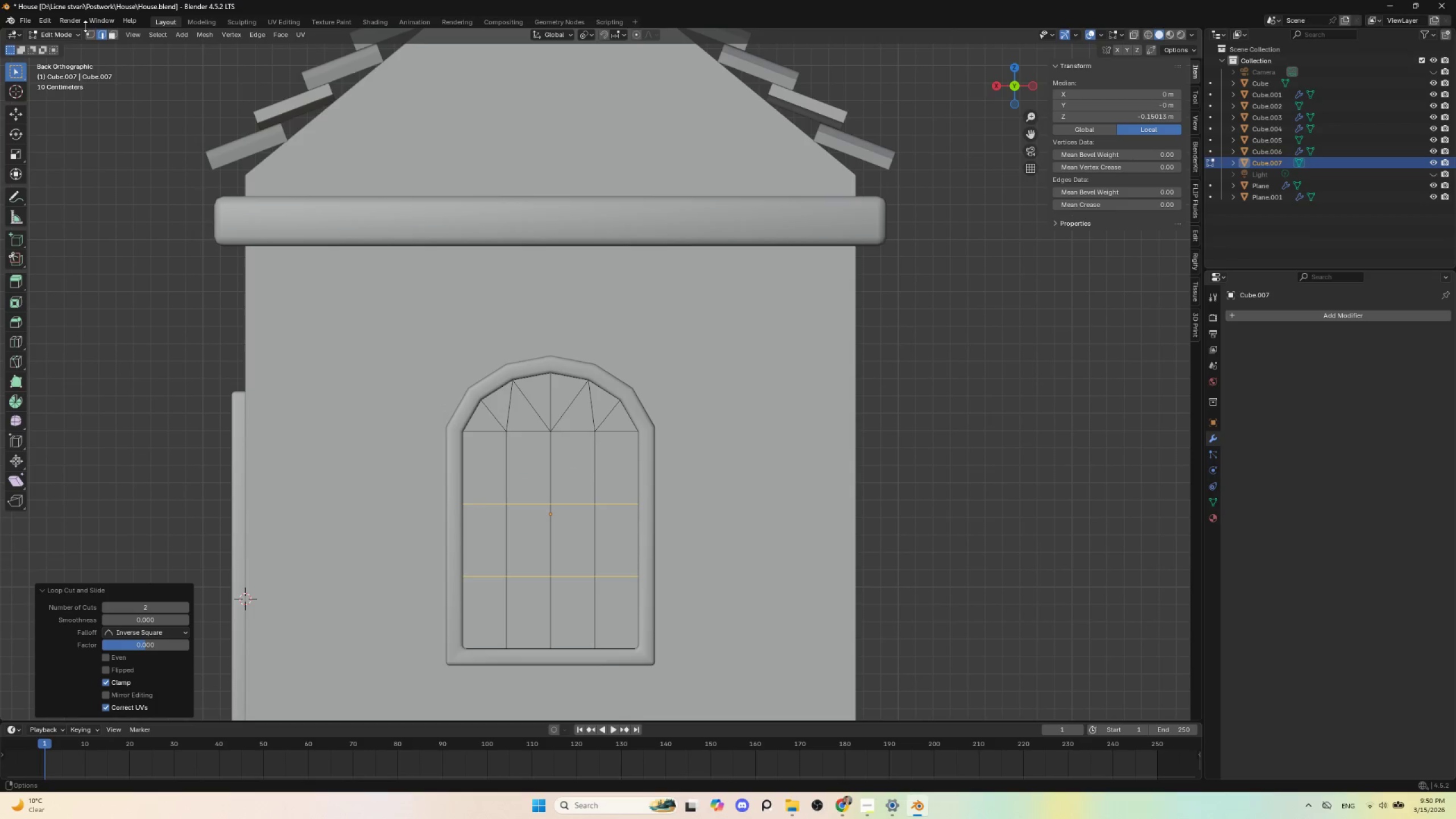 
key(K)
 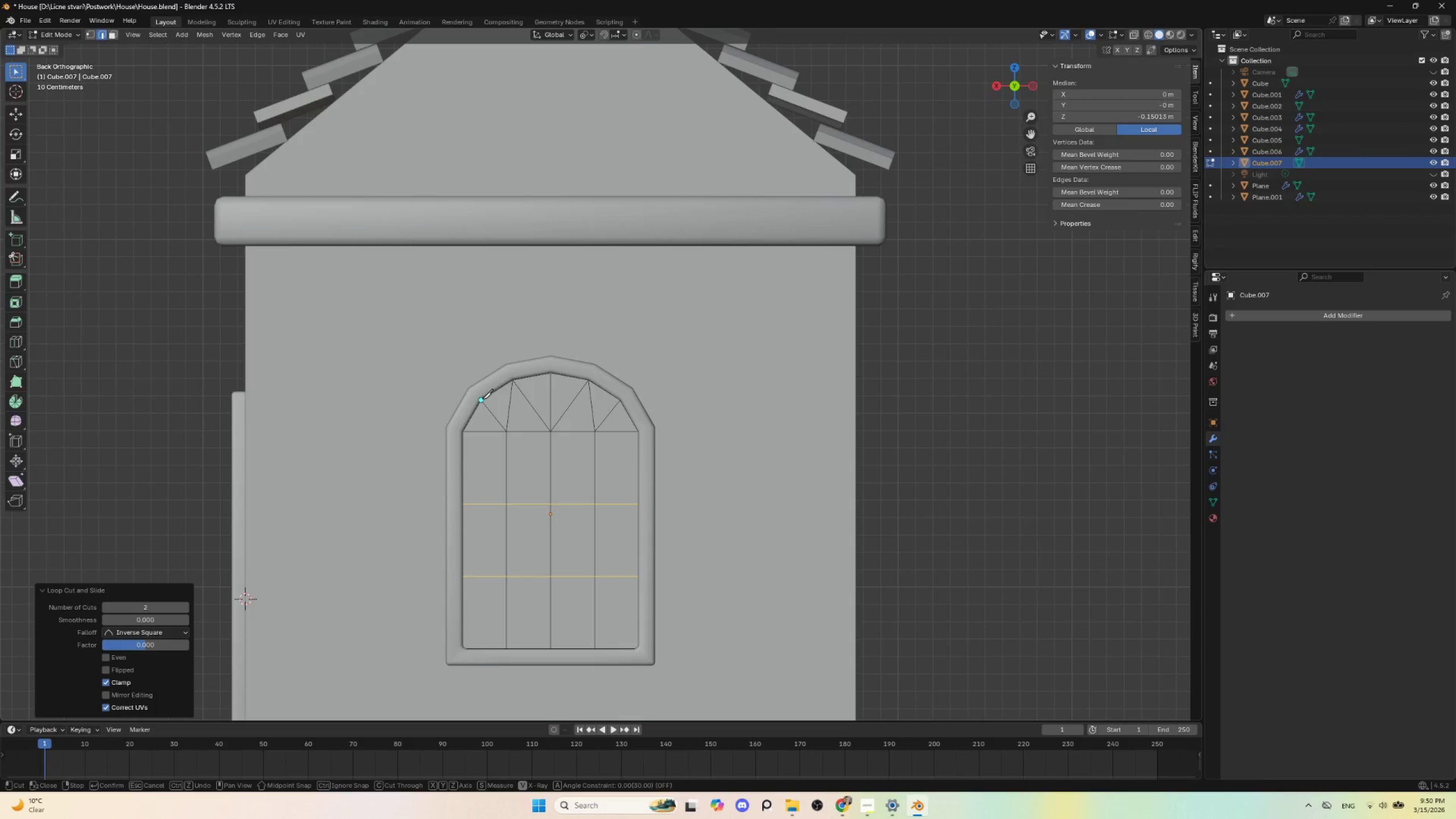 
left_click([482, 399])
 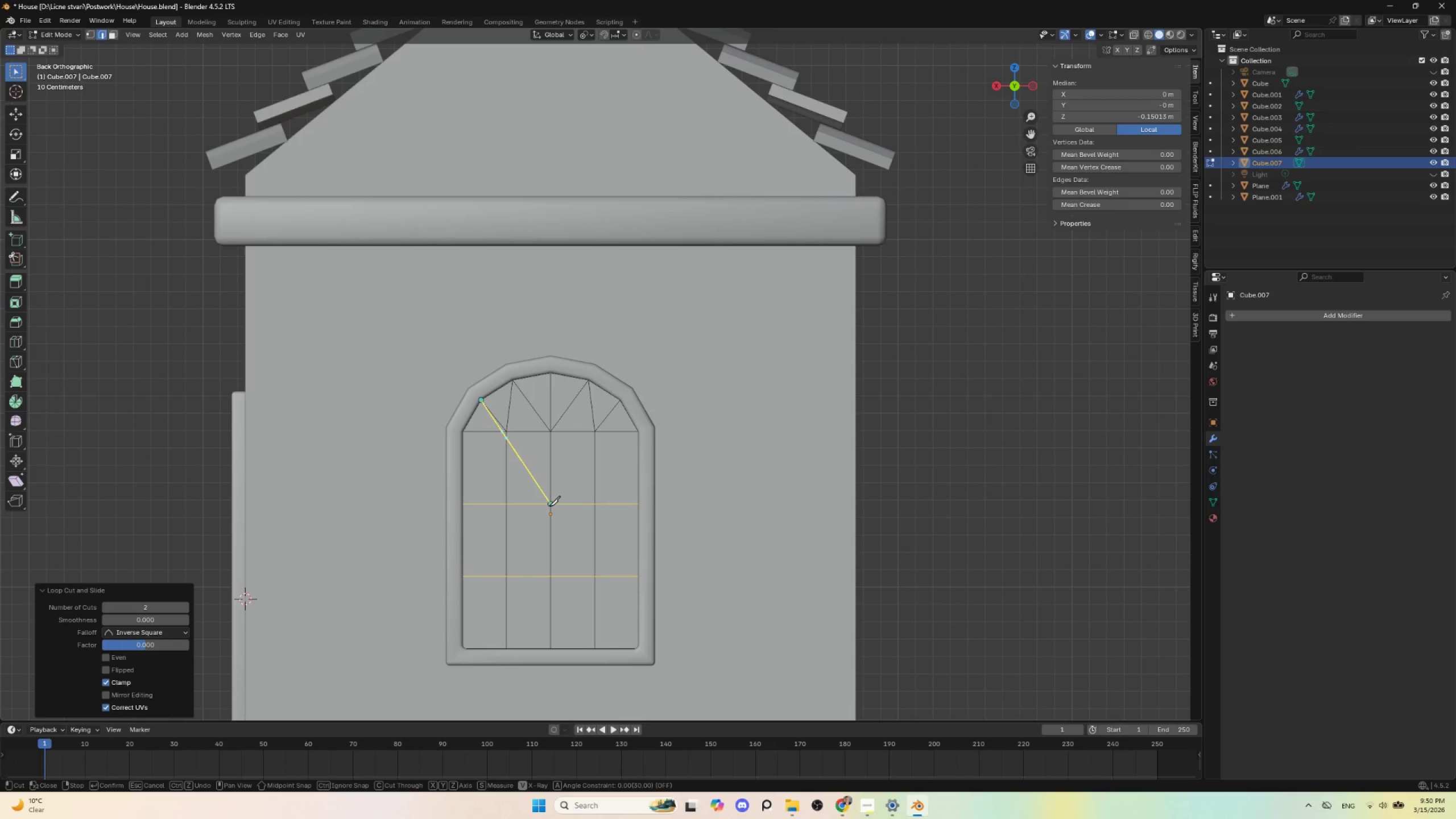 
left_click([549, 506])
 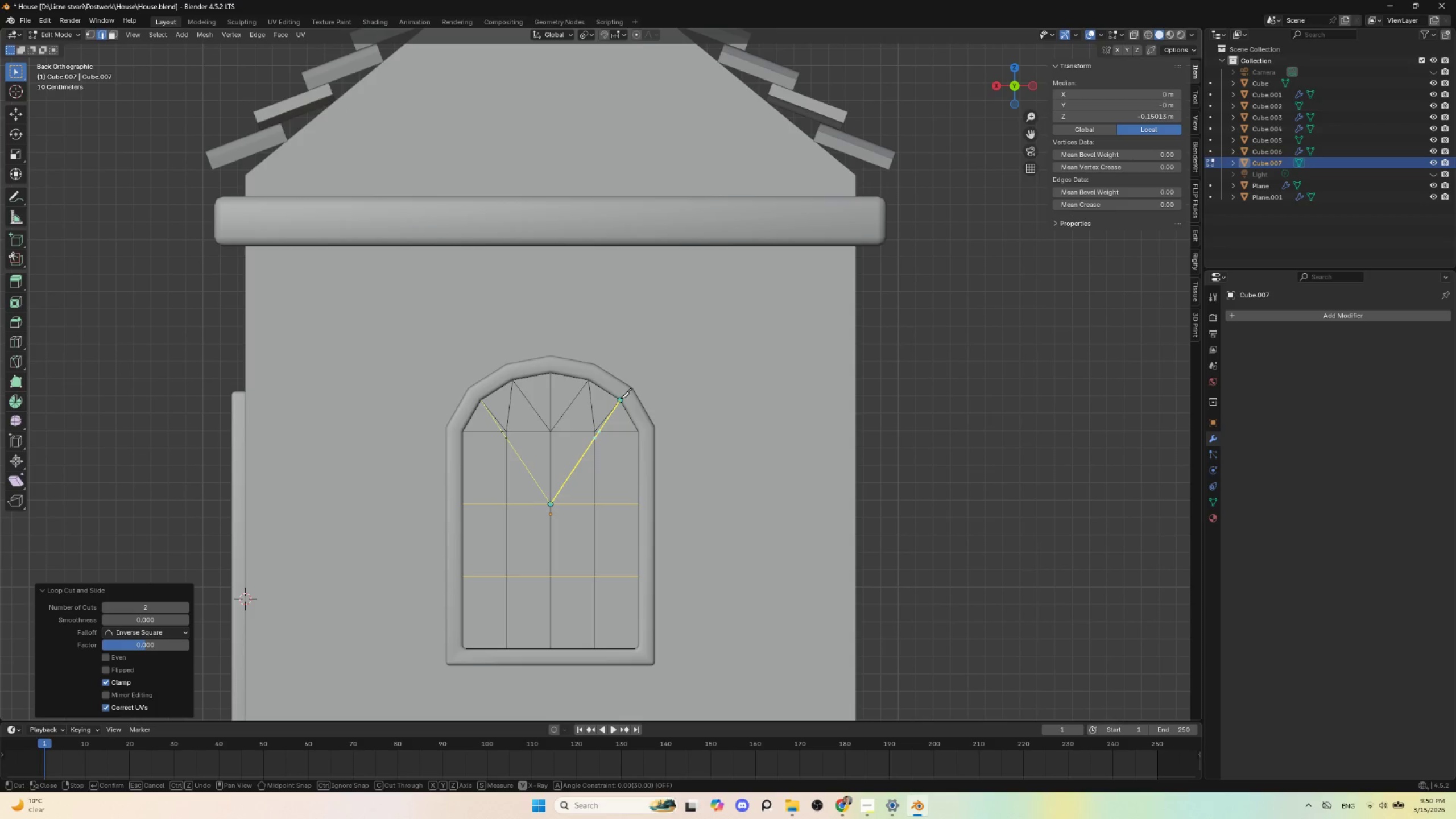 
left_click([621, 398])
 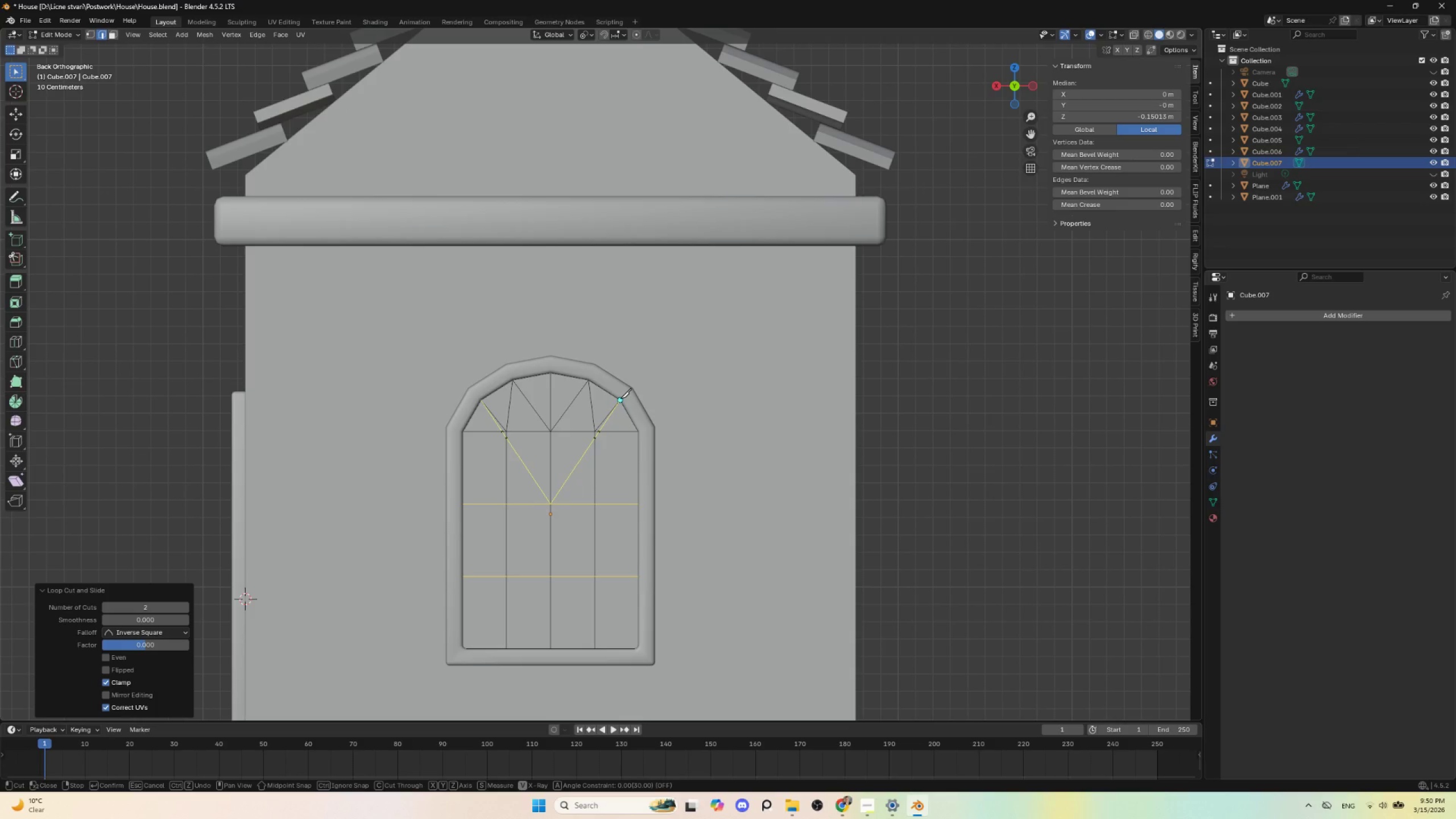 
key(Enter)
 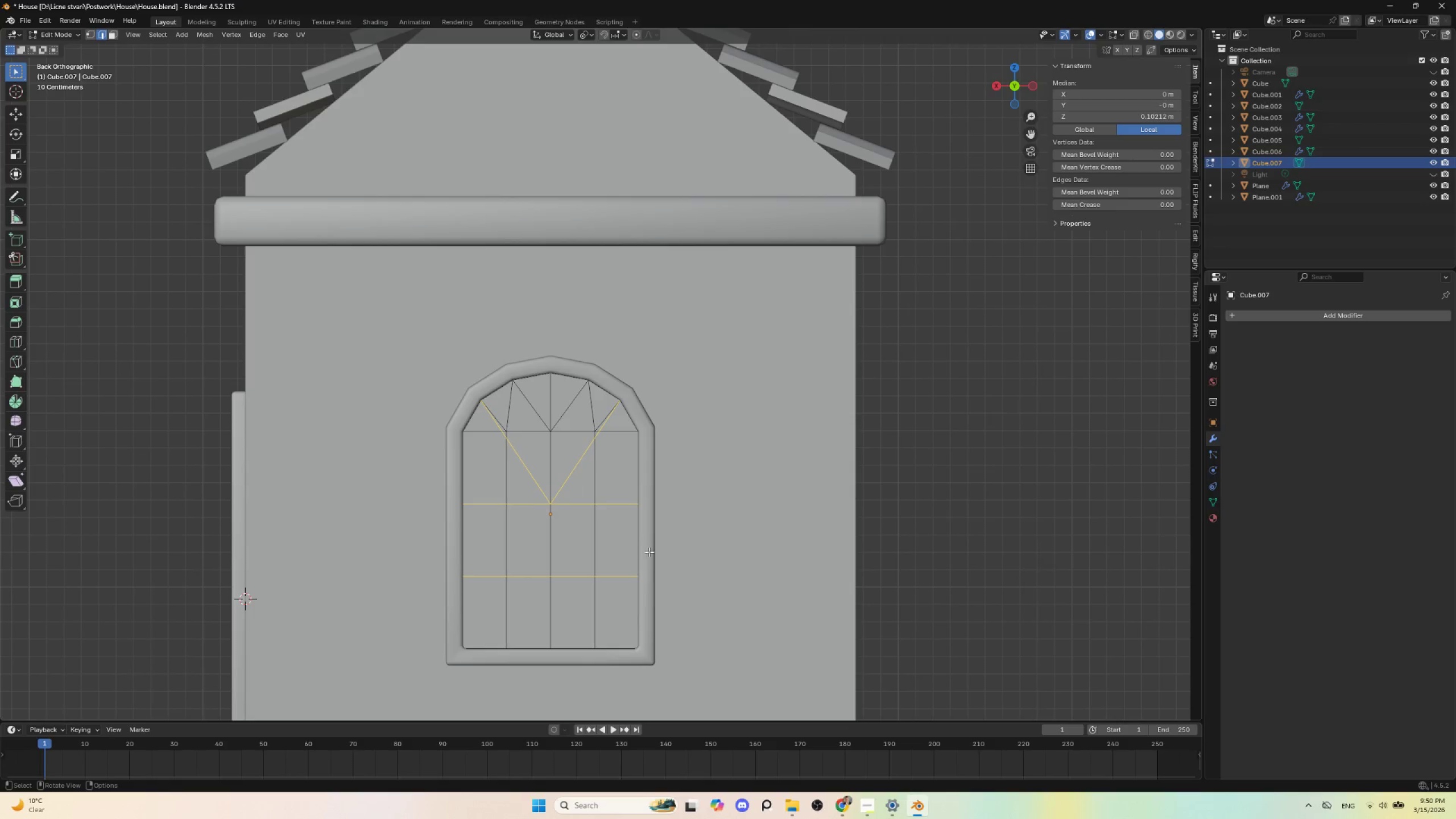 
scroll: coordinate [649, 552], scroll_direction: up, amount: 2.0
 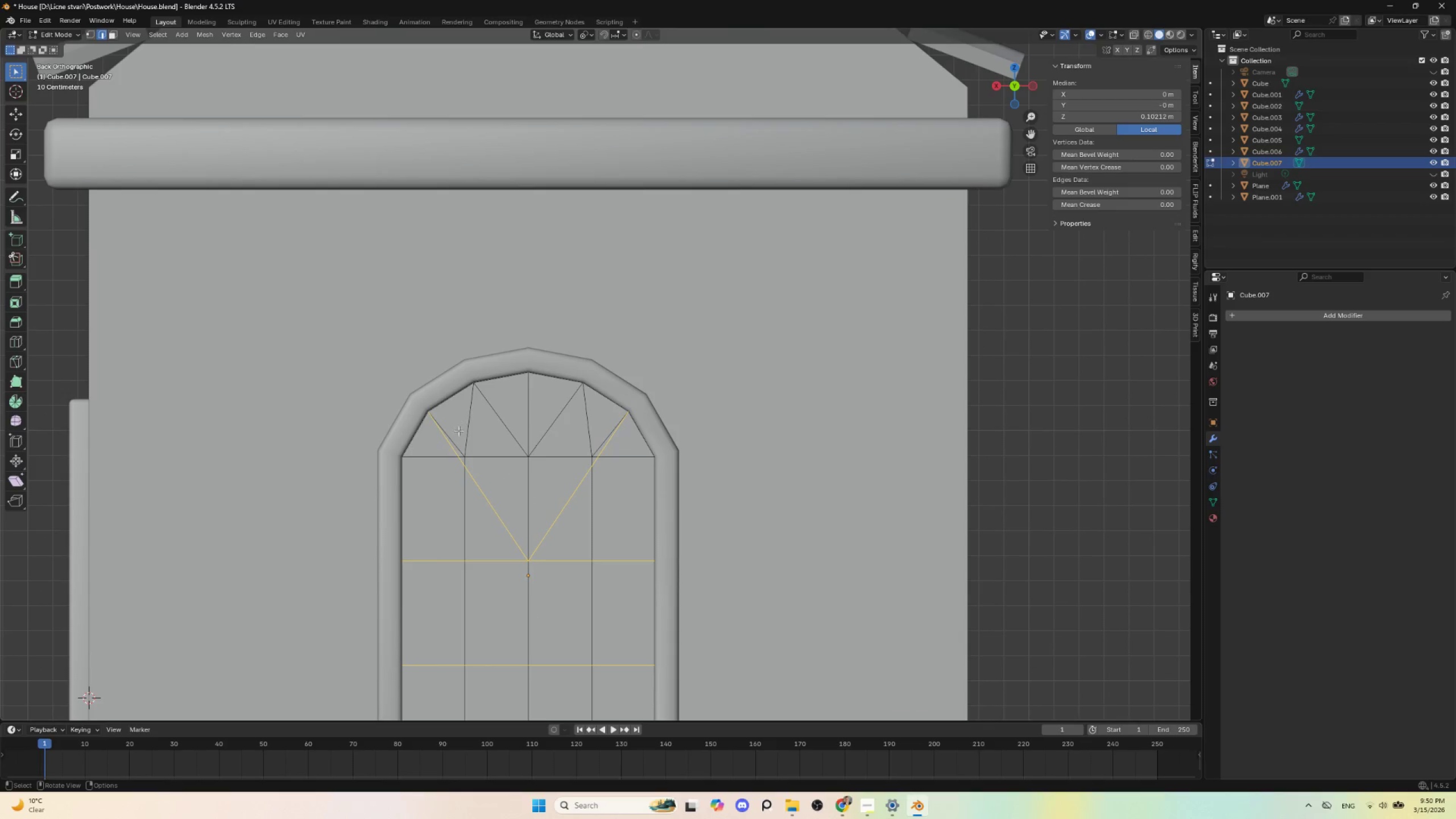 
left_click([460, 435])
 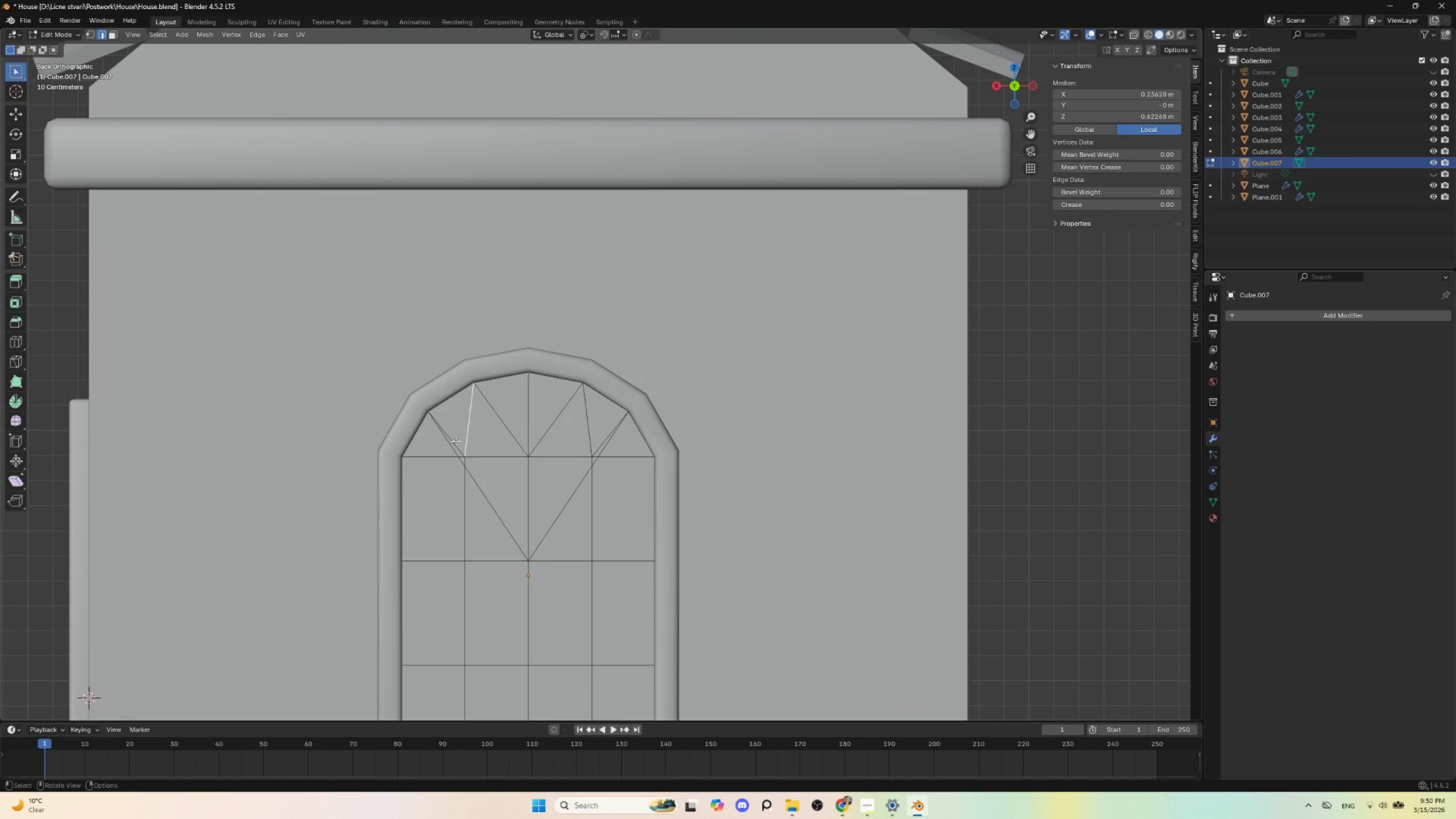 
hold_key(key=ShiftLeft, duration=1.5)
left_click([456, 441])
 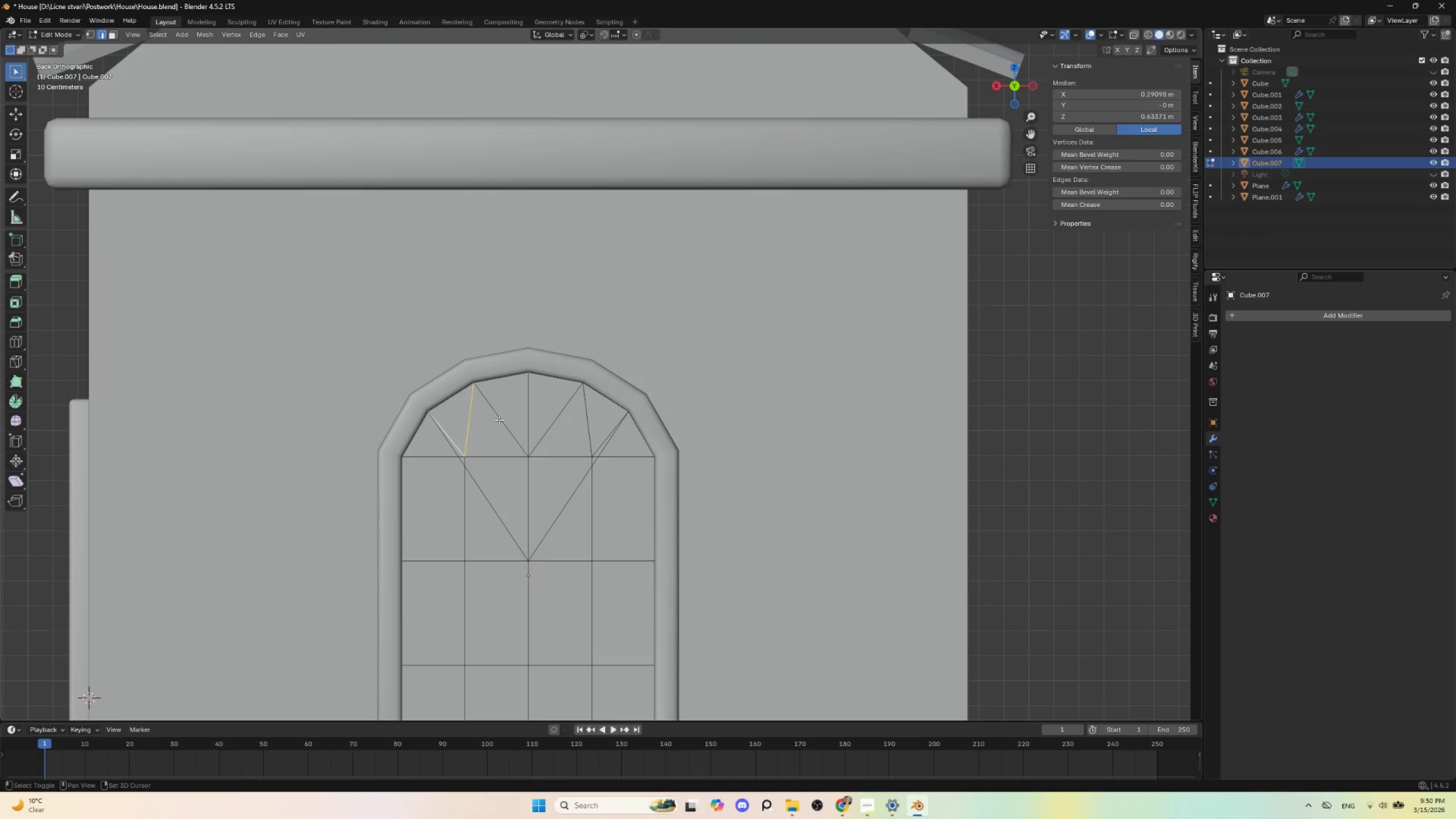 
left_click([499, 419])
 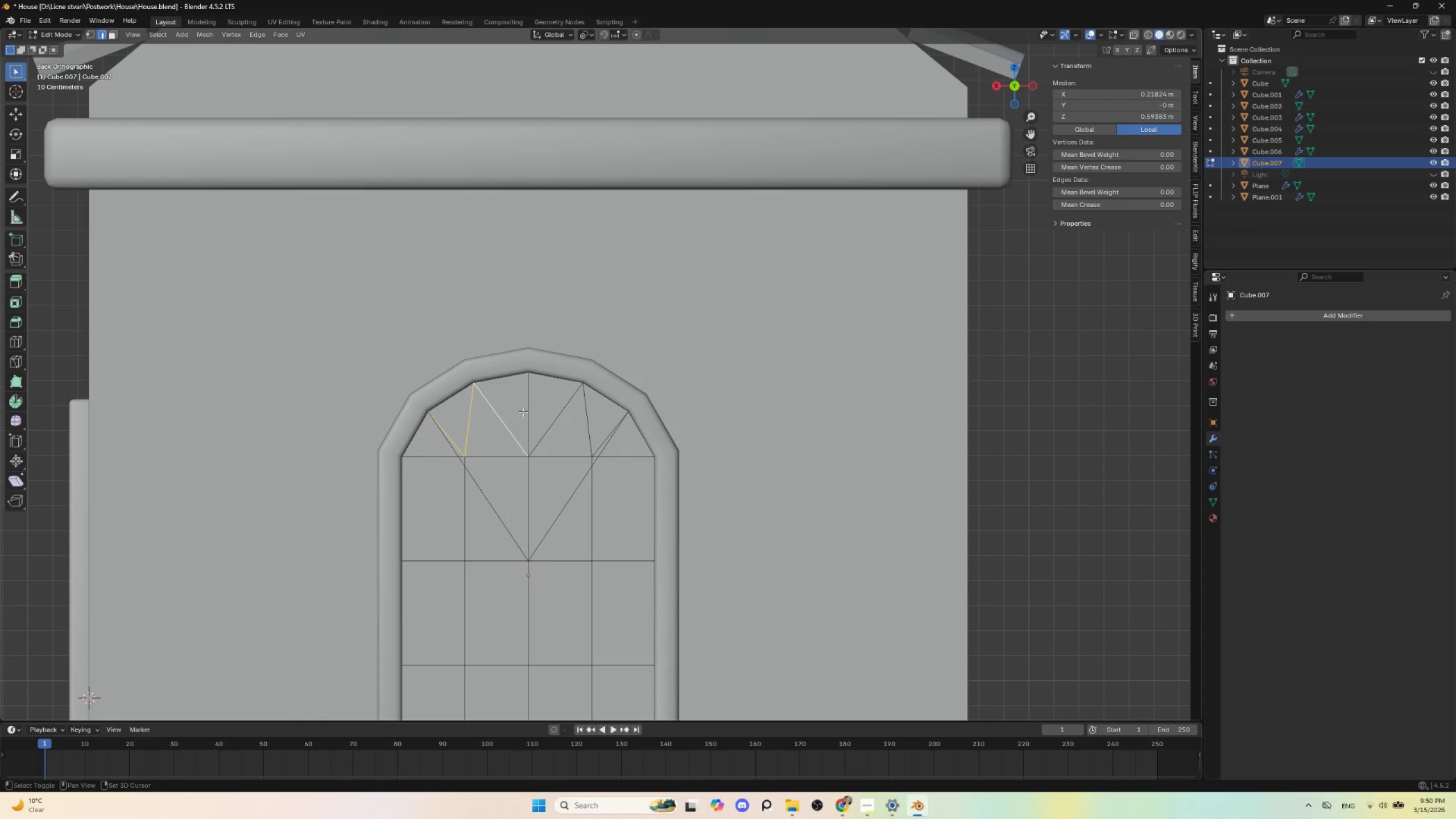 
hold_key(key=ShiftLeft, duration=1.52)
left_click([556, 419])
 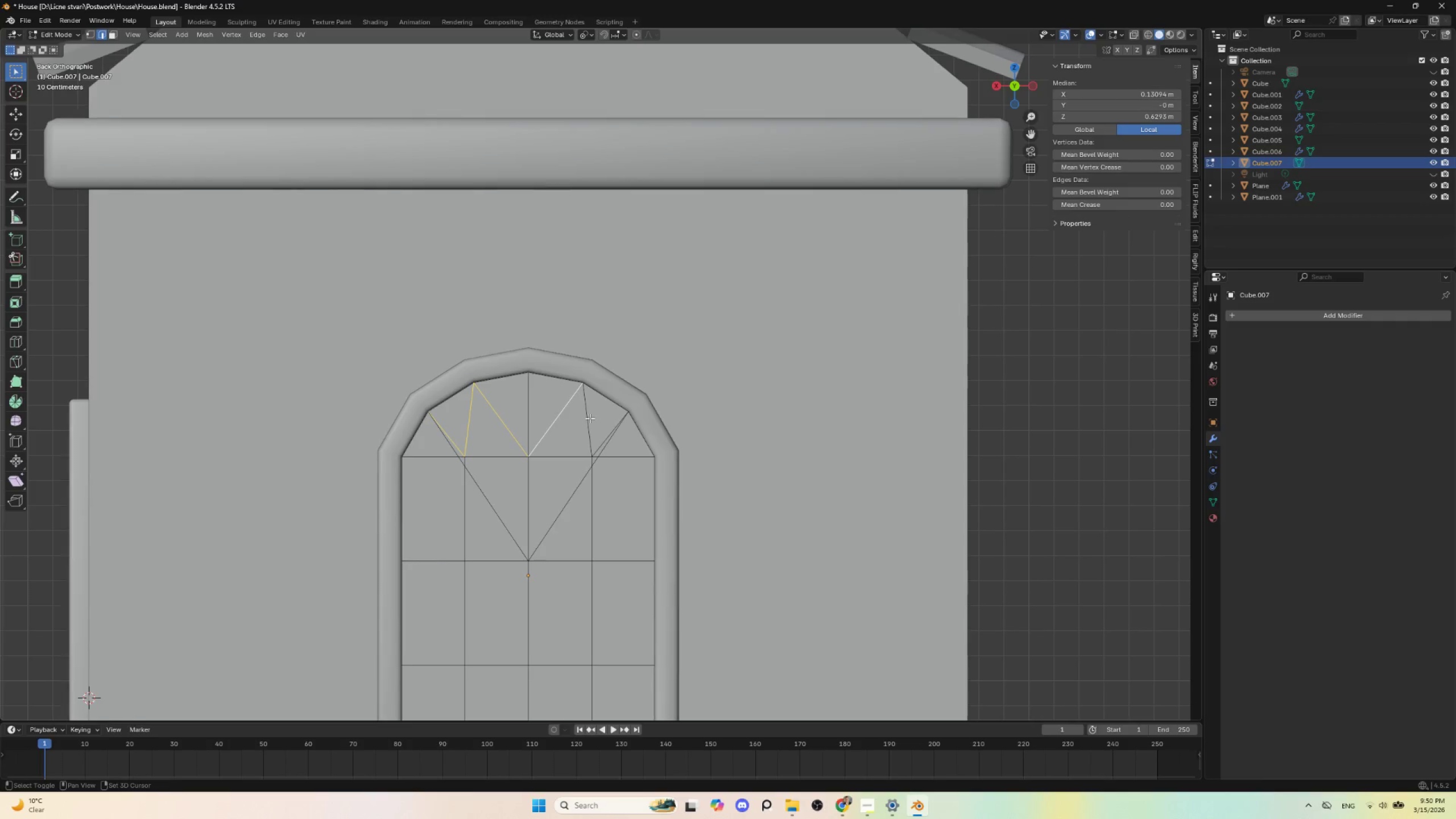 
hold_key(key=ShiftLeft, duration=1.33)
left_click([590, 418])
 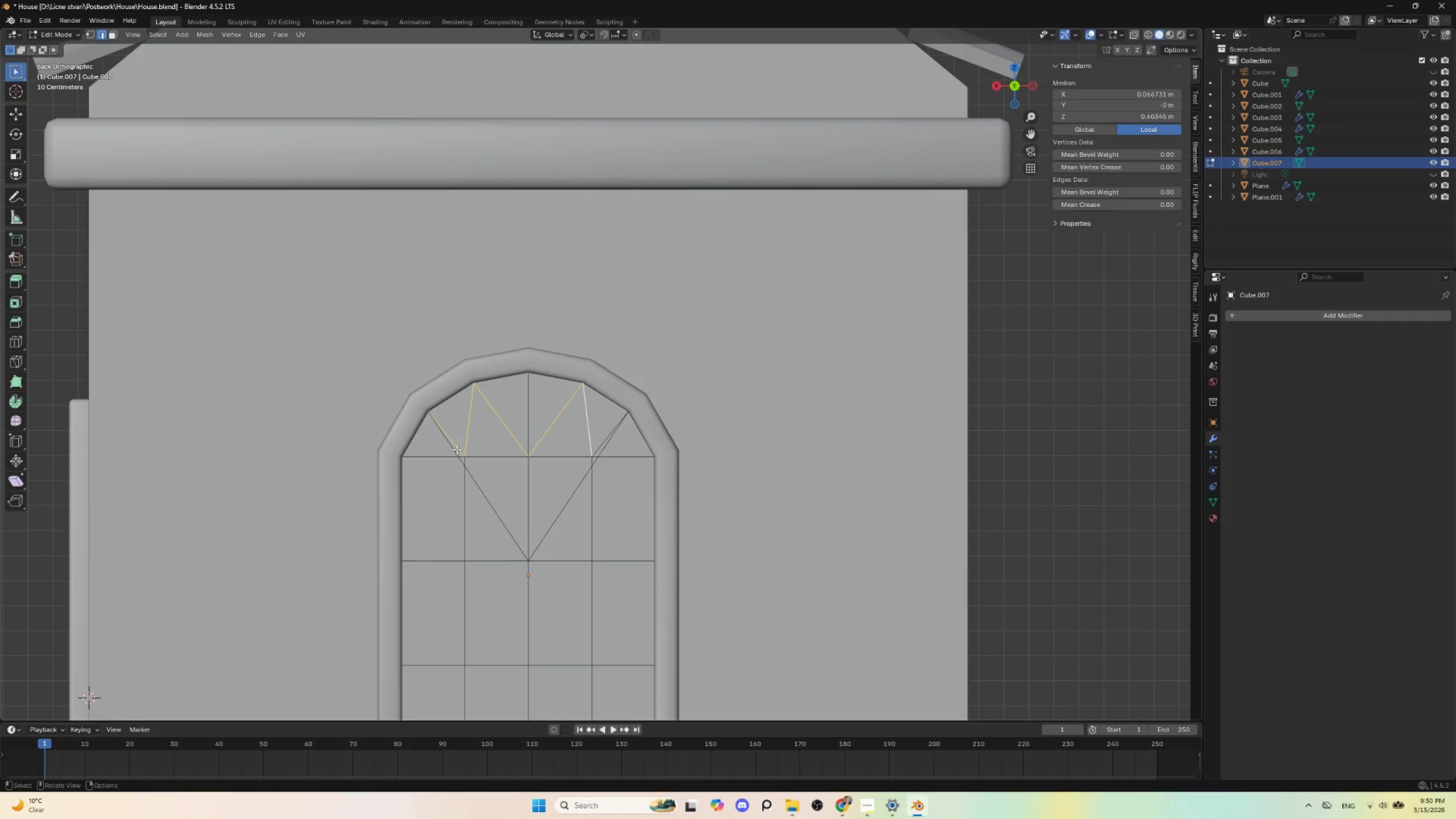 
left_click([456, 443])
 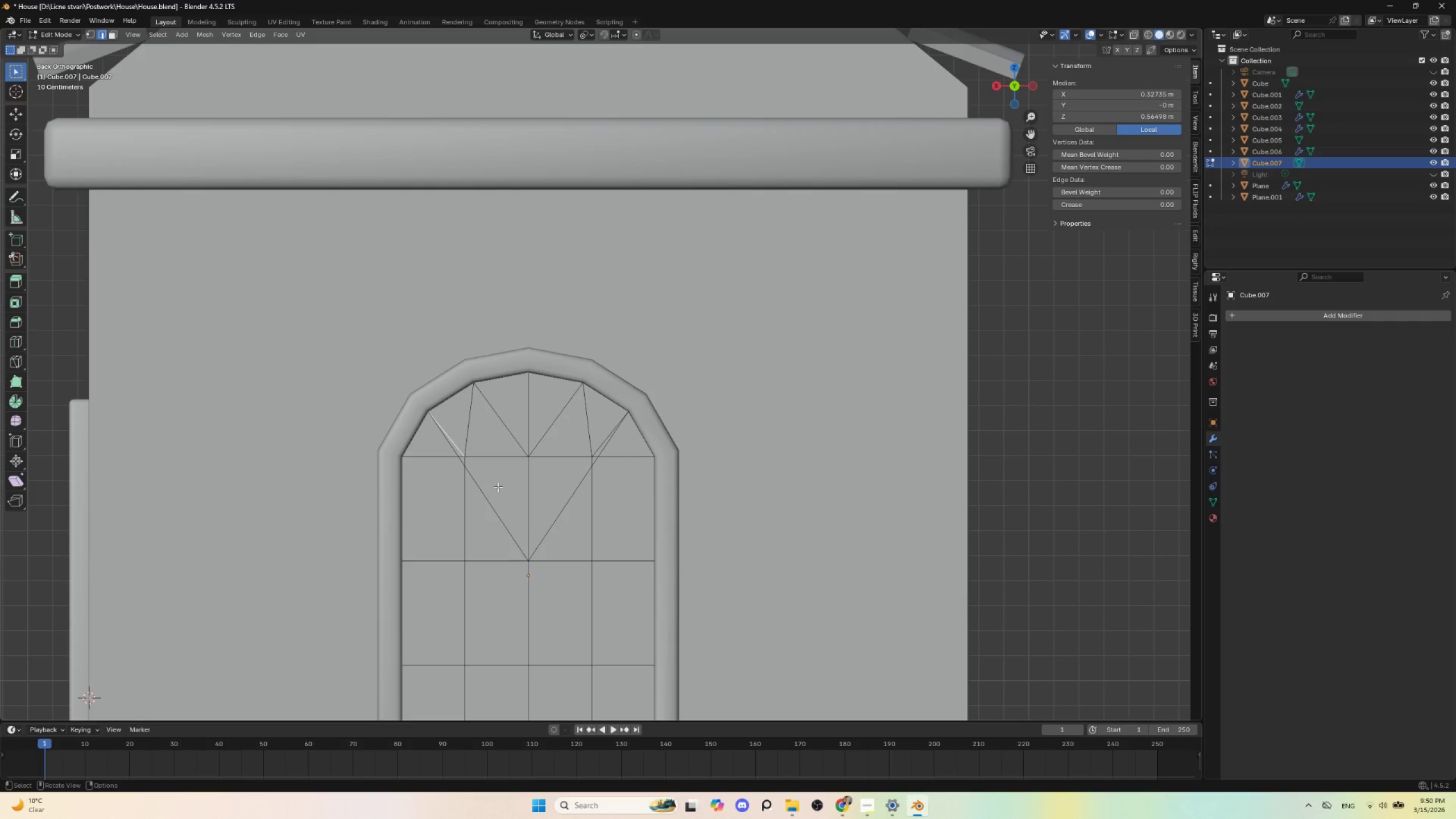 
hold_key(key=ShiftLeft, duration=0.95)
left_click([605, 436])
 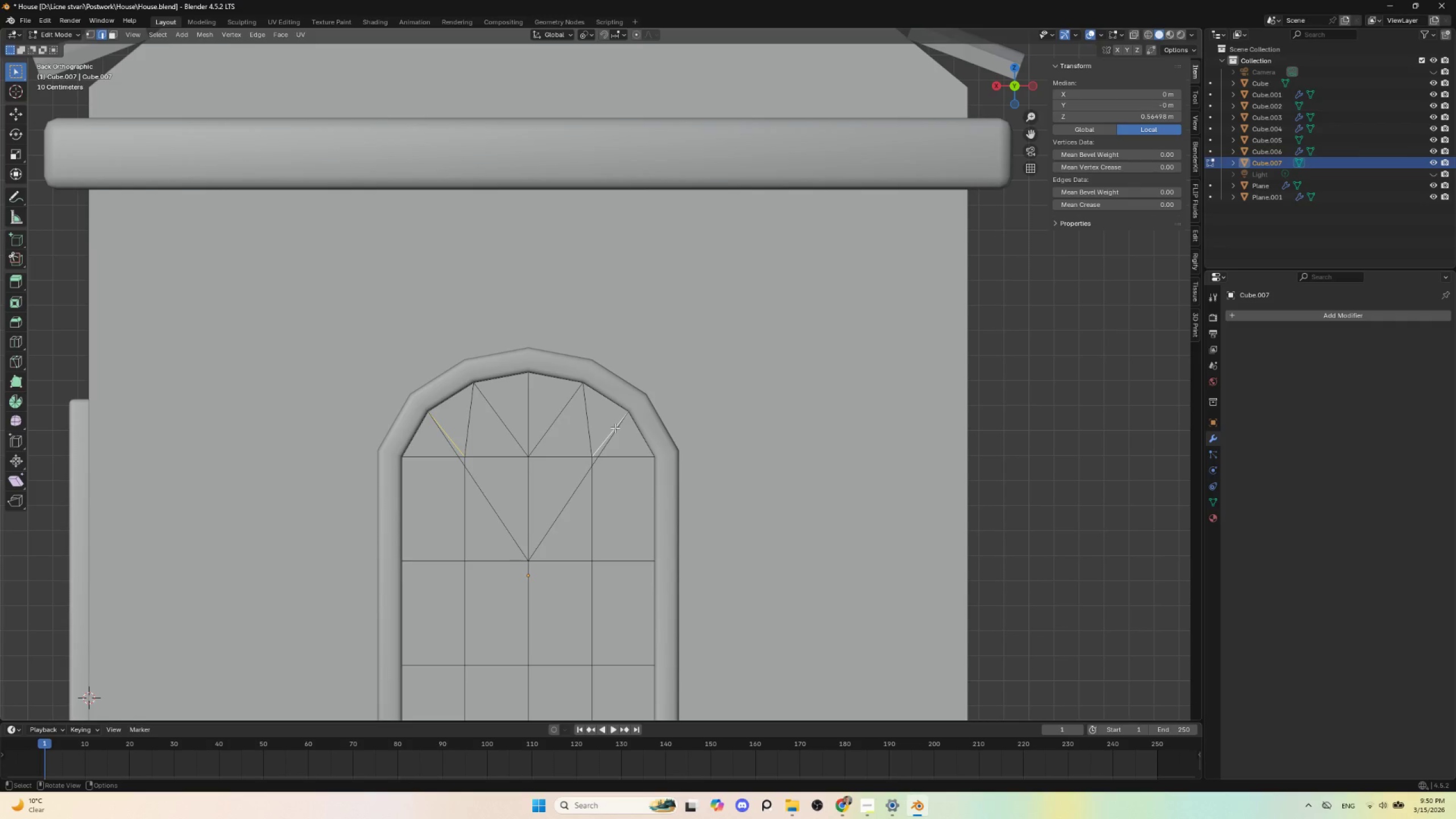 
key(Delete)
 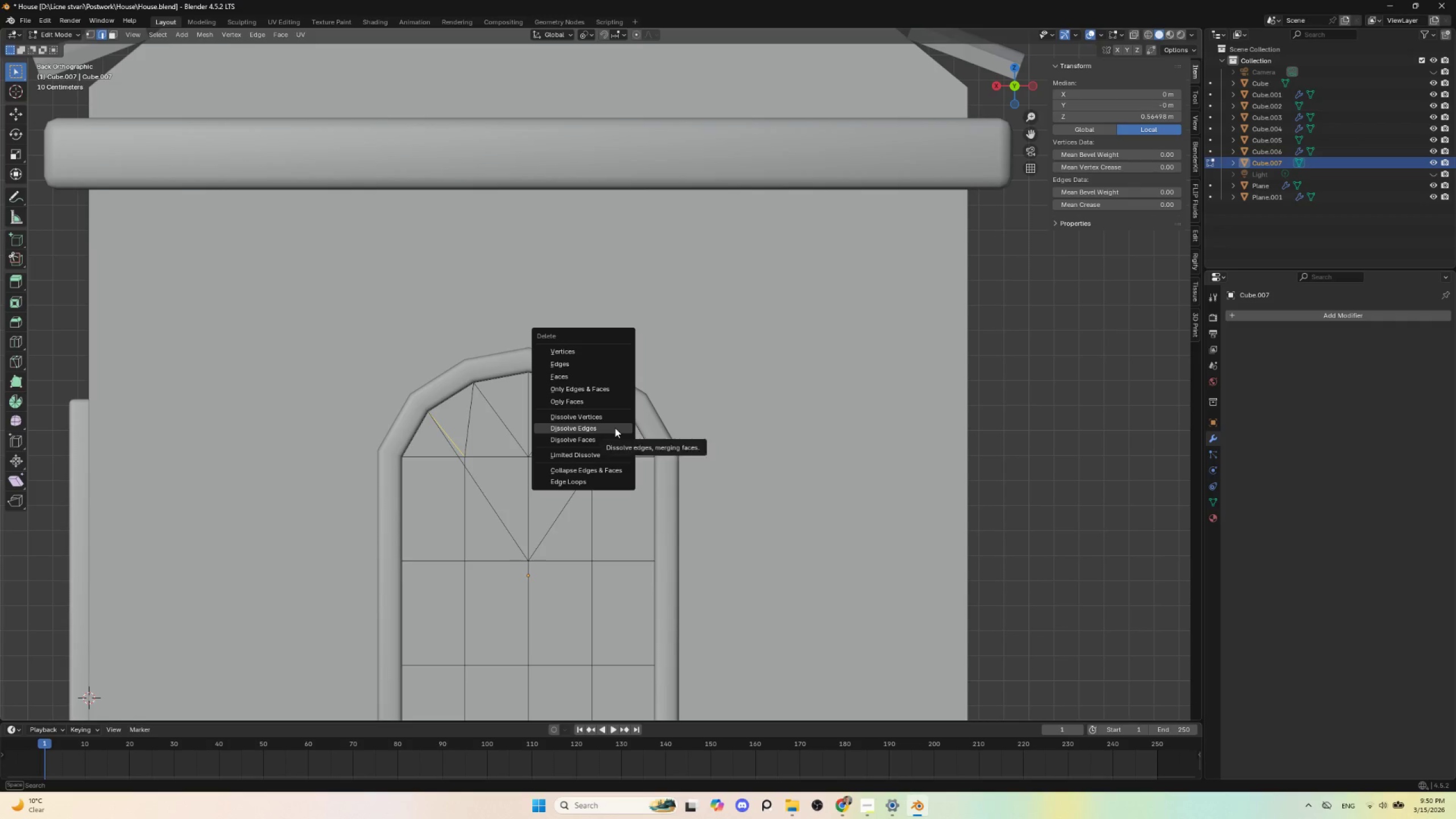 
left_click([615, 428])
 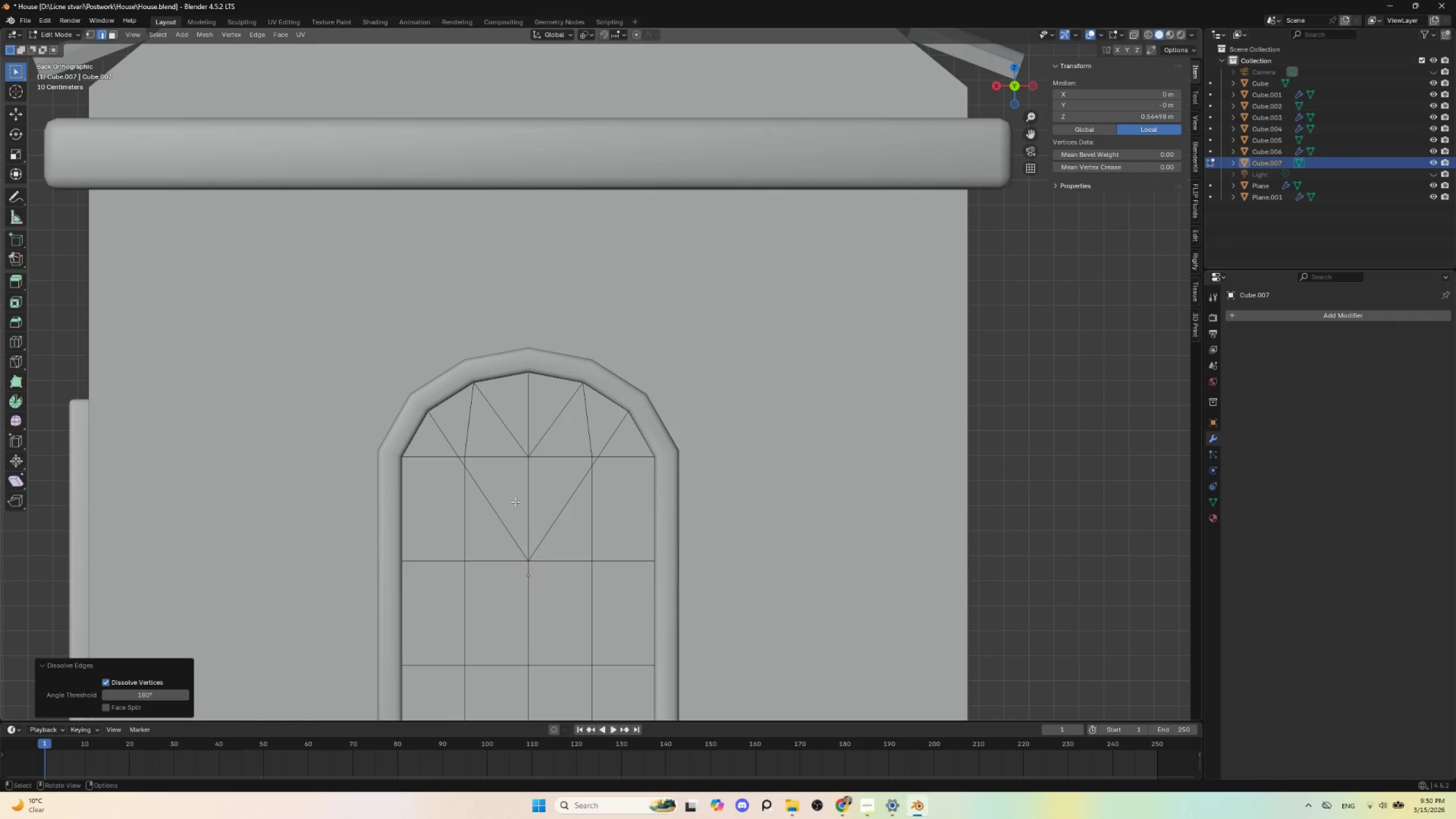 
wait(5.8)
 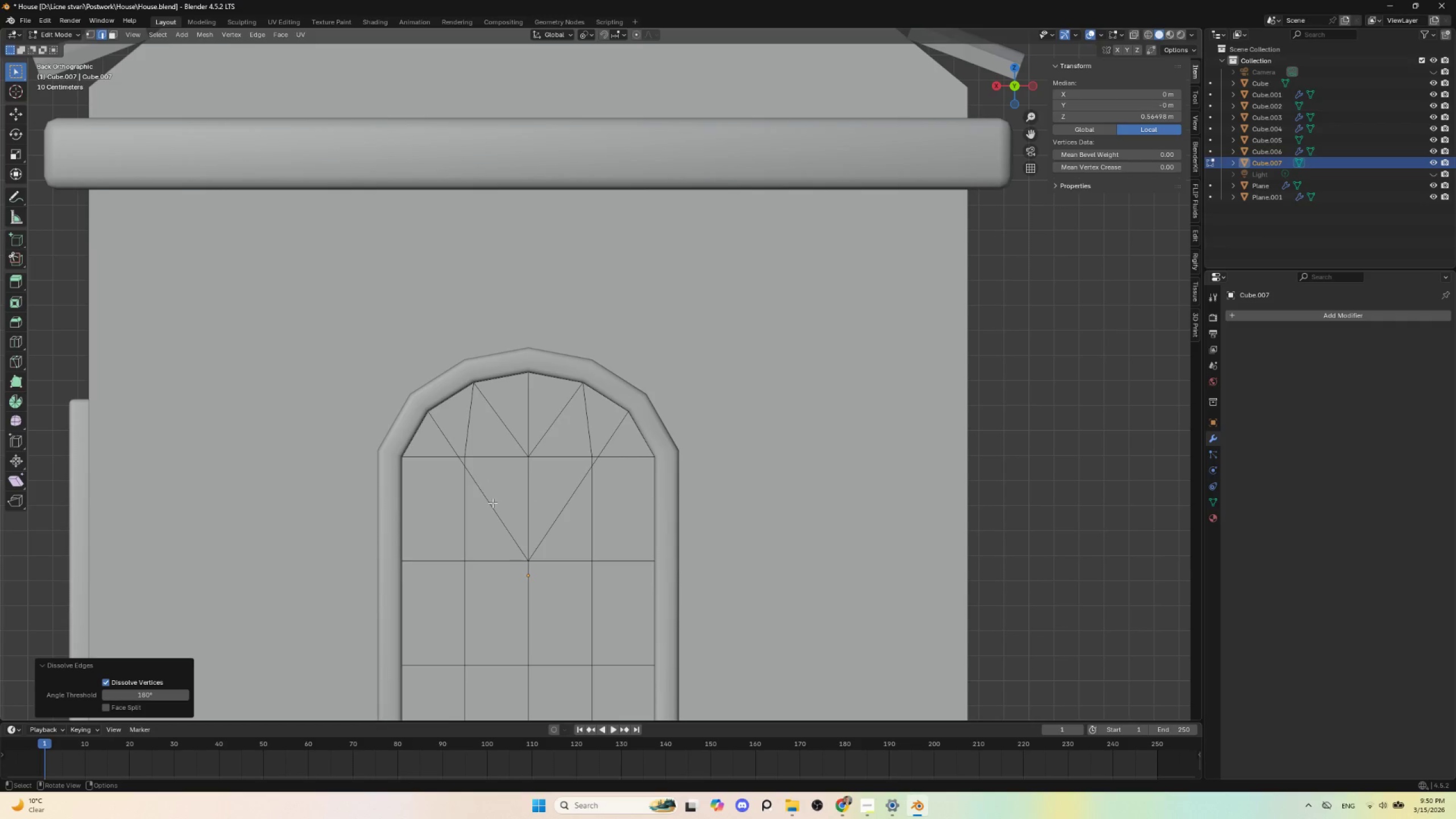 
scroll: coordinate [530, 552], scroll_direction: down, amount: 2.0
 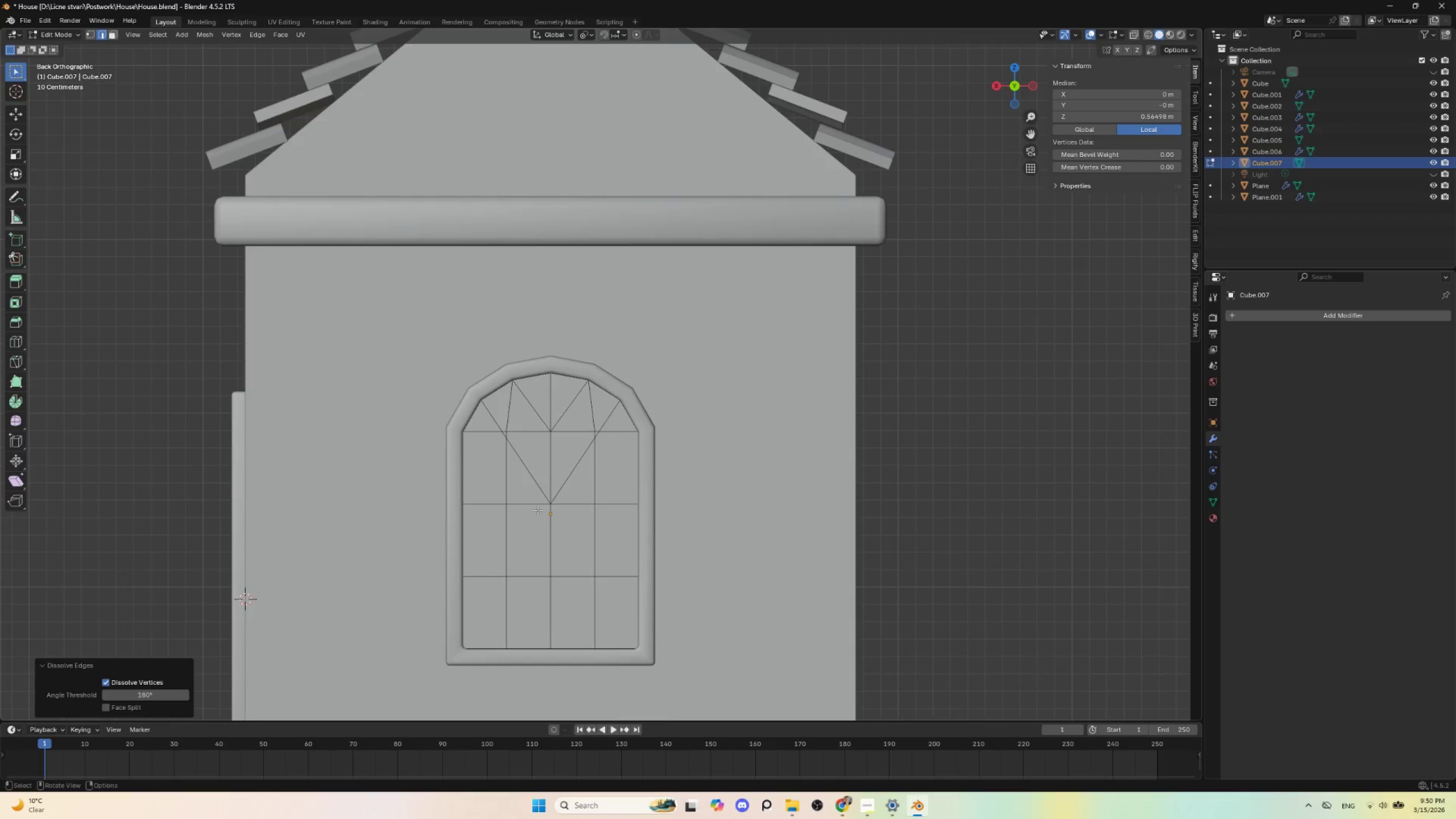 
scroll: coordinate [537, 510], scroll_direction: up, amount: 2.0
 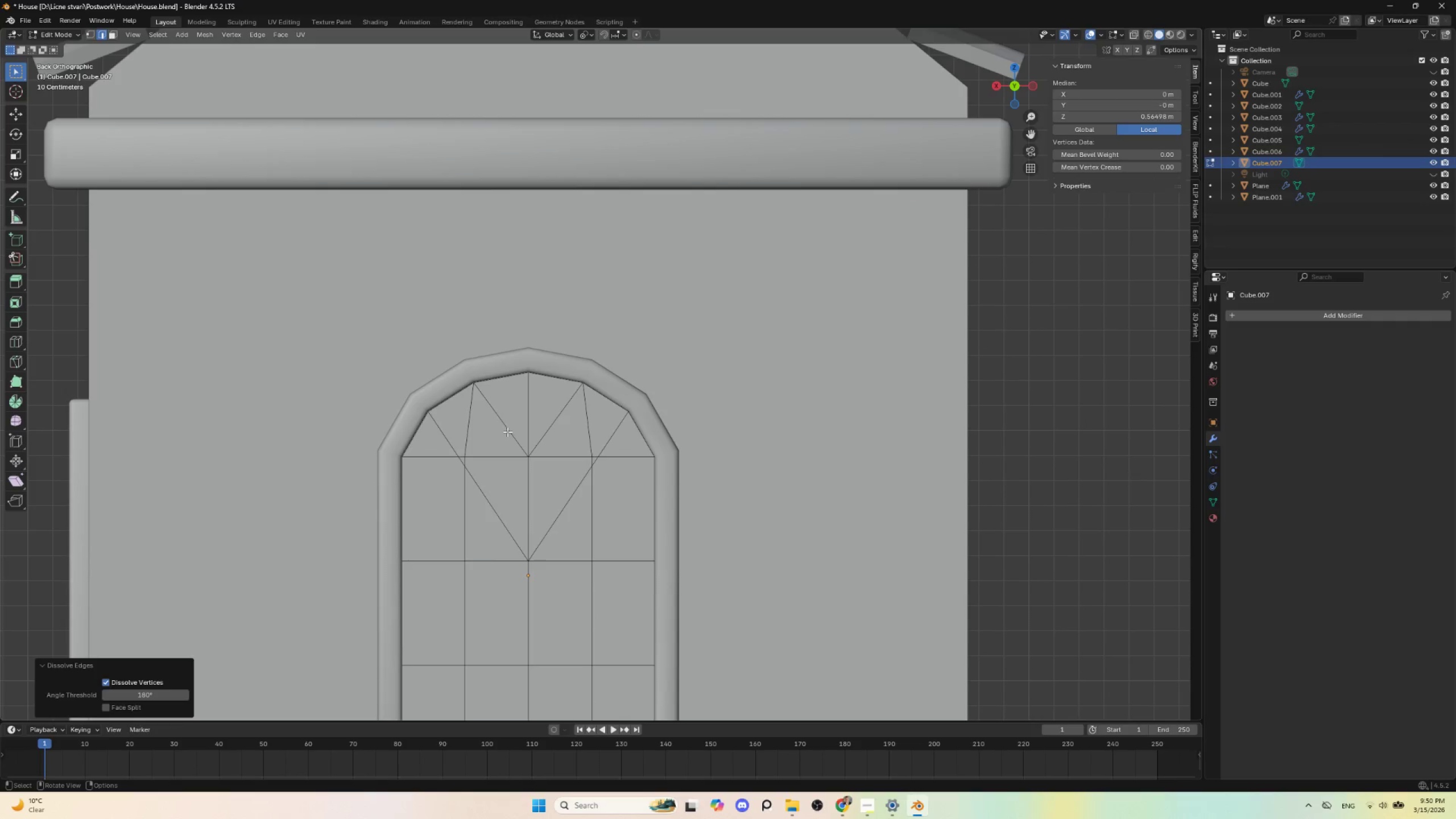 
left_click([507, 430])
 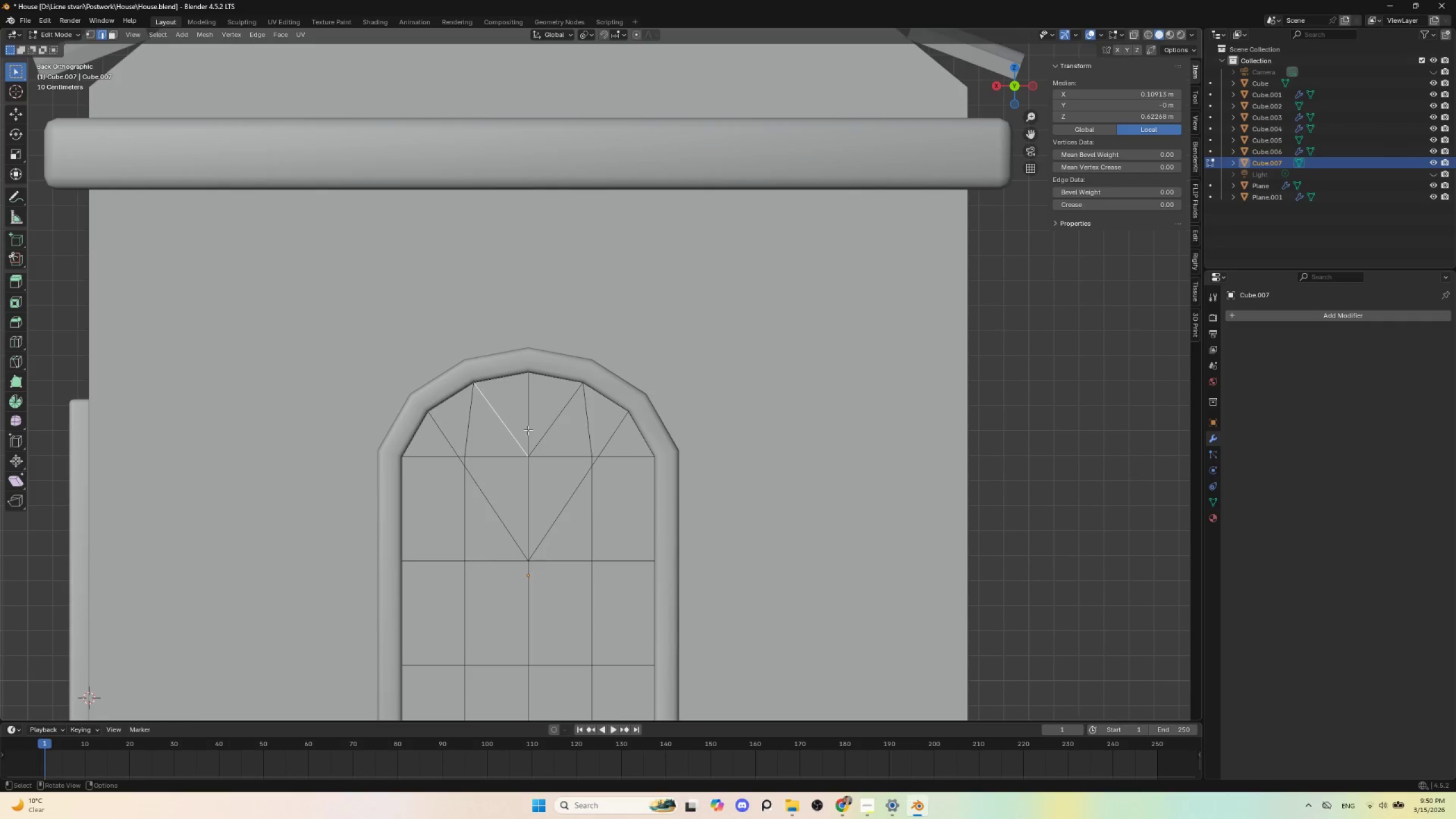 
hold_key(key=ShiftLeft, duration=1.03)
left_click([559, 414])
 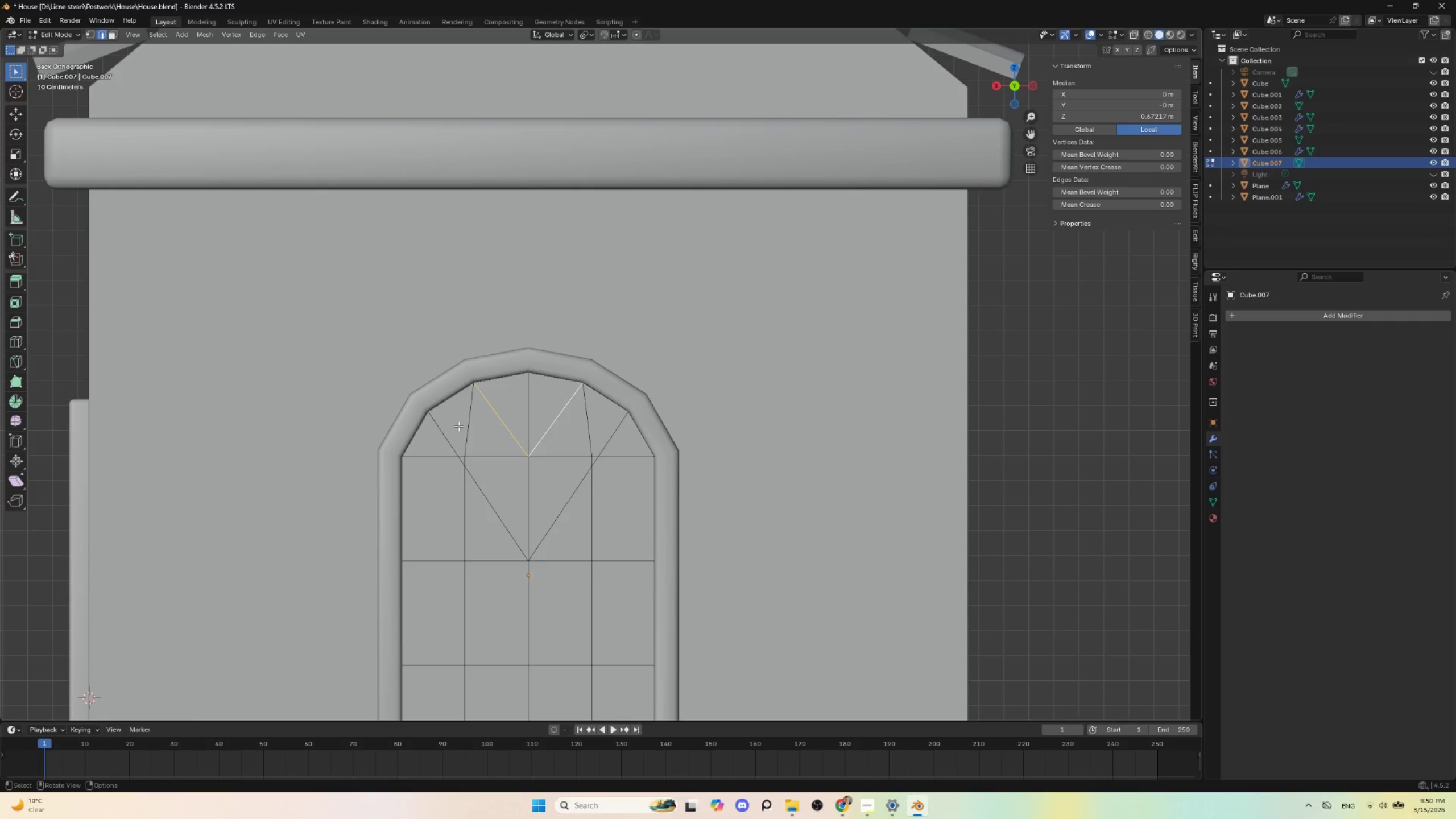 
left_click([465, 420])
 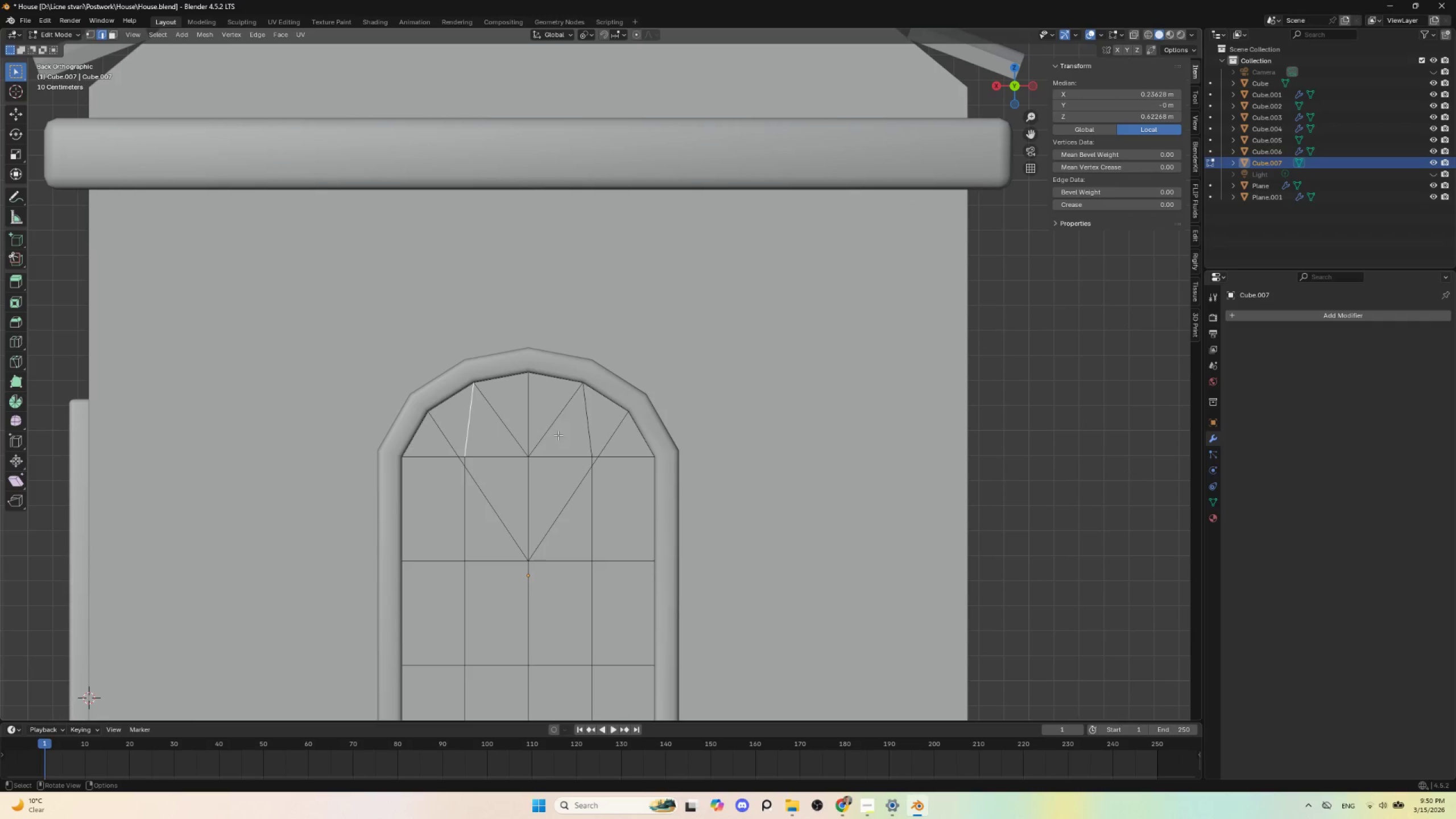 
hold_key(key=ShiftLeft, duration=1.52)
left_click([587, 419])
 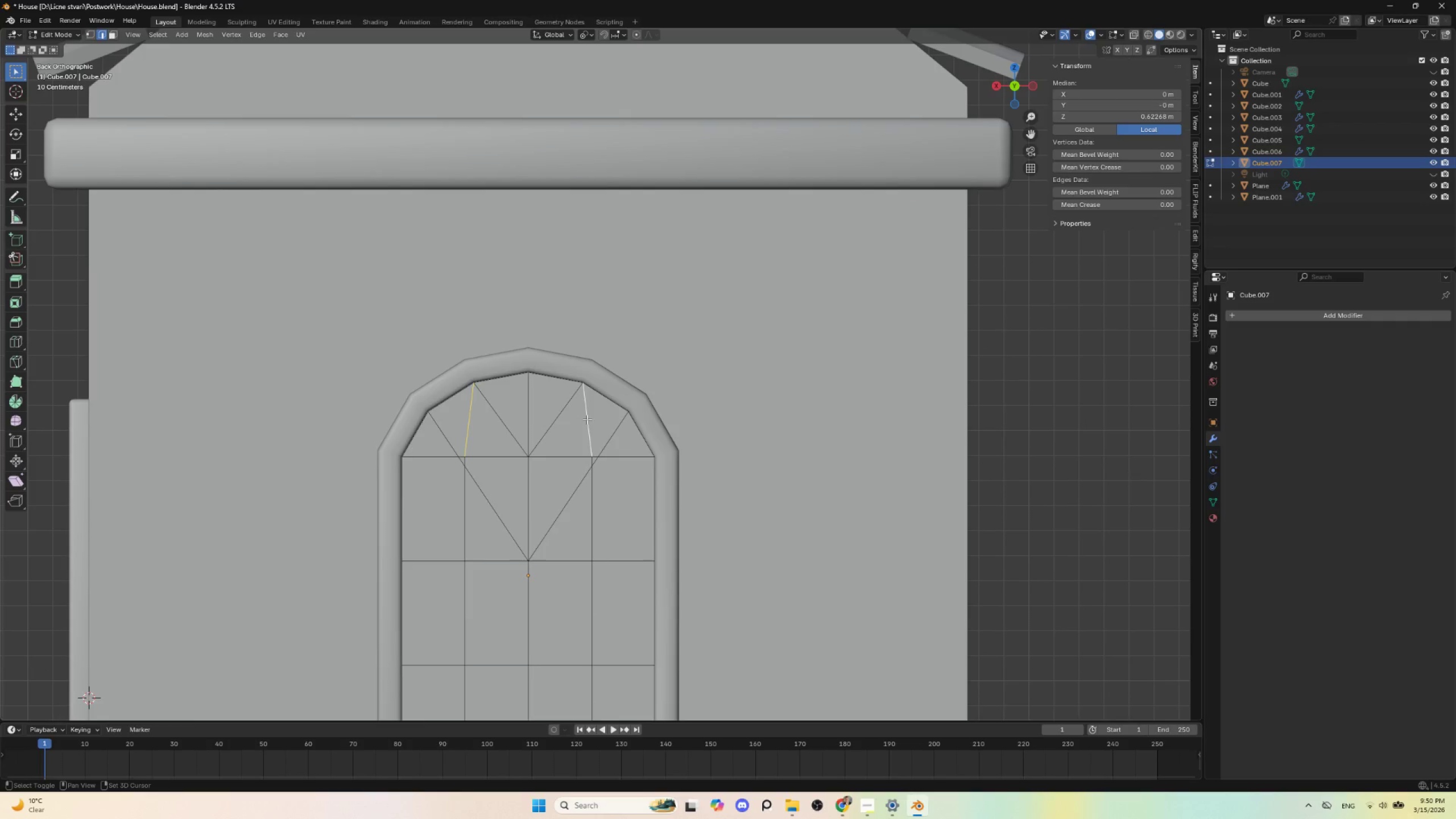 
hold_key(key=ShiftLeft, duration=0.34)
 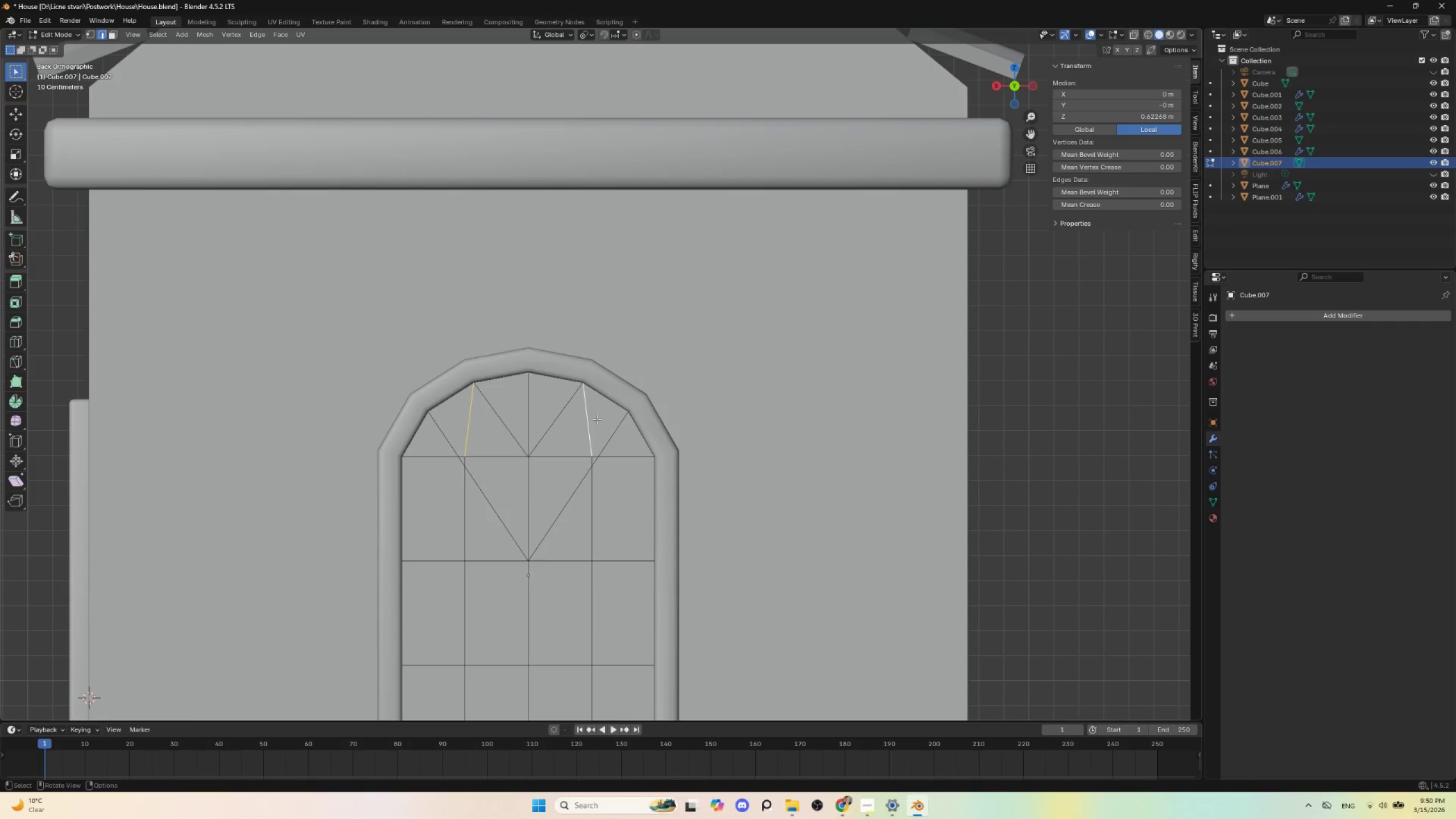 
key(Delete)
 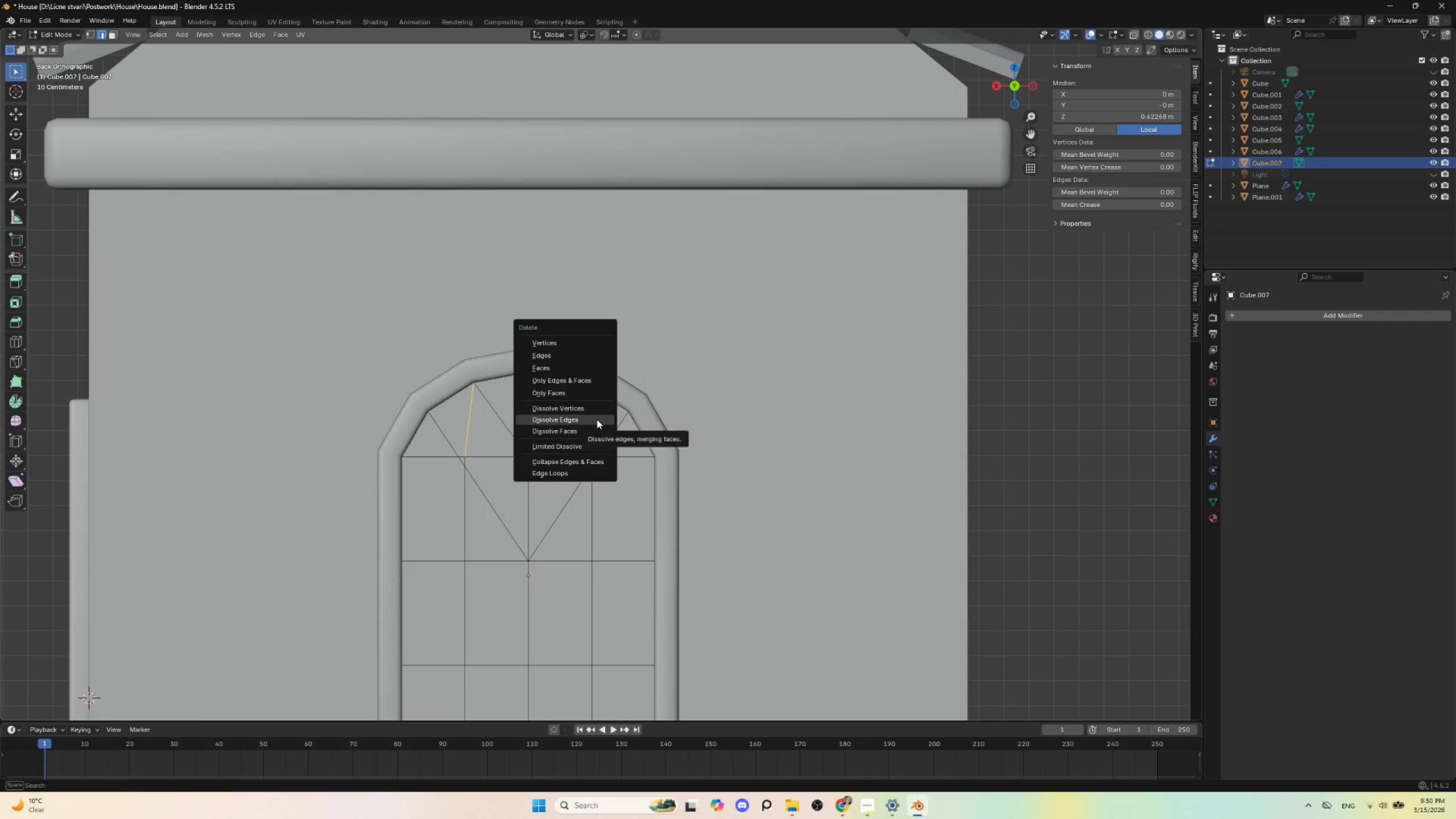 
left_click([597, 419])
 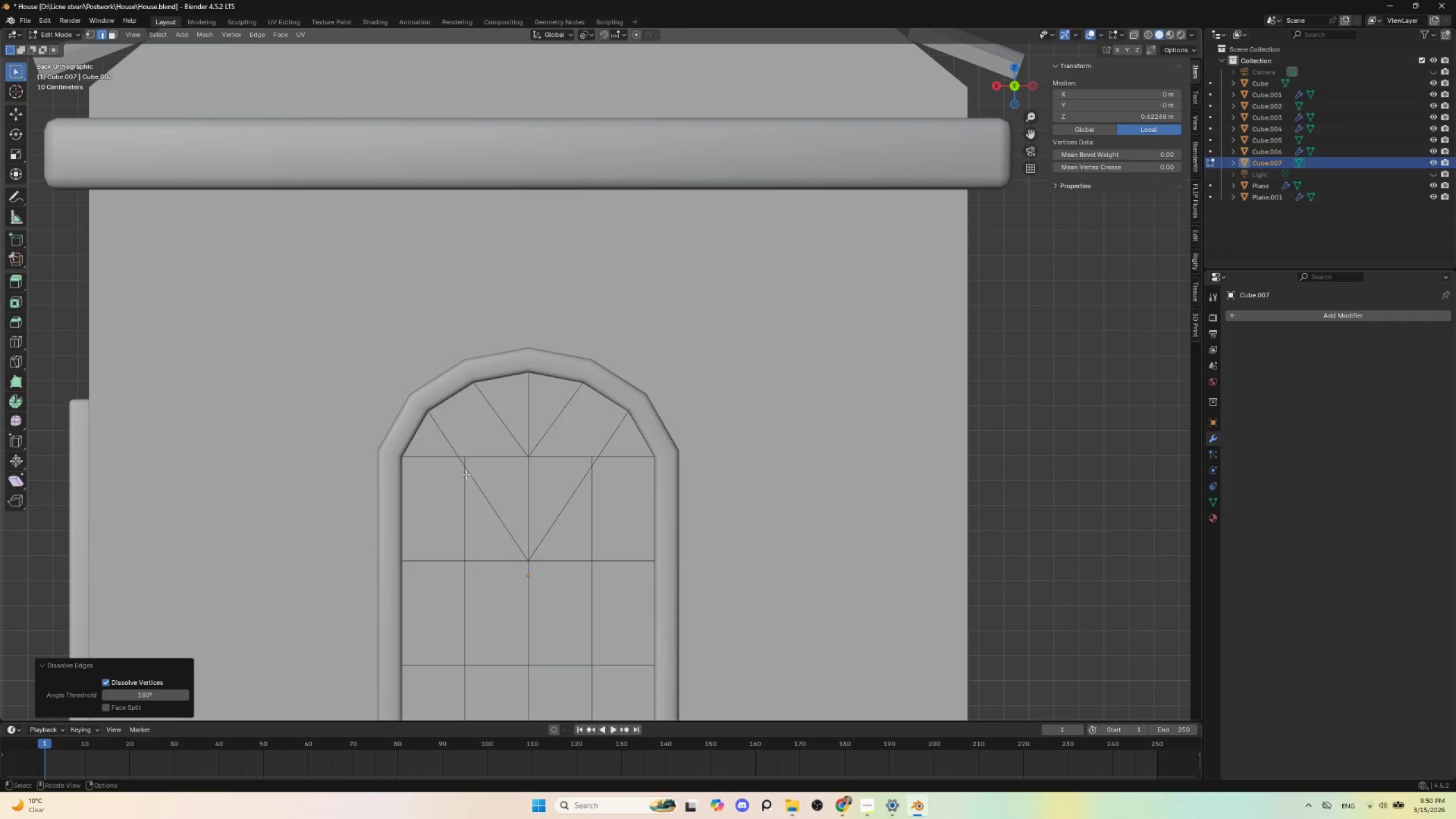 
wait(7.78)
 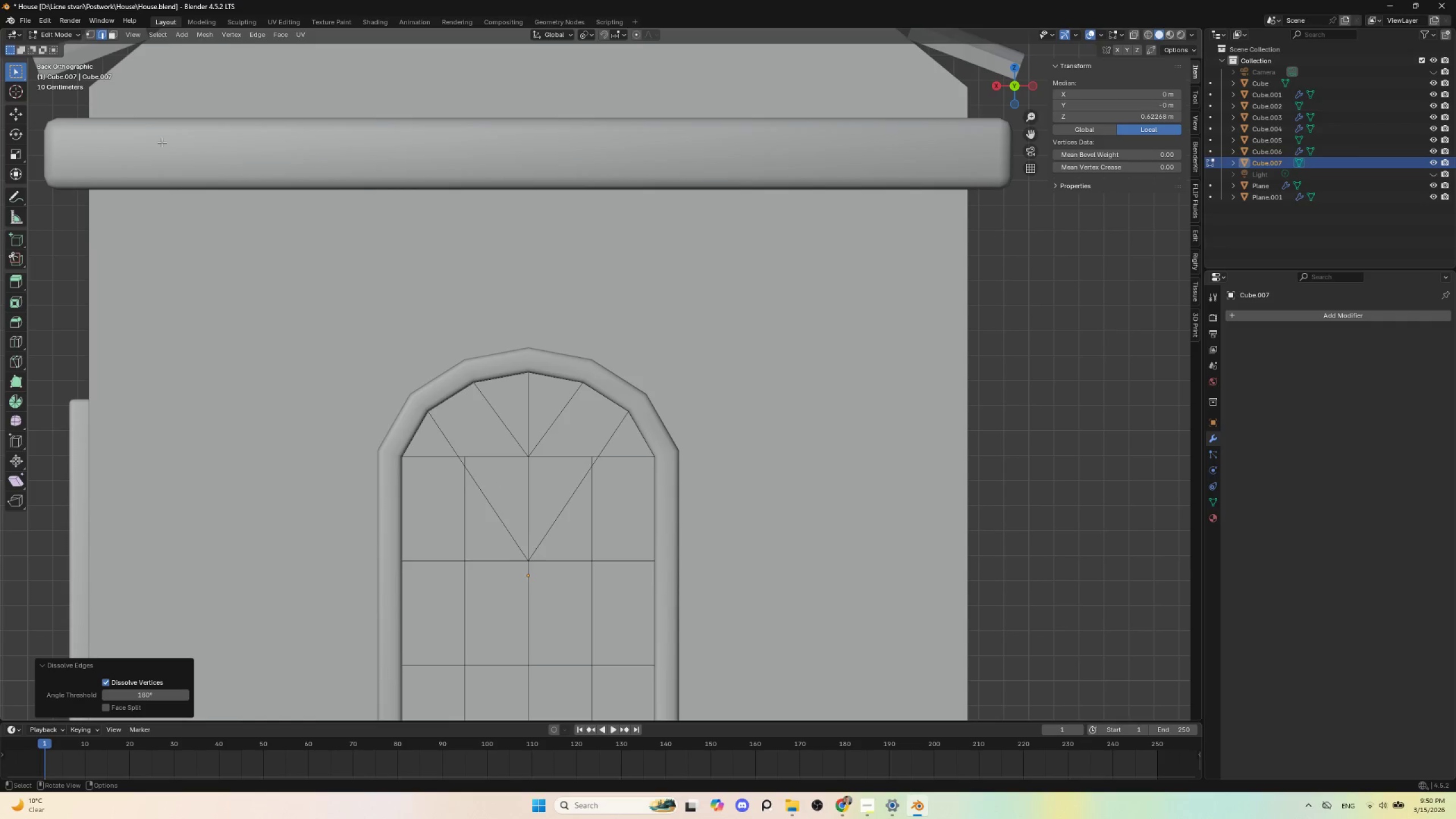 
left_click([89, 34])
 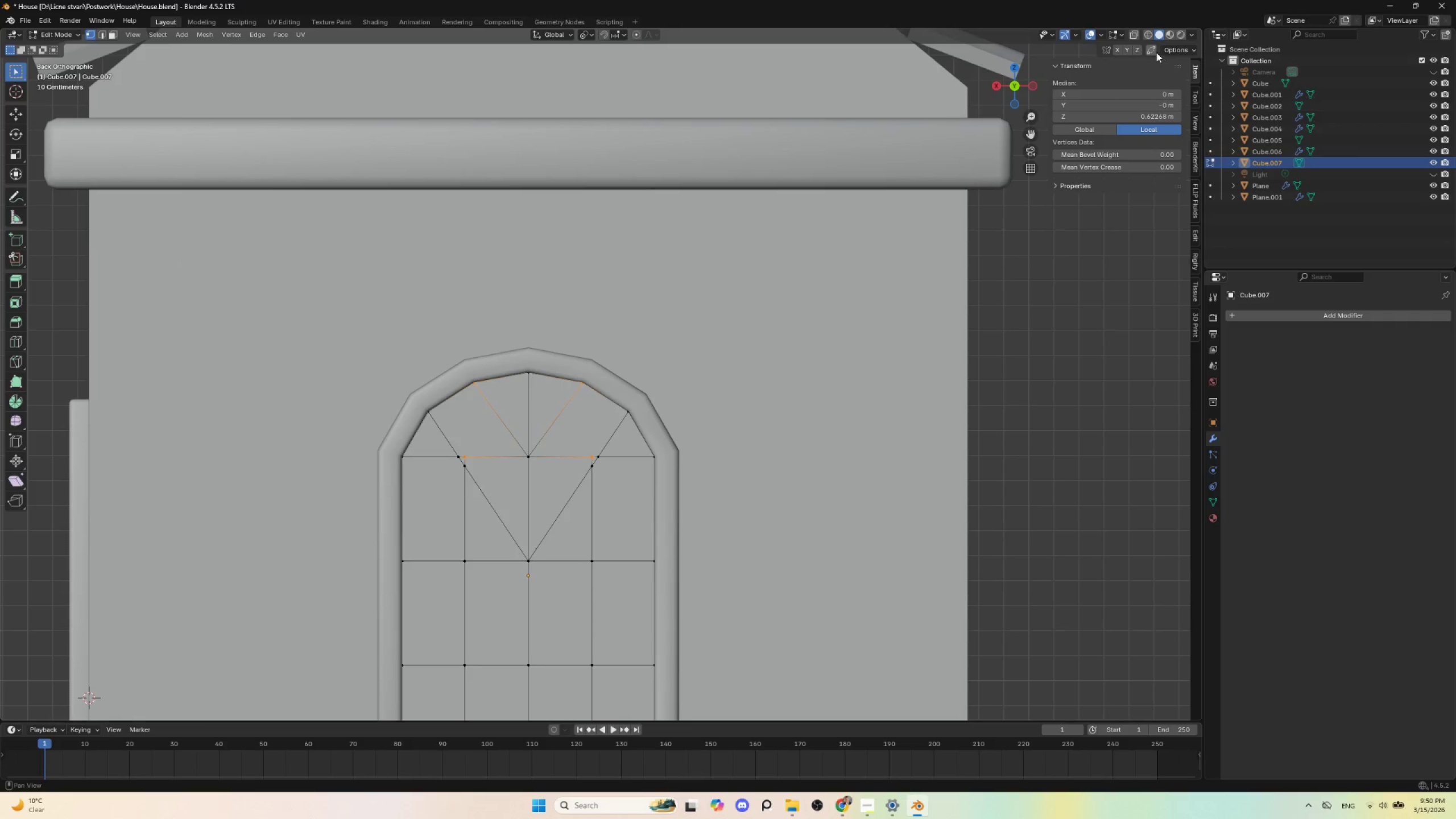 
left_click([1147, 51])
 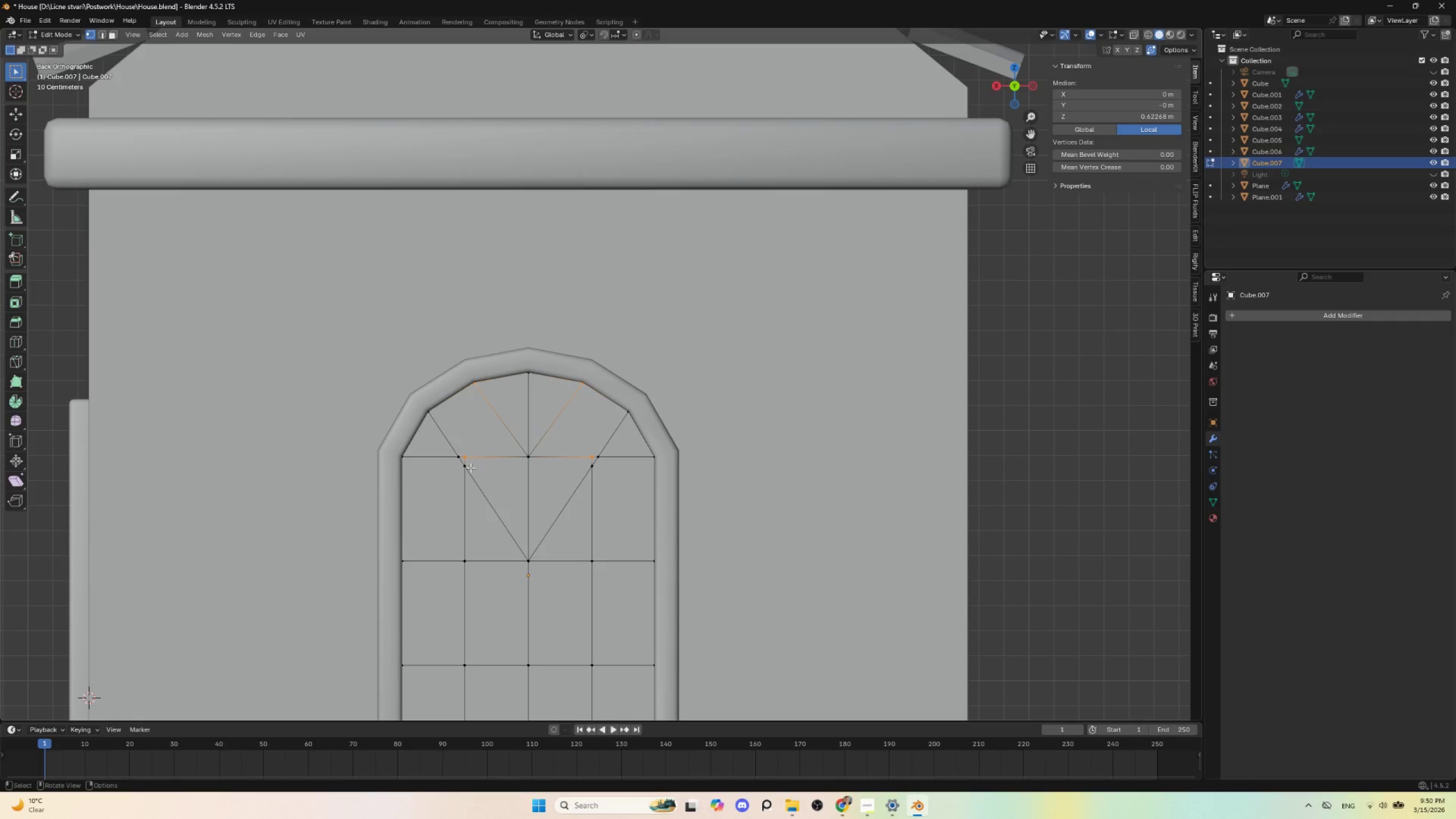 
left_click([461, 461])
 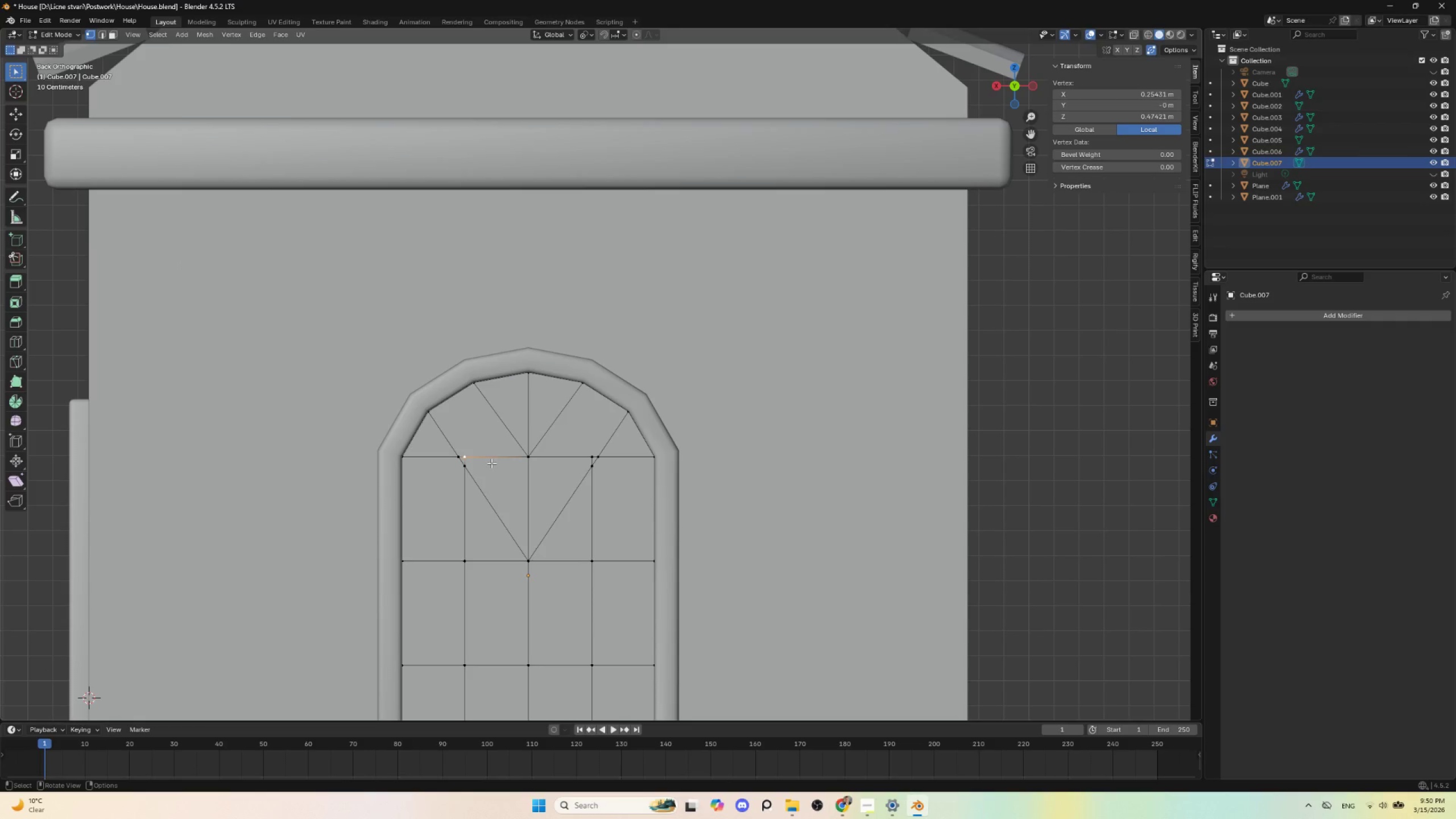 
key(G)
 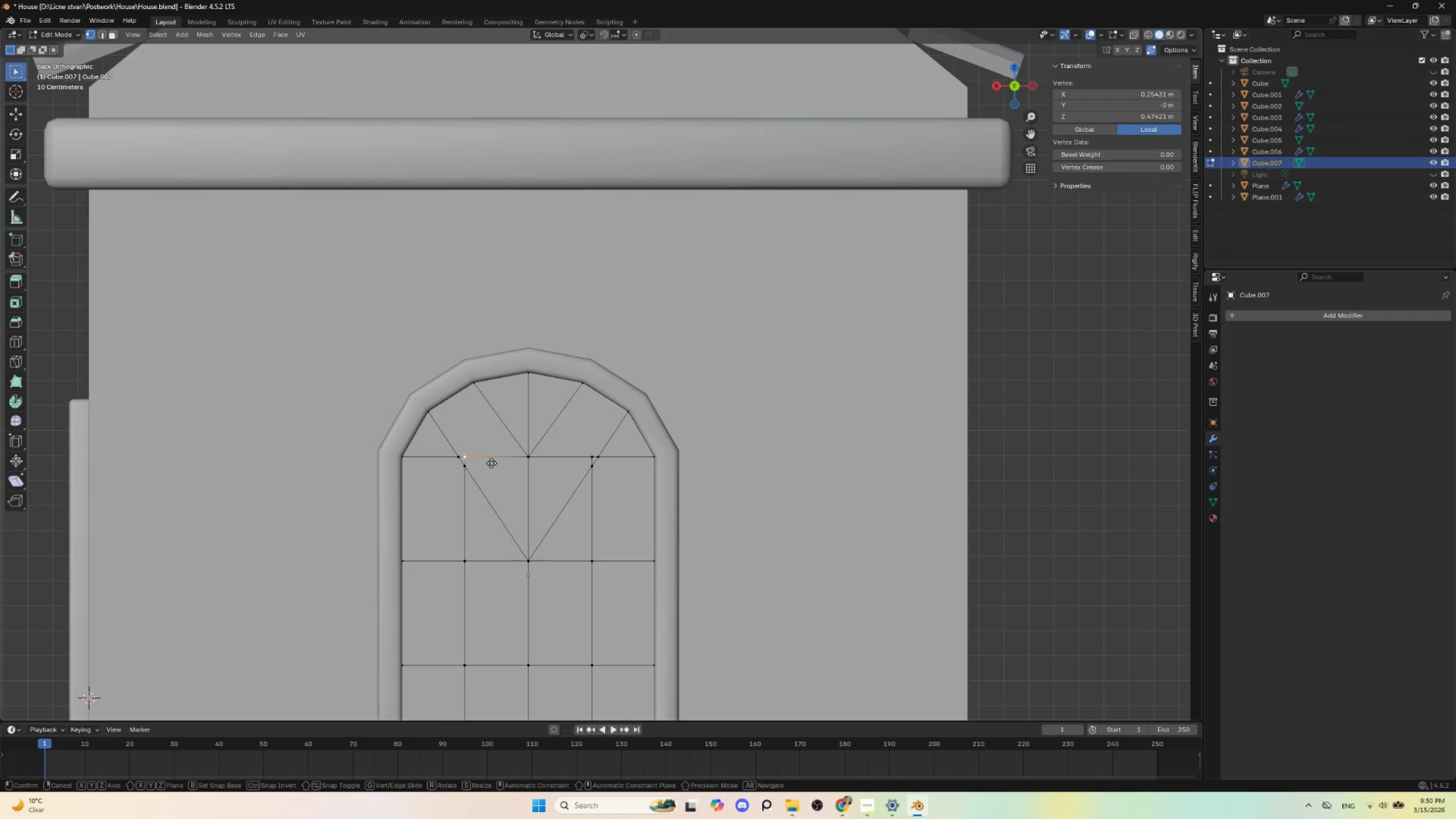 
key(G)
 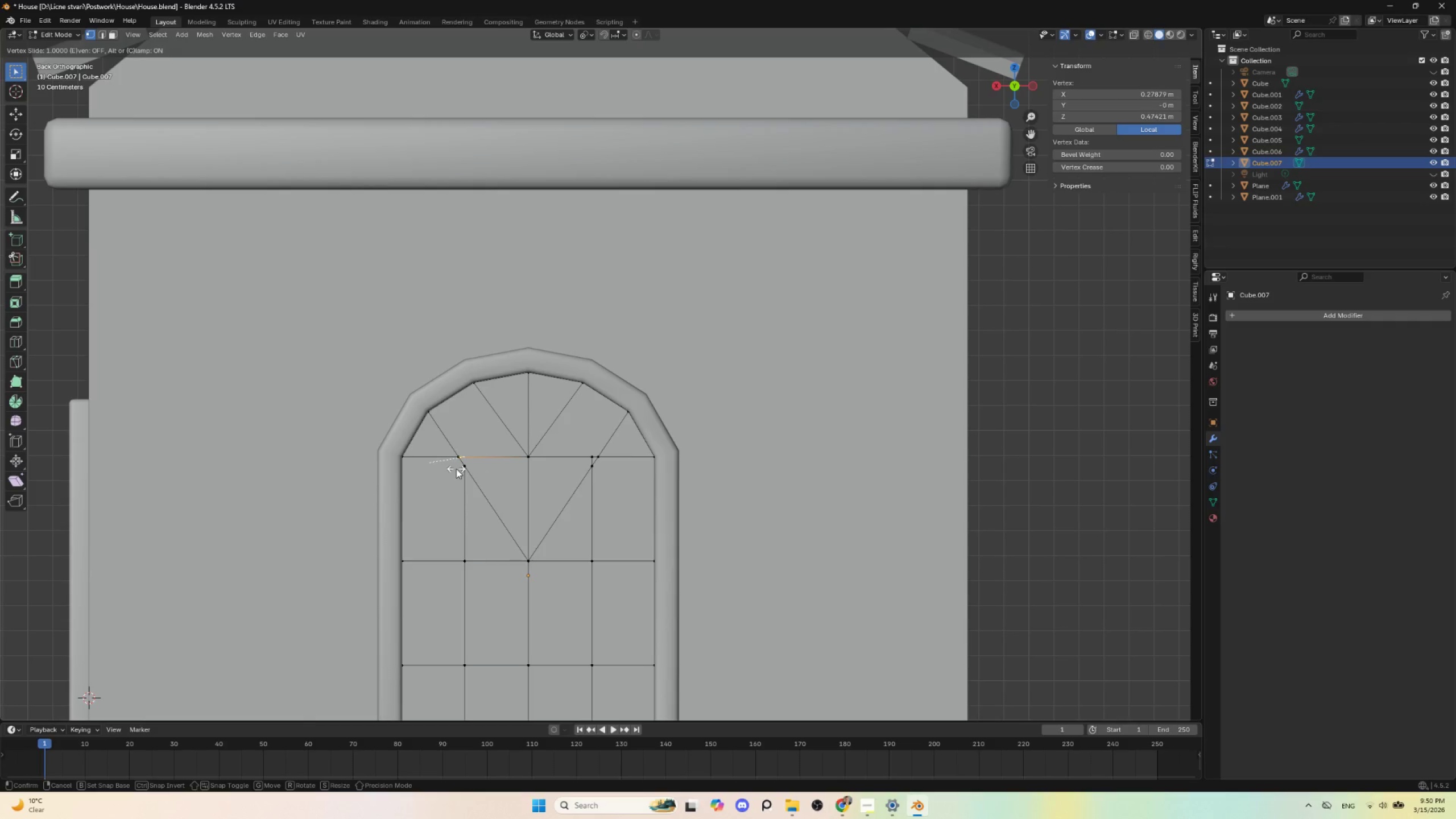 
left_click([451, 469])
 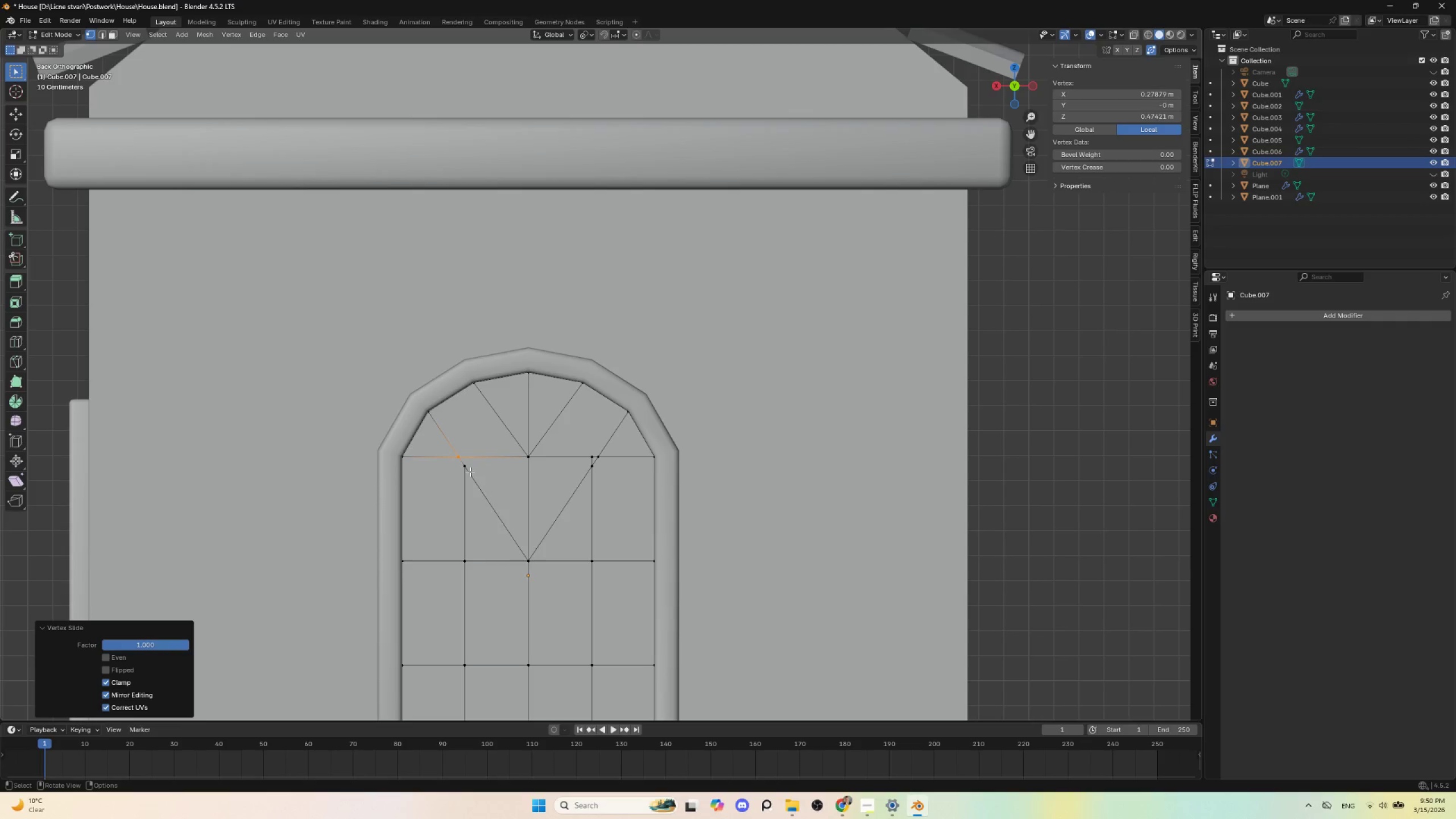 
left_click([465, 468])
 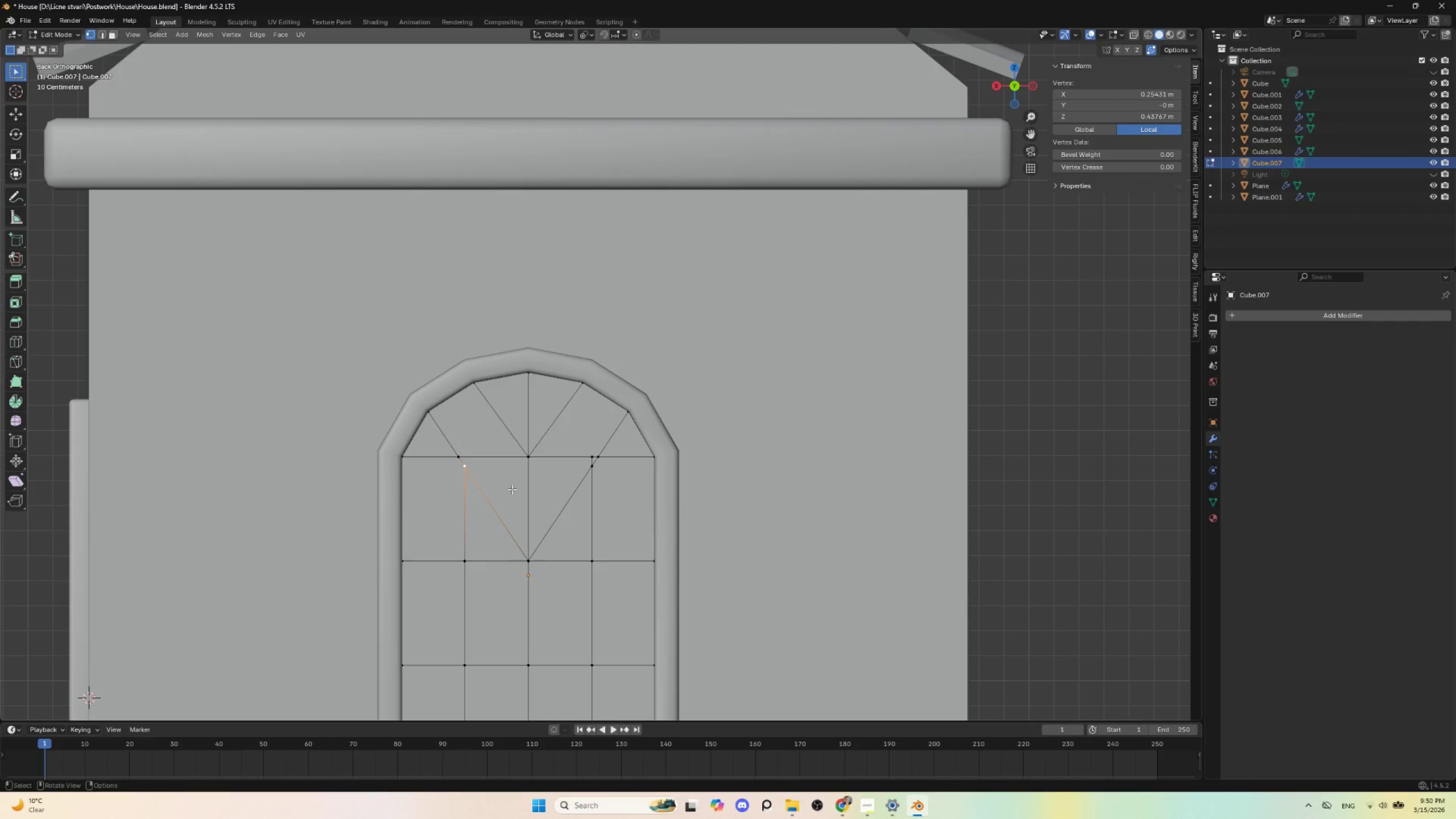 
type(gg)
 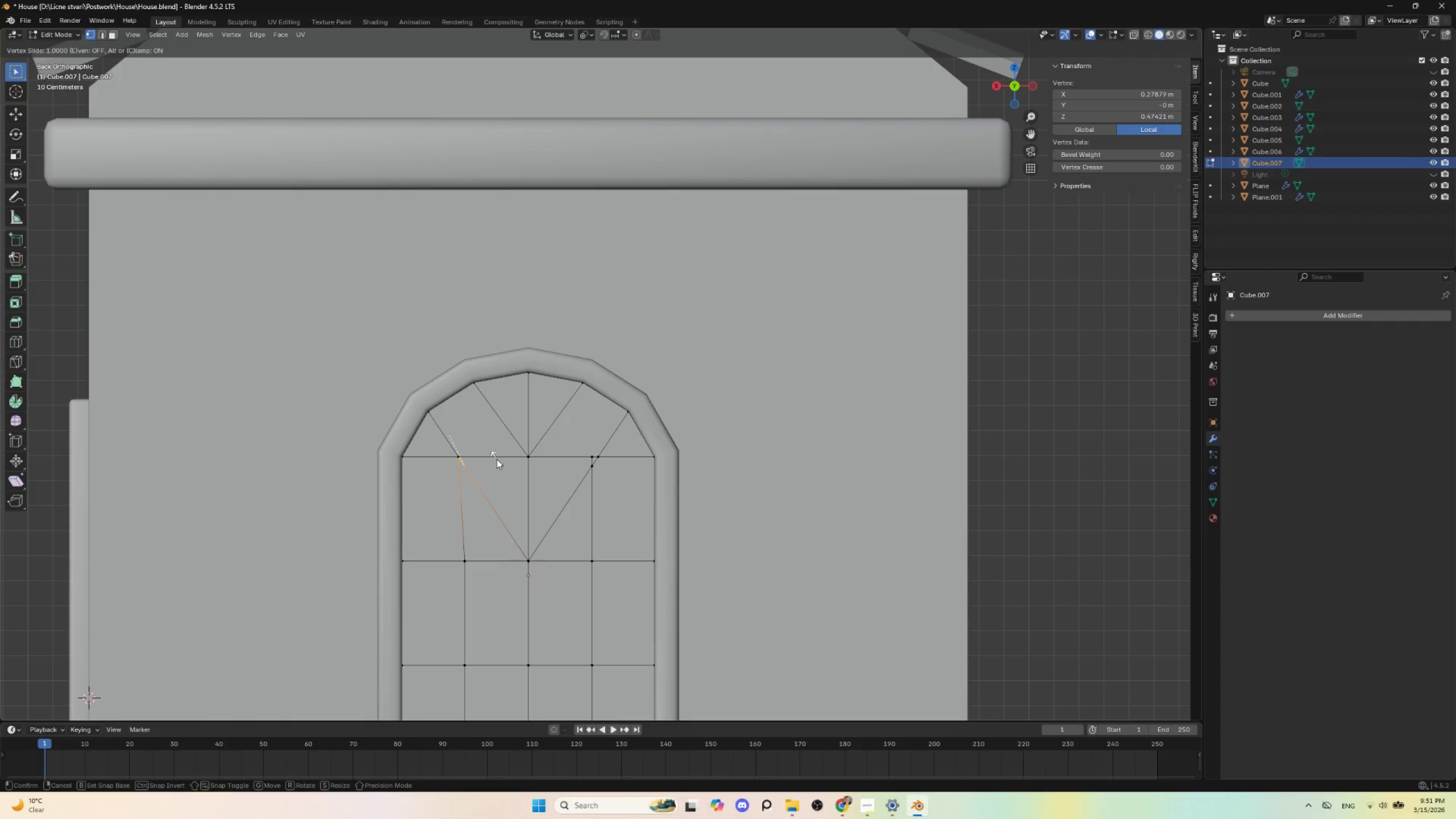 
left_click([497, 459])
 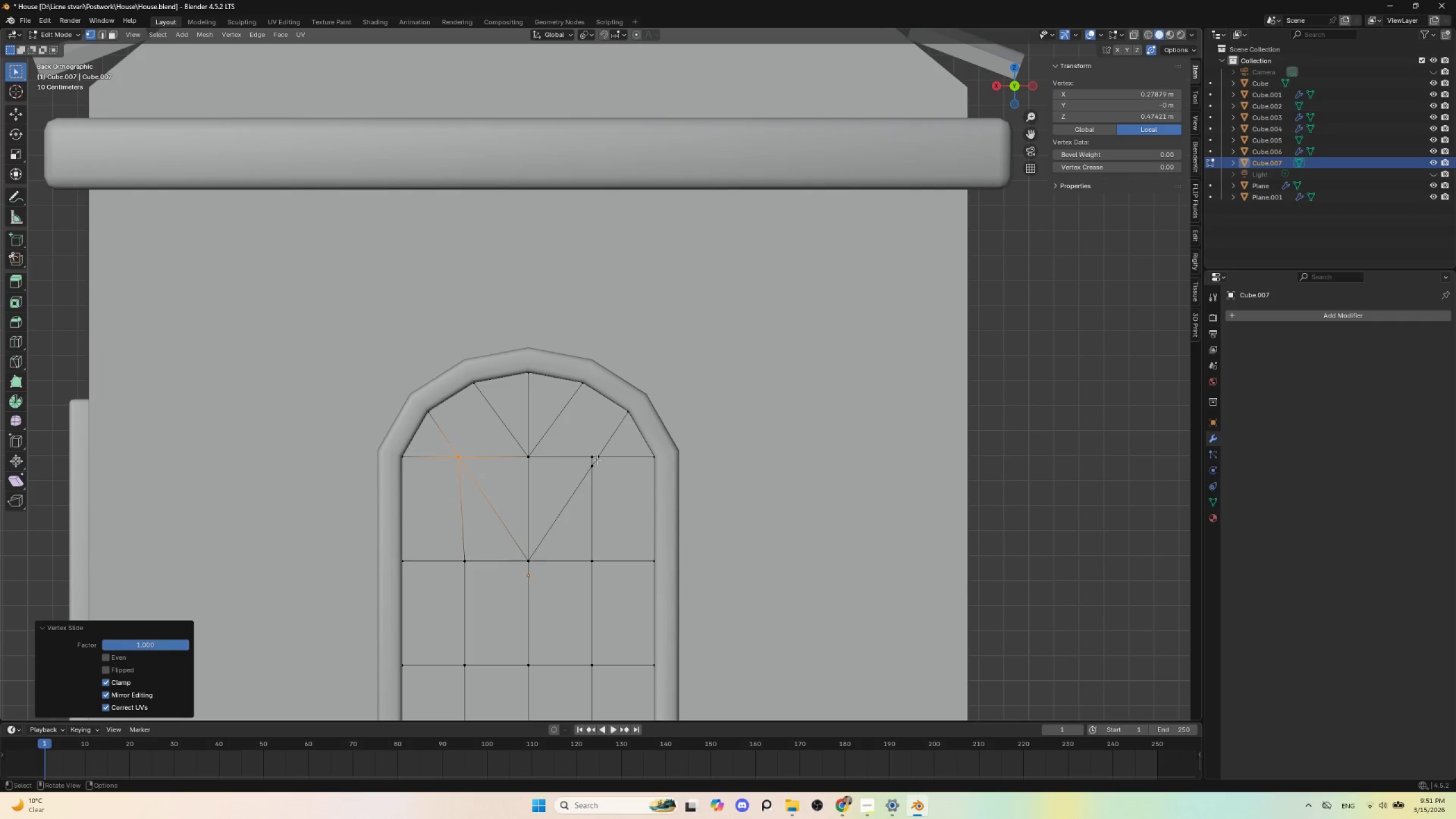 
left_click([592, 457])
 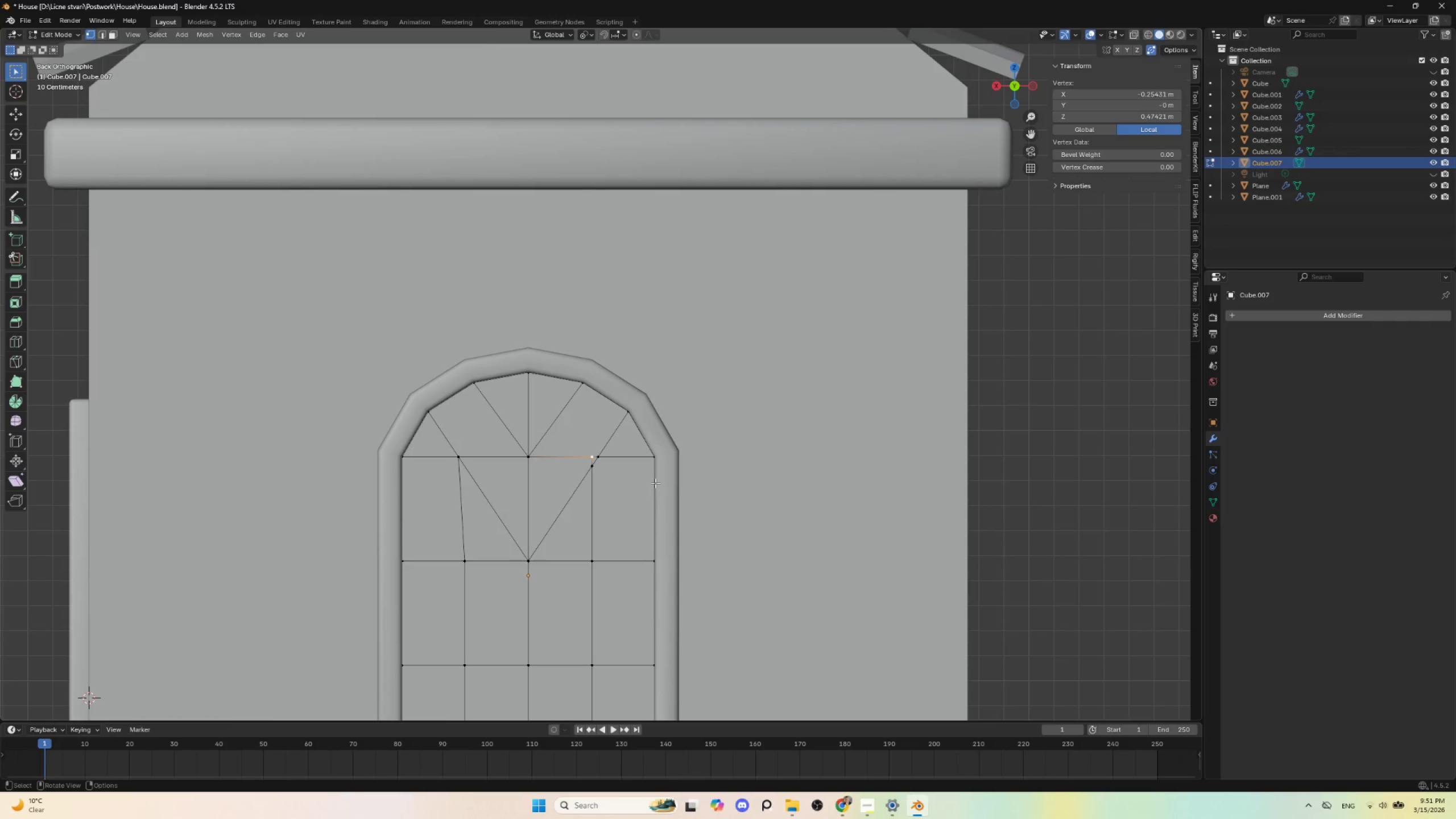 
type(gg)
 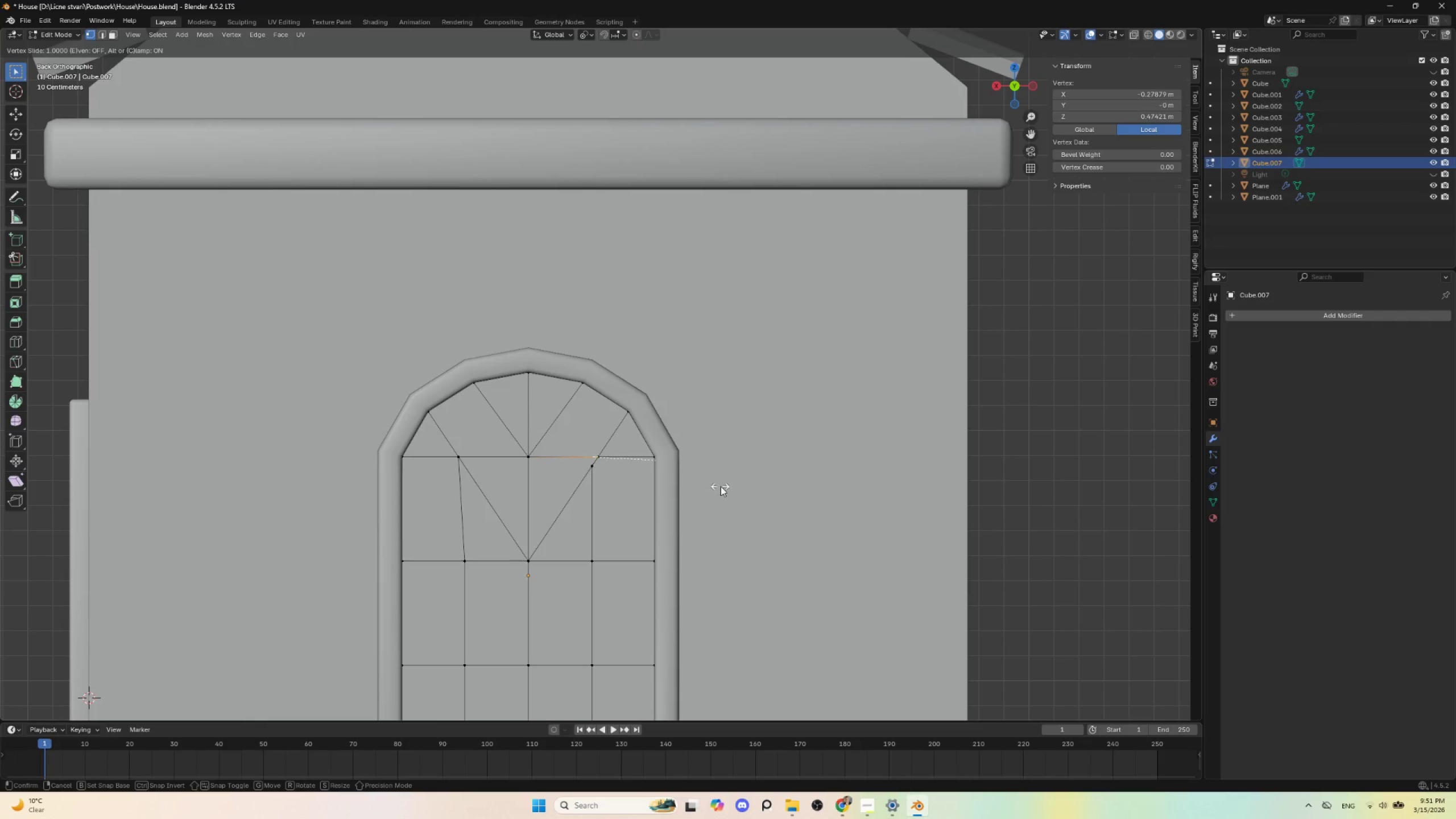 
left_click([727, 486])
 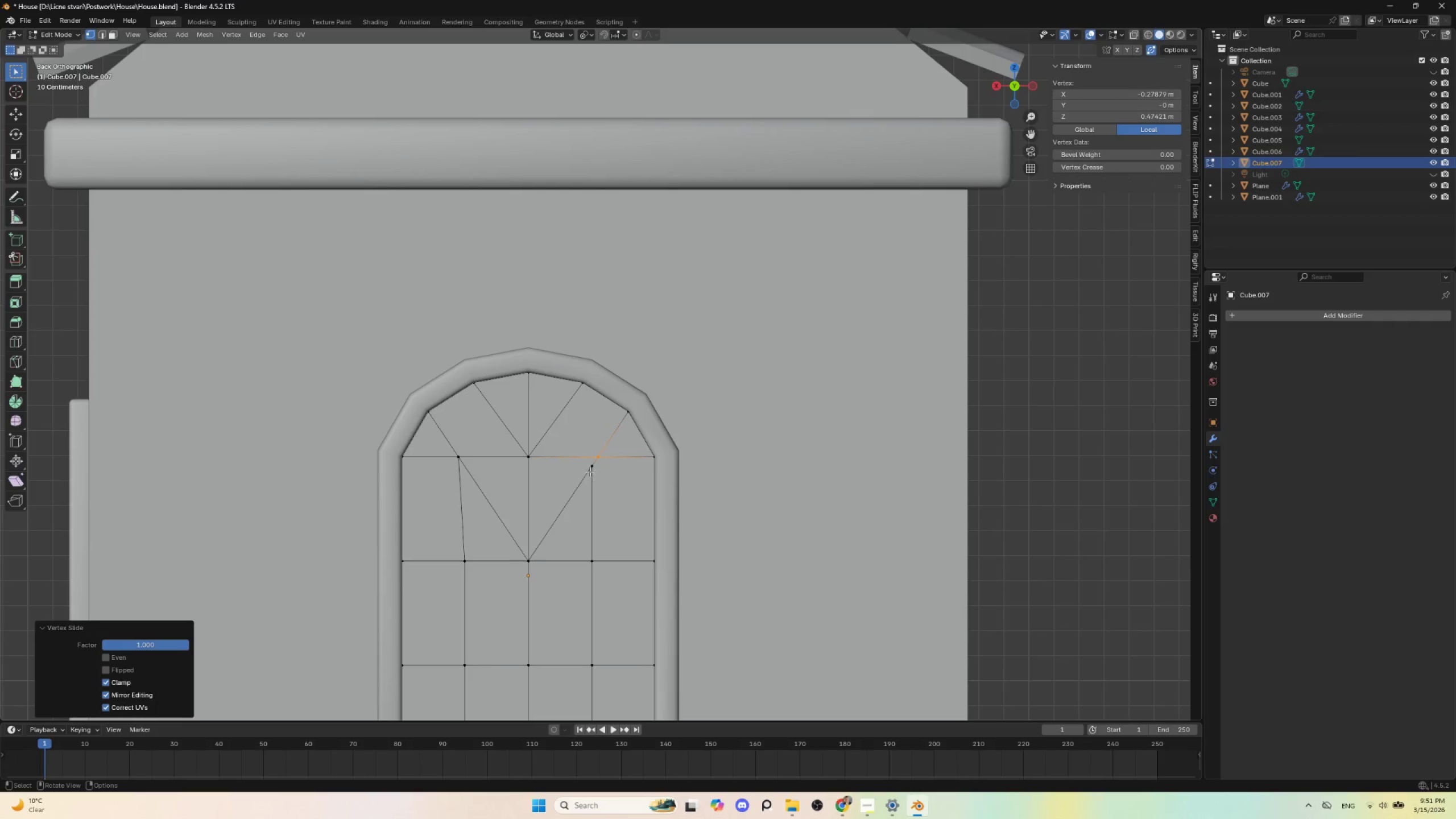 
left_click([590, 468])
 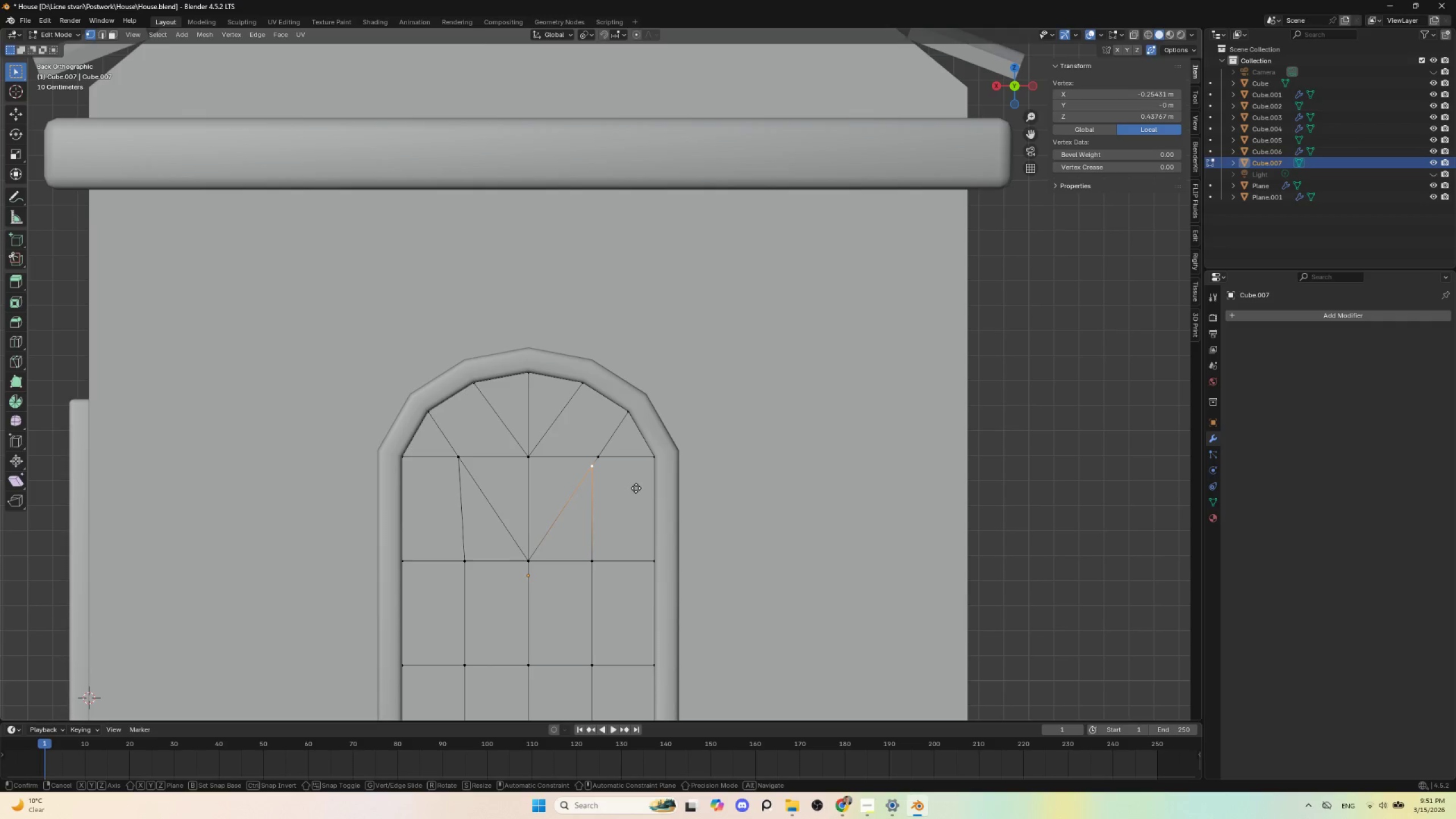 
type(gg)
 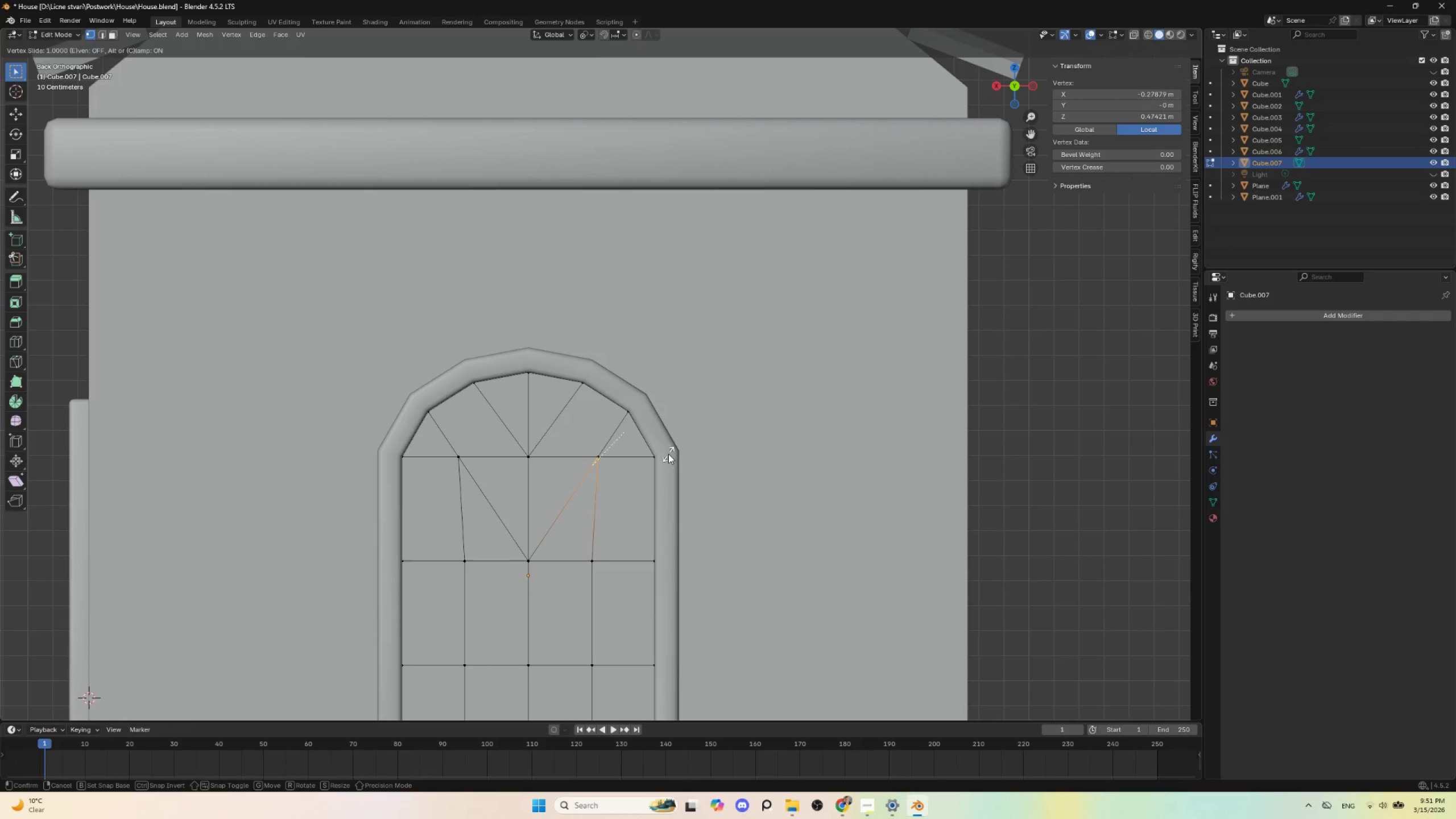 
left_click([668, 454])
 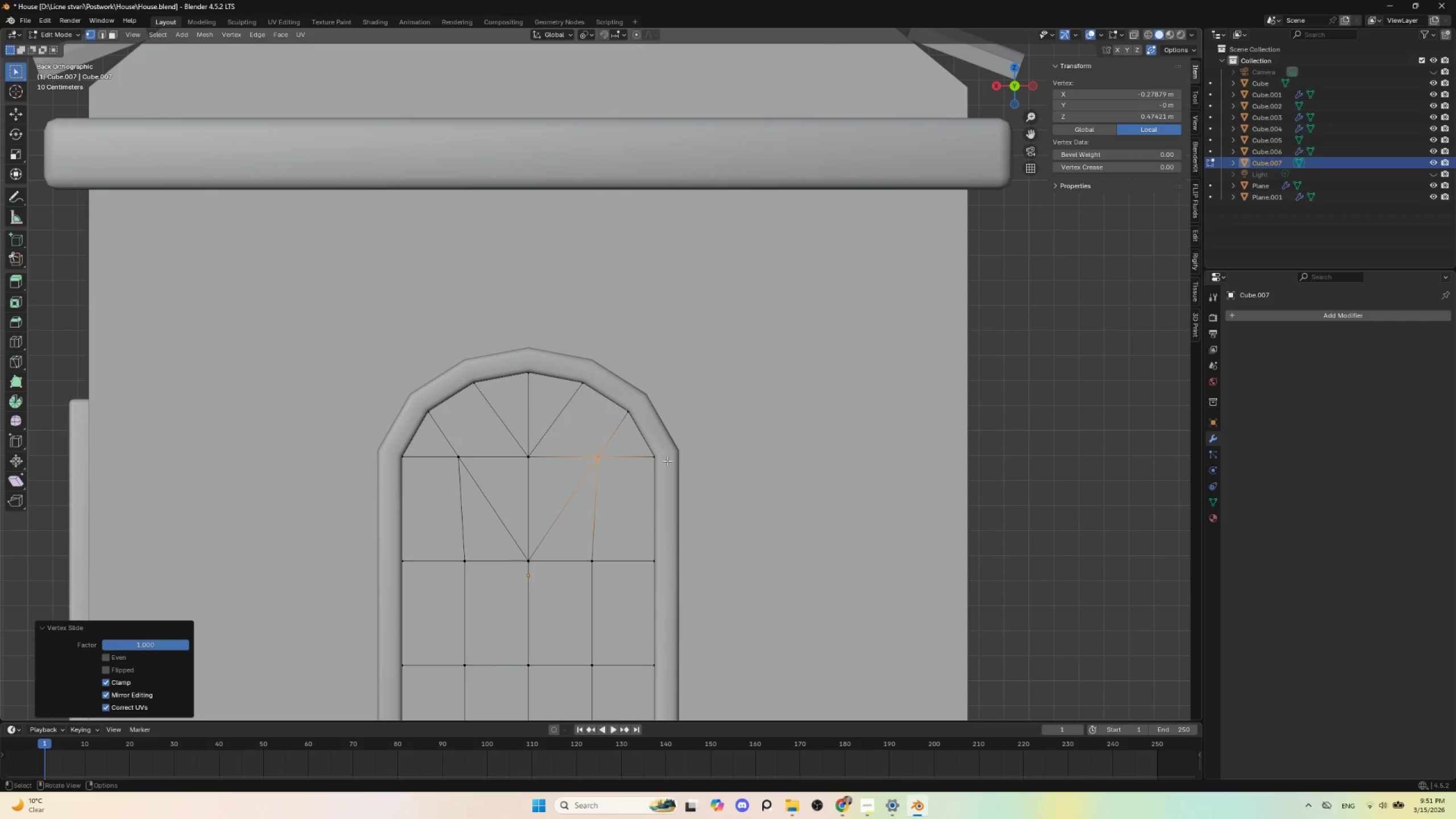 
scroll: coordinate [665, 465], scroll_direction: down, amount: 3.0
 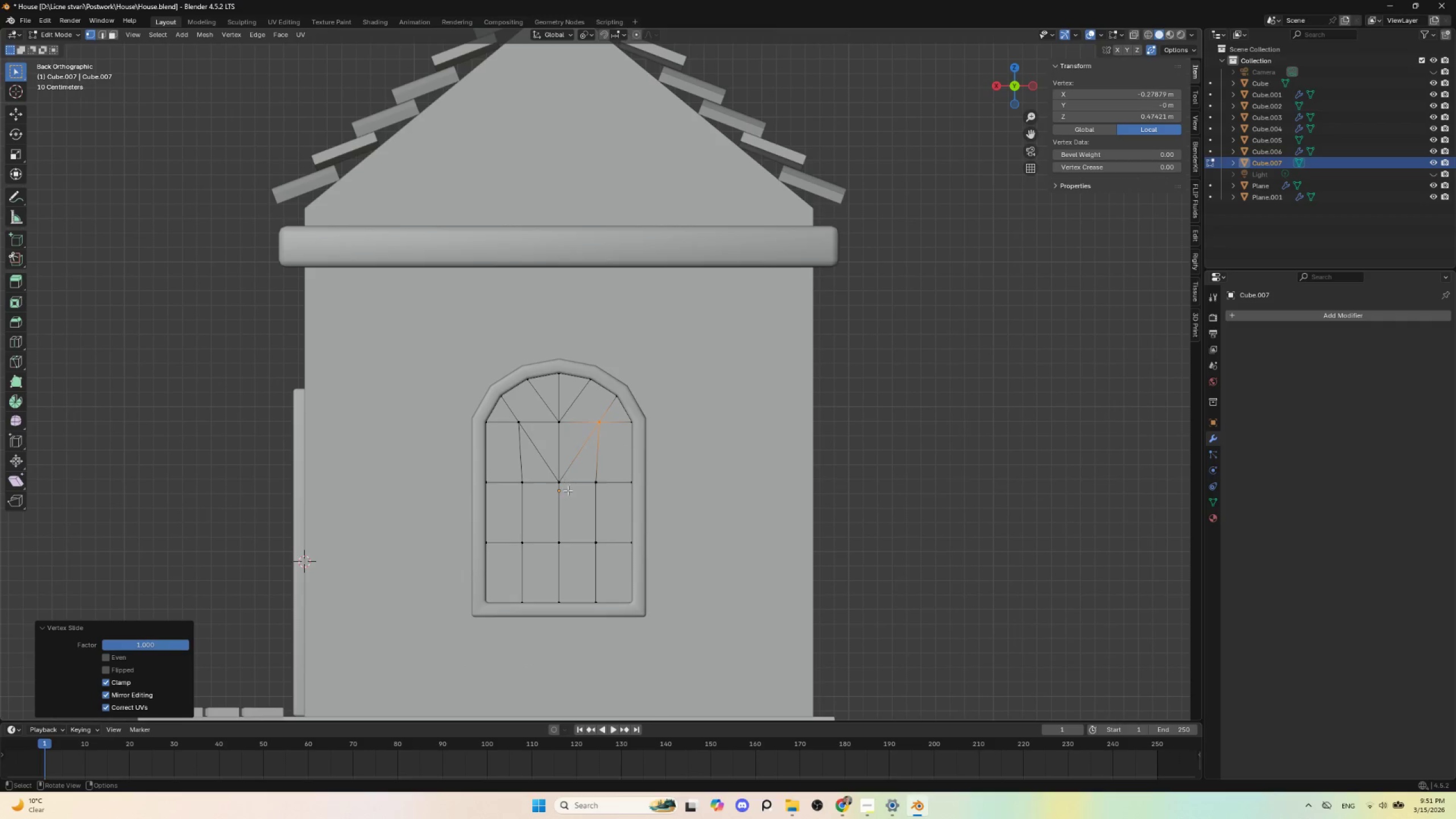 
wait(8.74)
 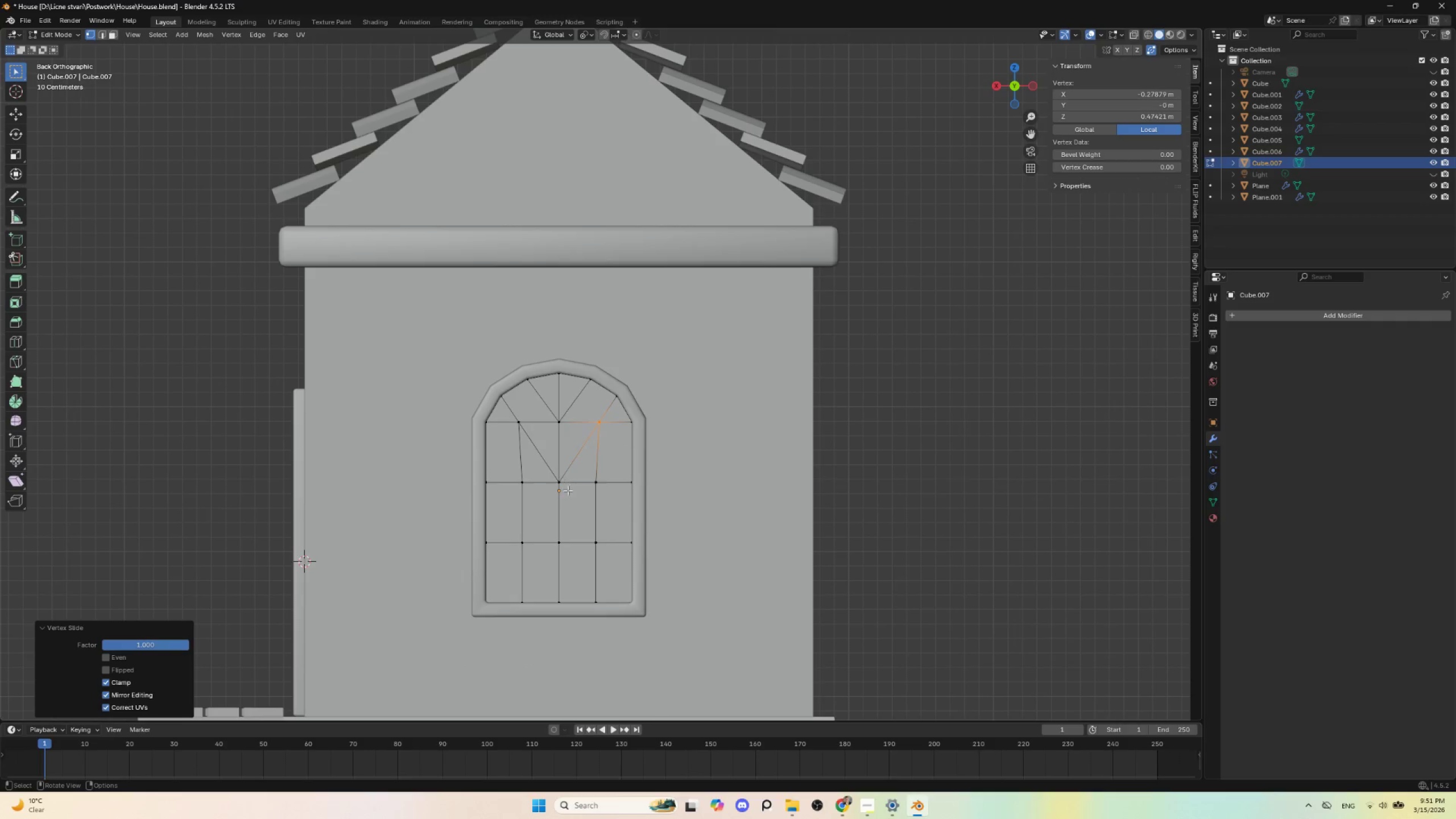 
scroll: coordinate [580, 506], scroll_direction: up, amount: 2.0
 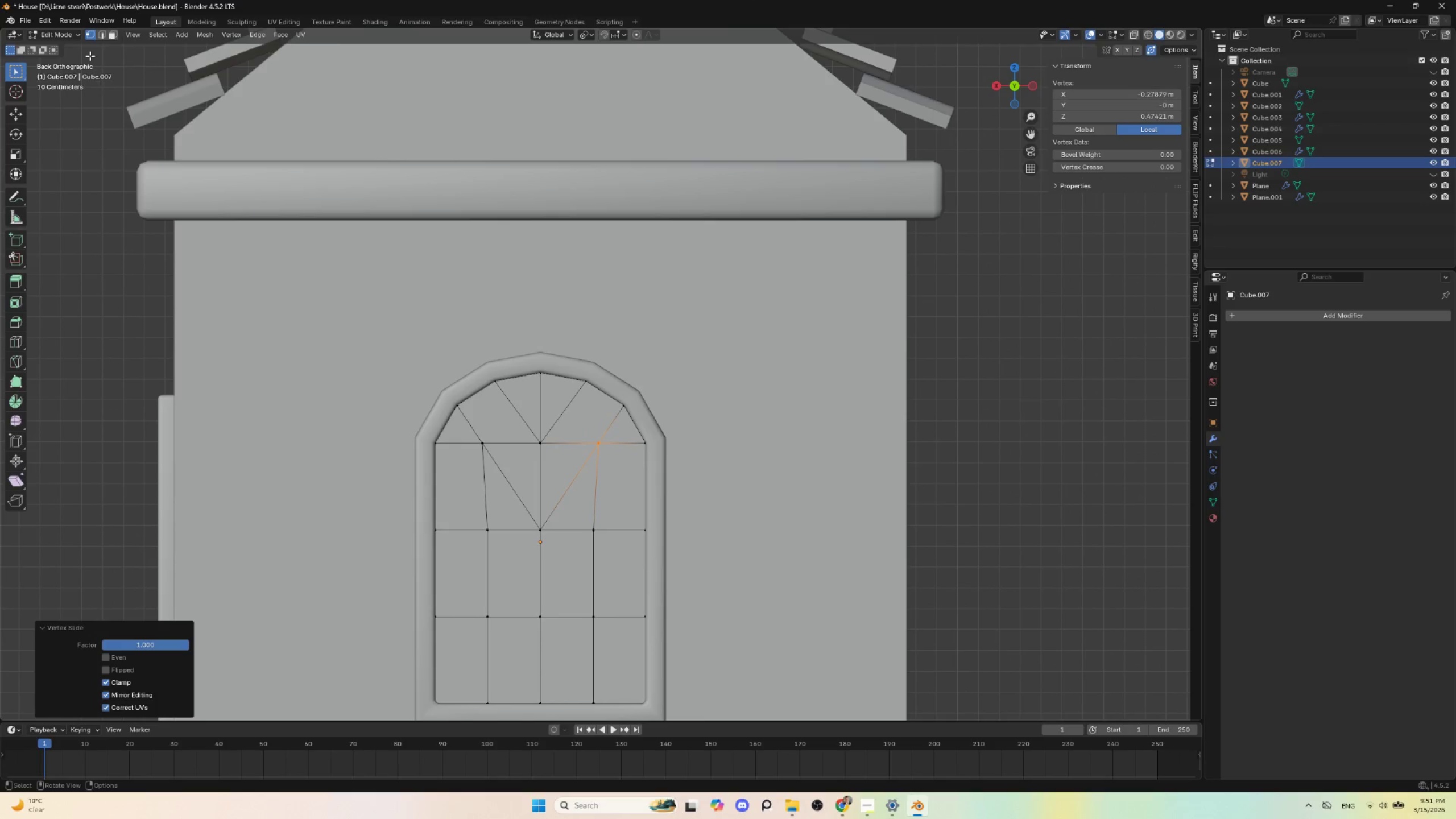 
left_click([100, 38])
 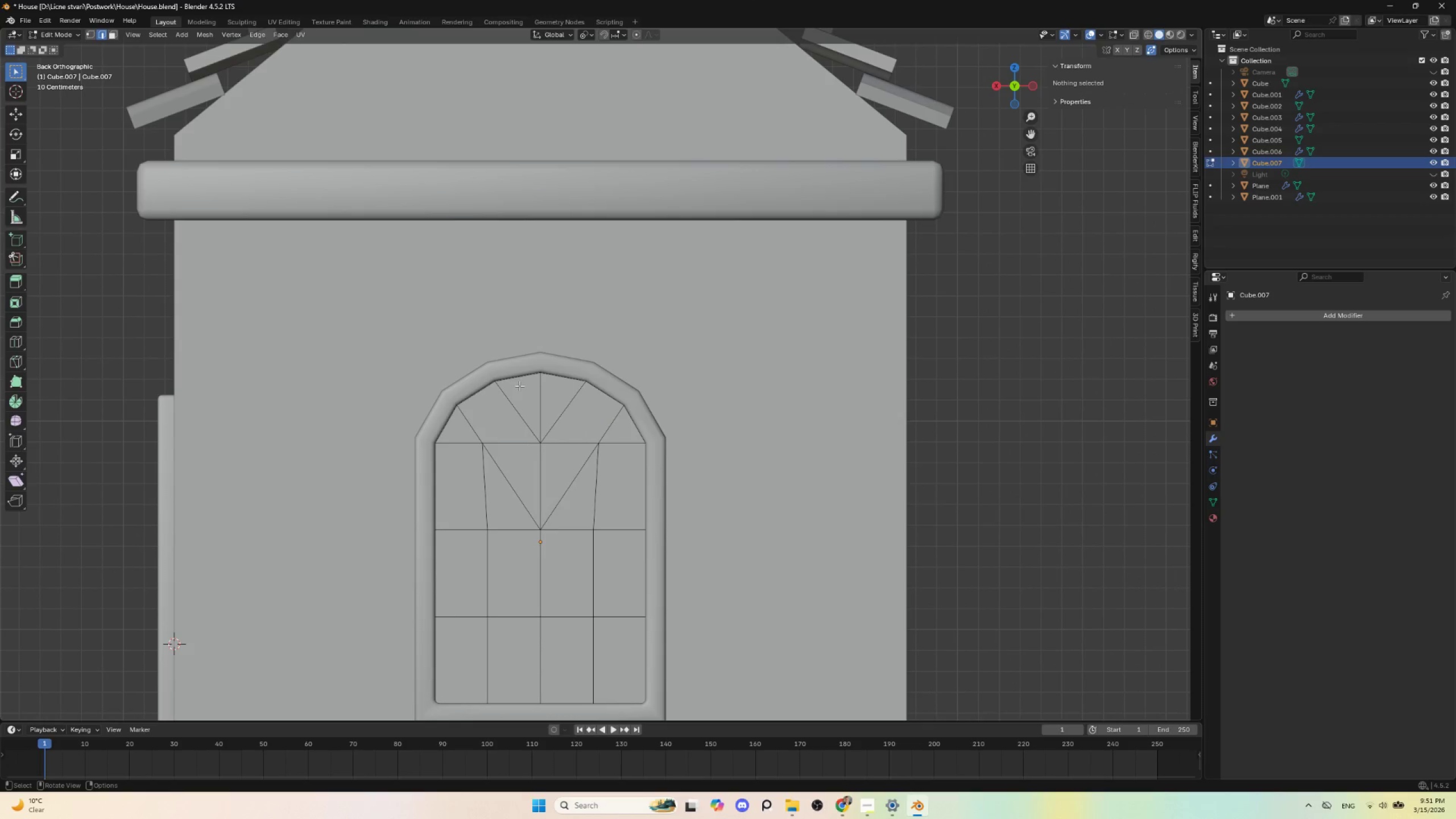 
left_click([533, 384])
 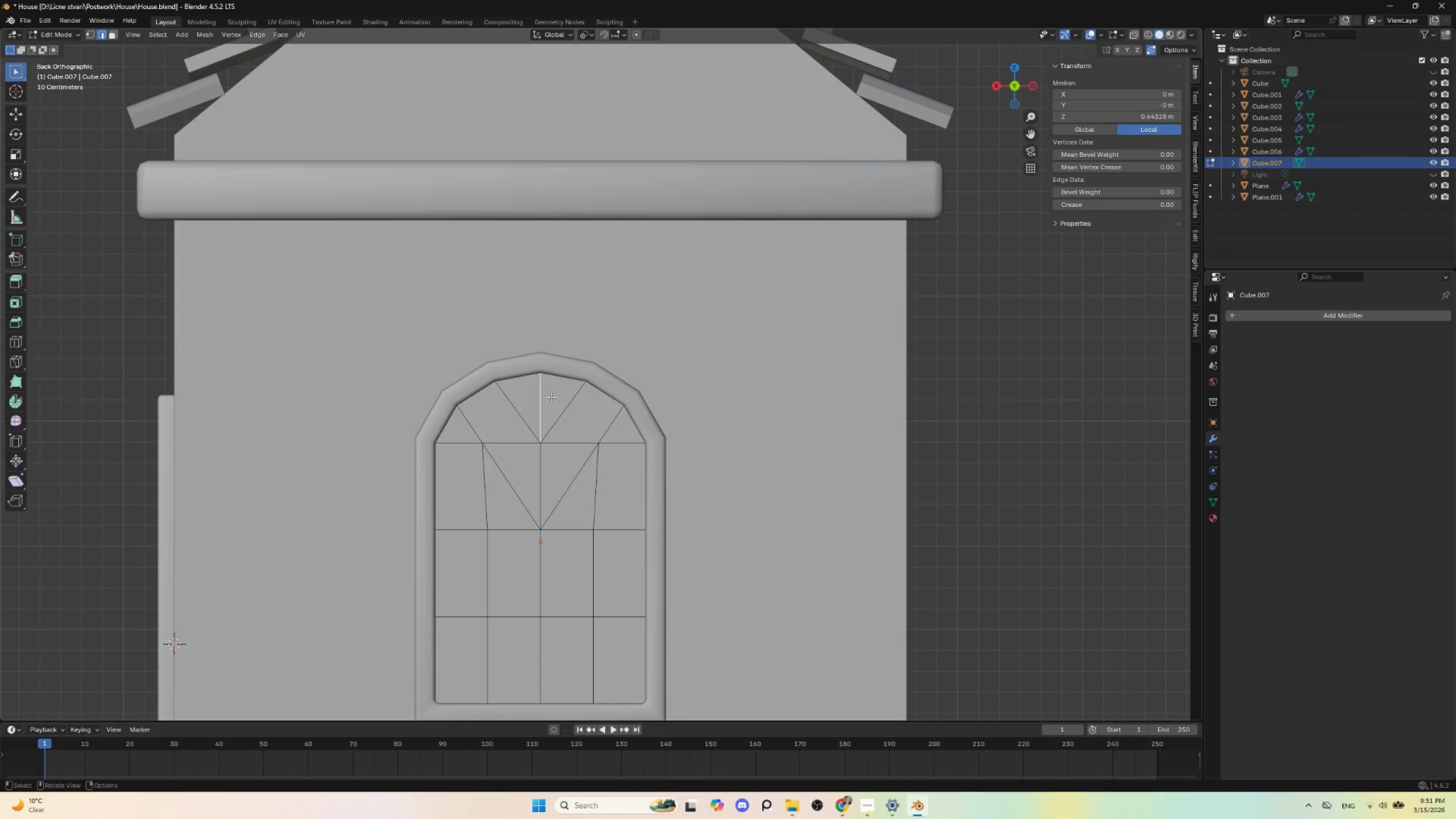 
key(Delete)
 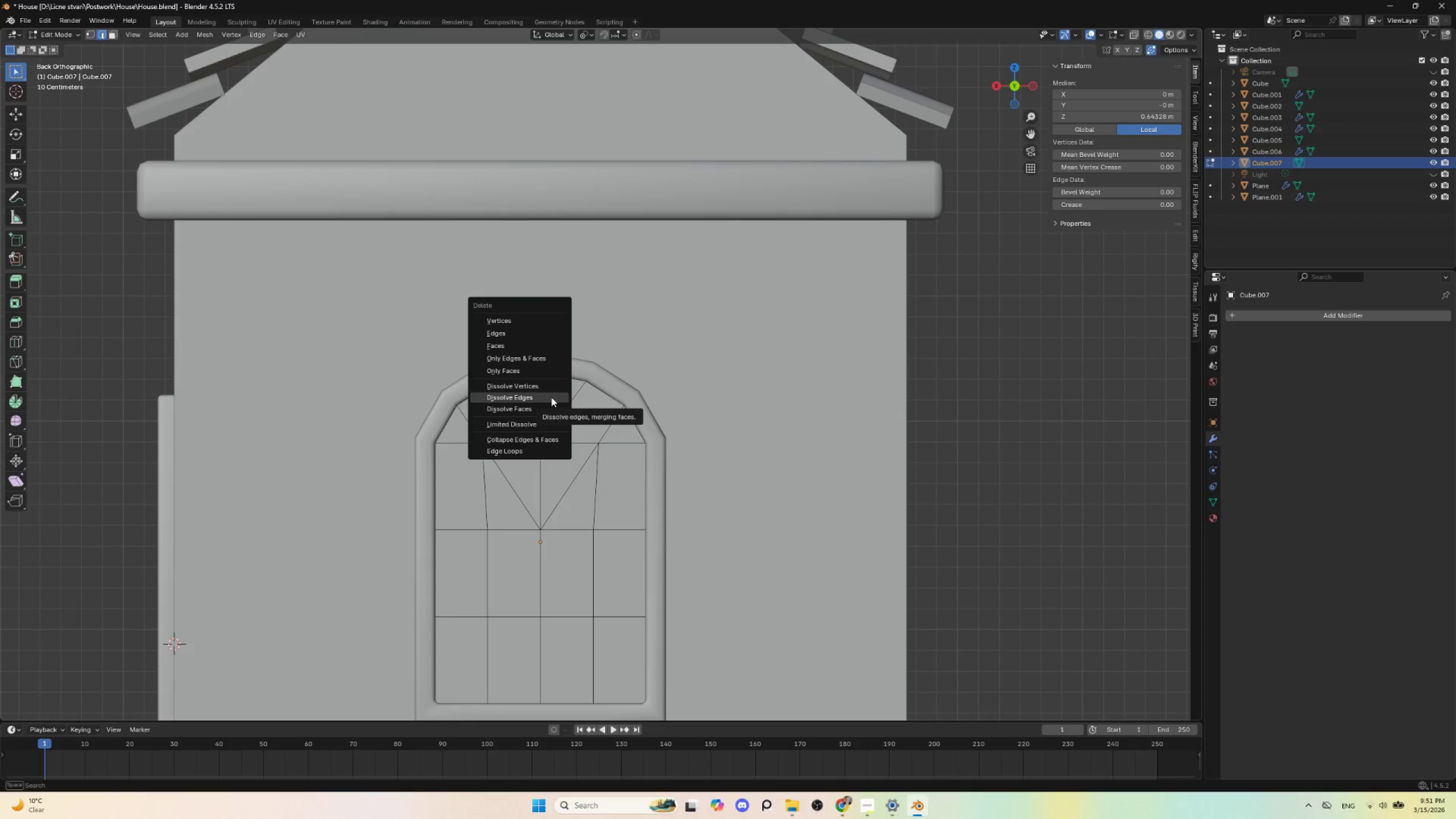 
left_click([551, 397])
 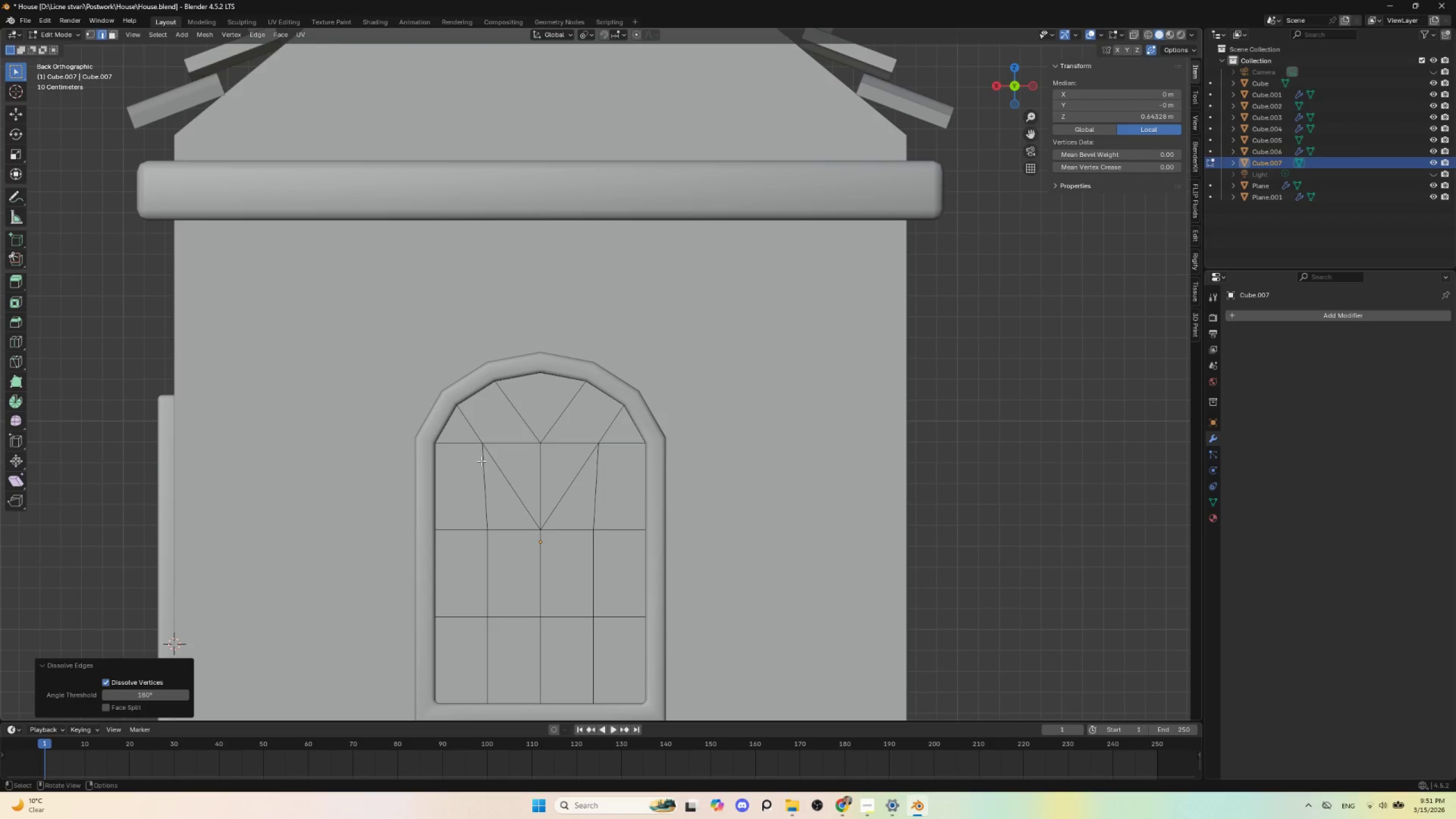 
hold_key(key=AltLeft, duration=1.5)
left_click([495, 460])
 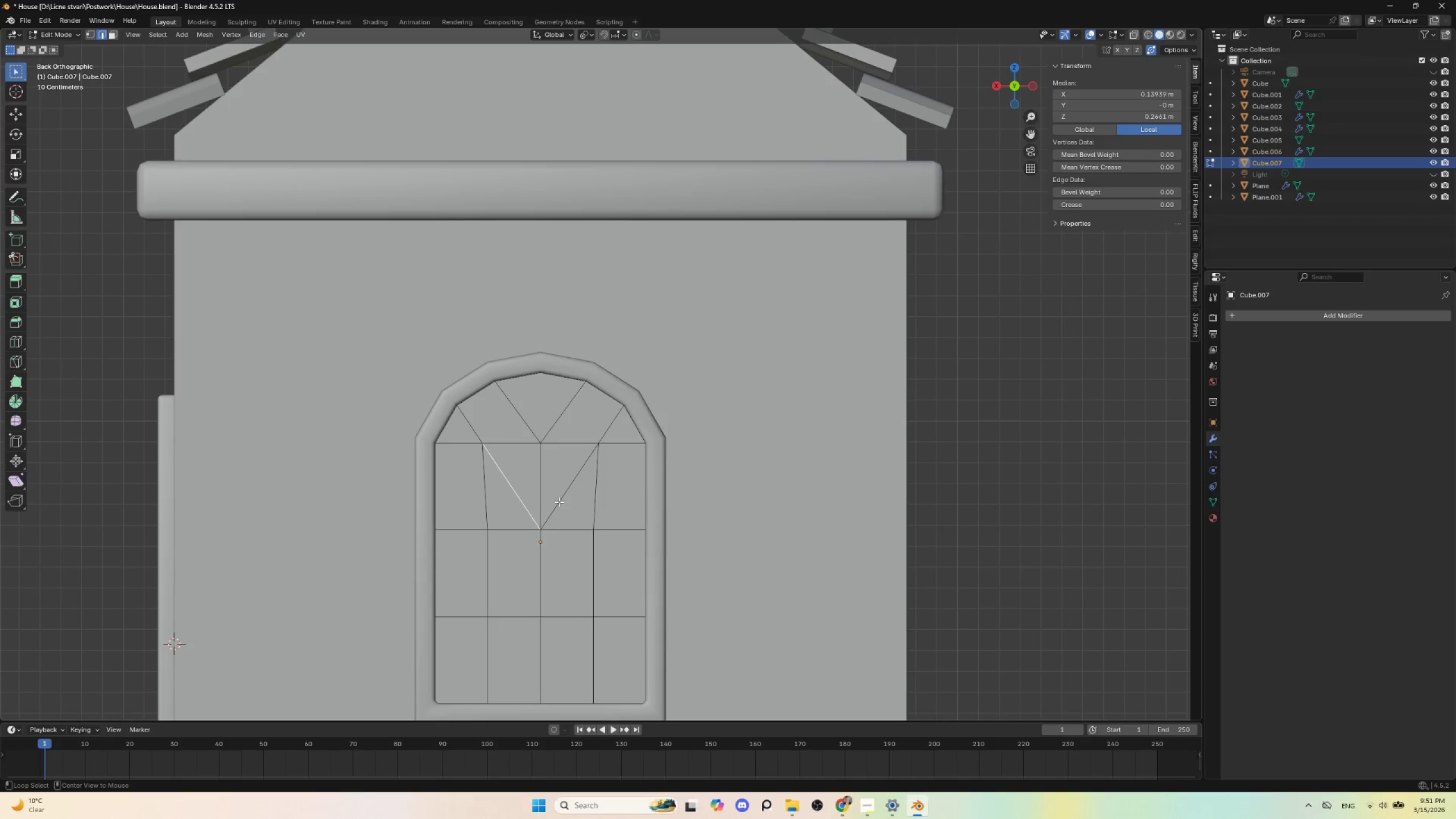 
hold_key(key=AltLeft, duration=1.06)
left_click([559, 502])
 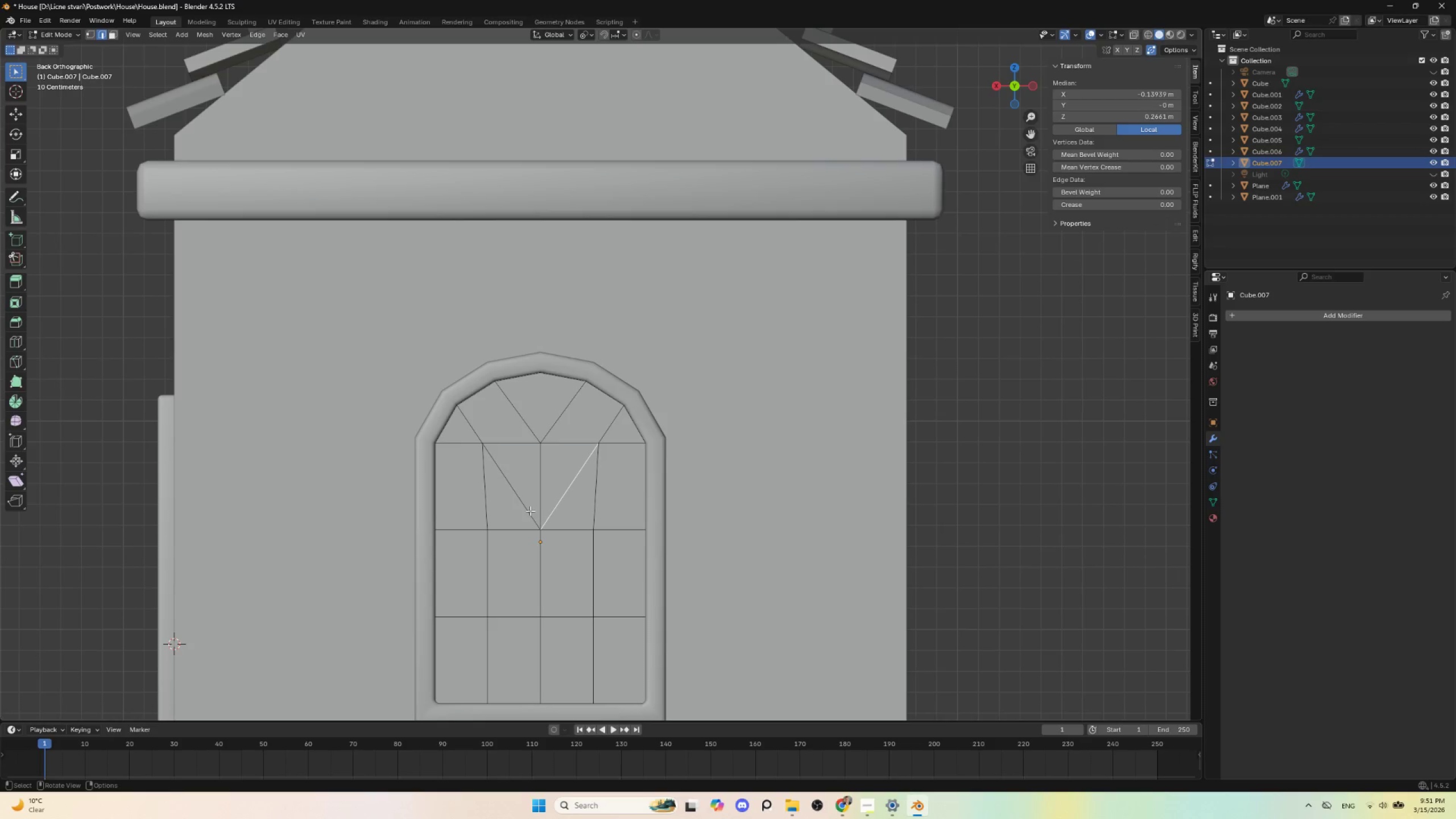 
hold_key(key=AltLeft, duration=8.41)
hold_key(key=ShiftLeft, duration=1.5)
left_click([522, 502])
 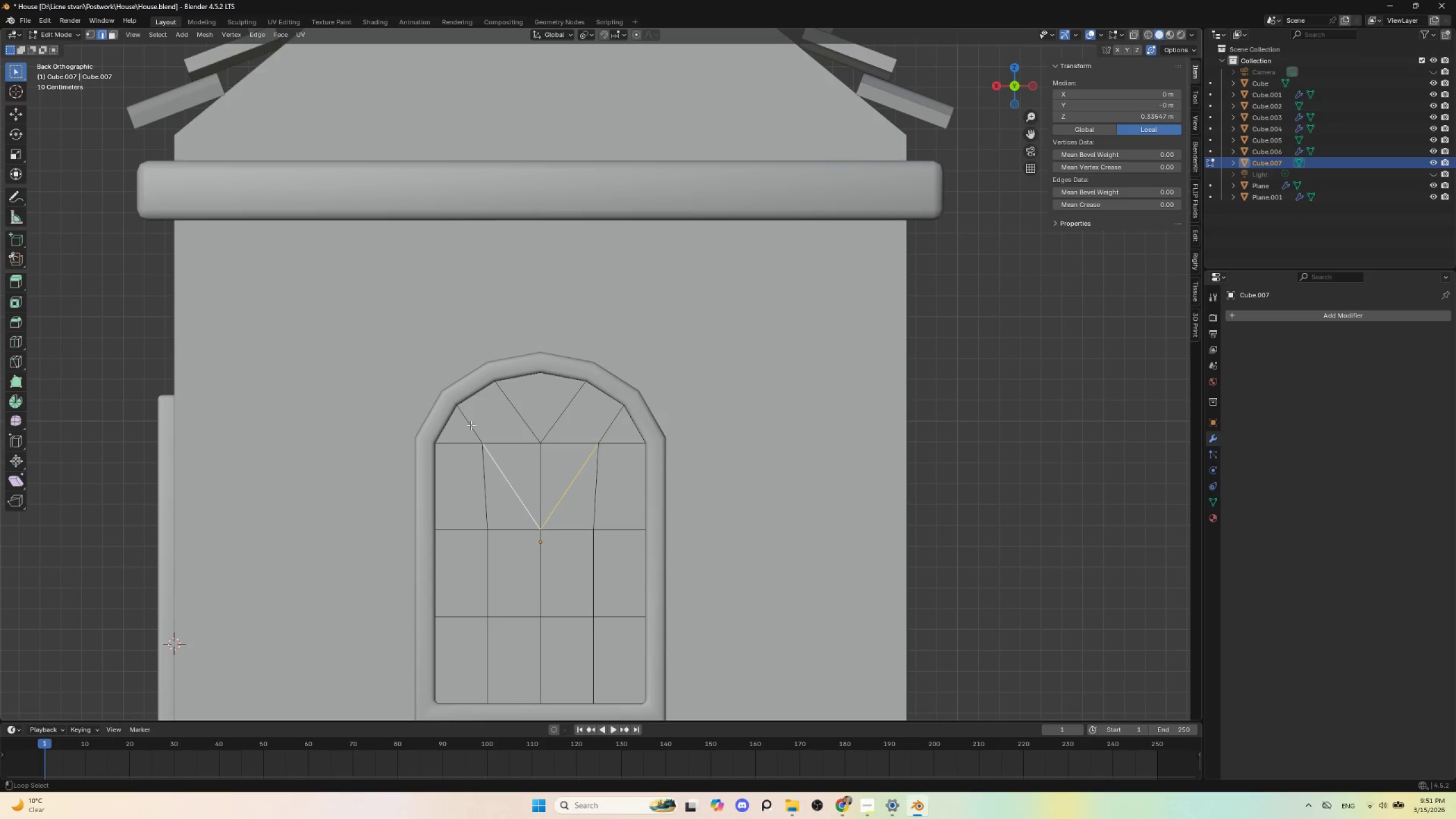 
left_click([470, 424])
 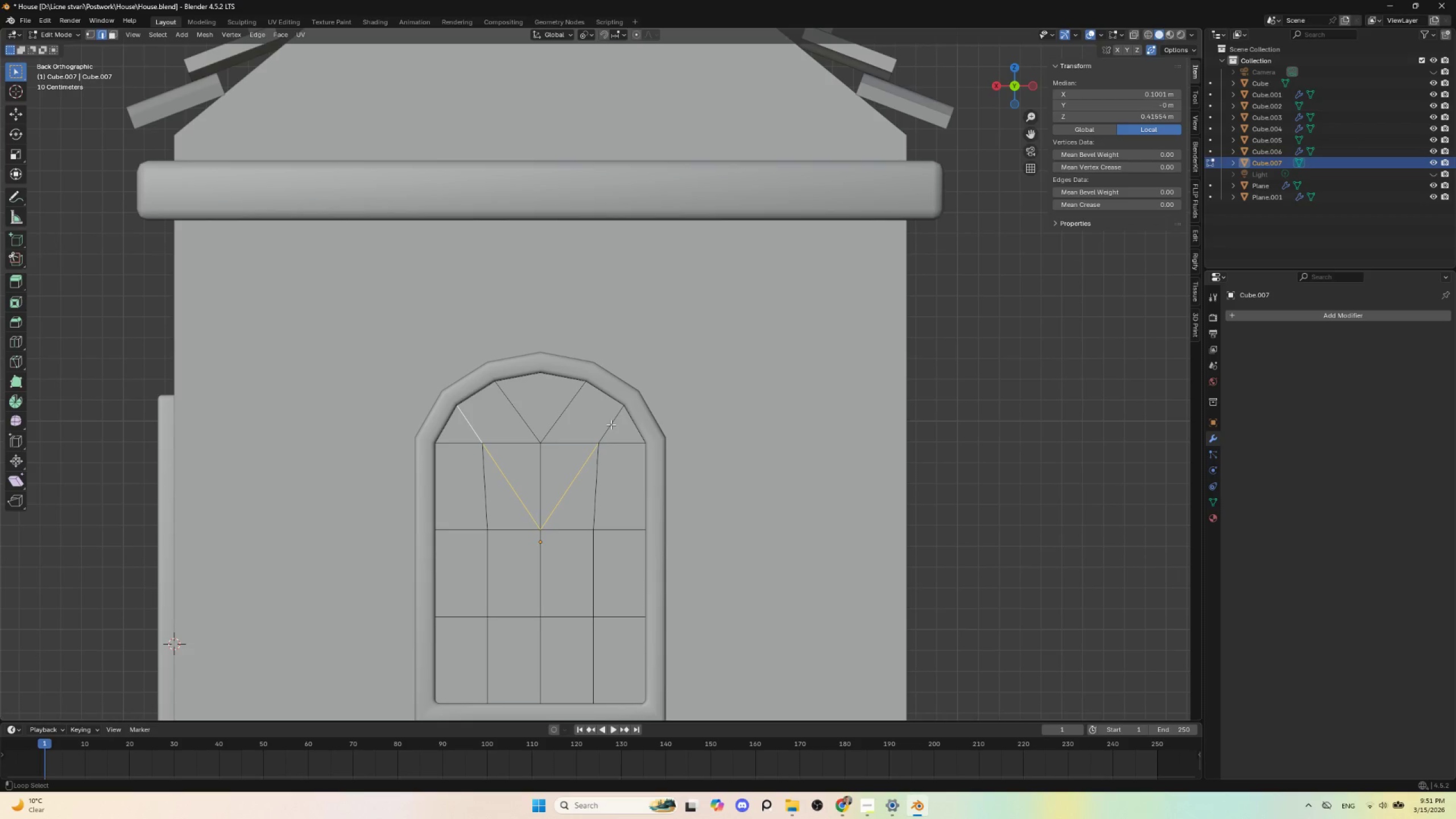 
left_click([612, 424])
 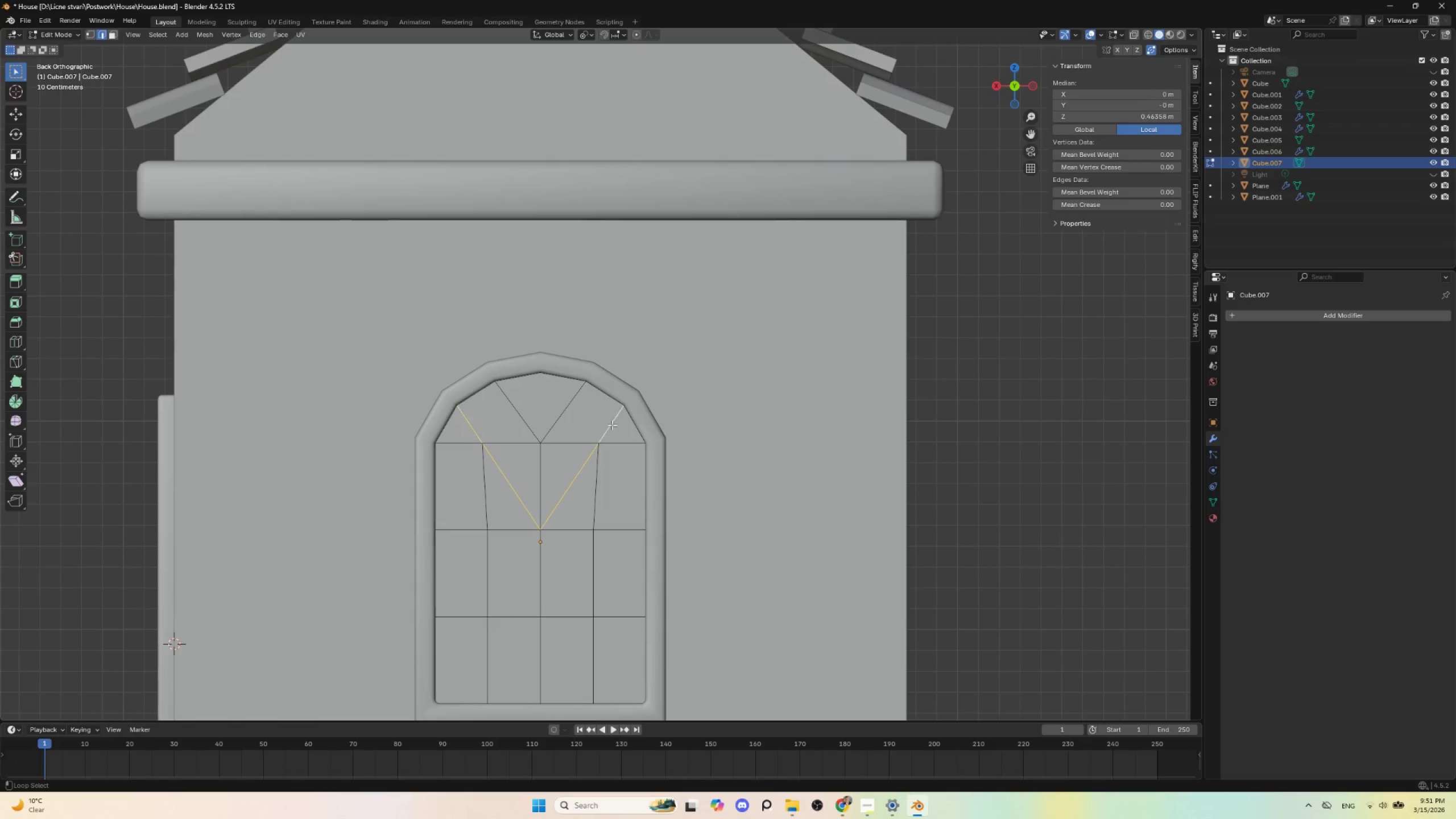 
hold_key(key=ShiftLeft, duration=1.52)
 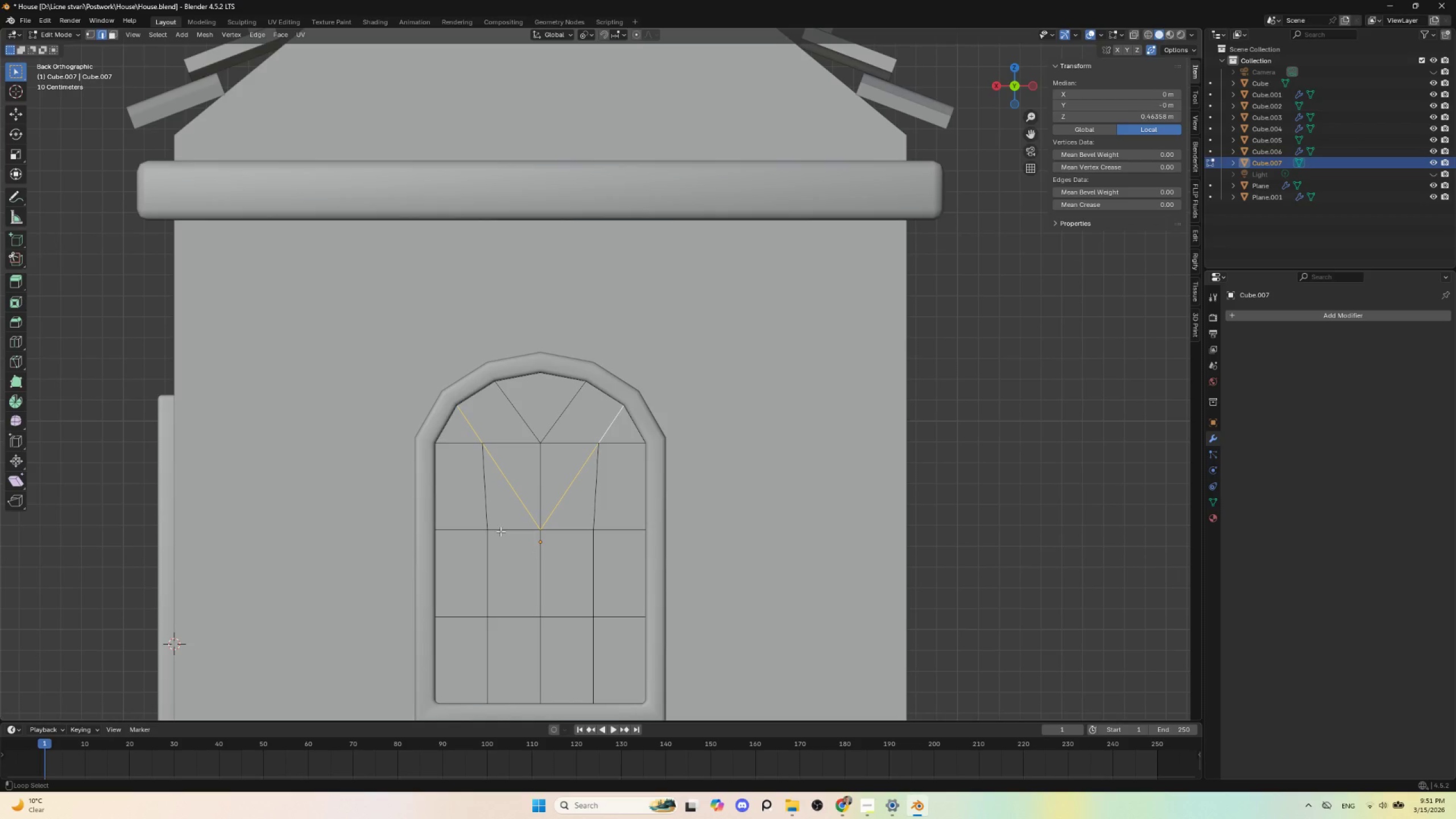 
hold_key(key=ShiftLeft, duration=1.52)
left_click([500, 531])
 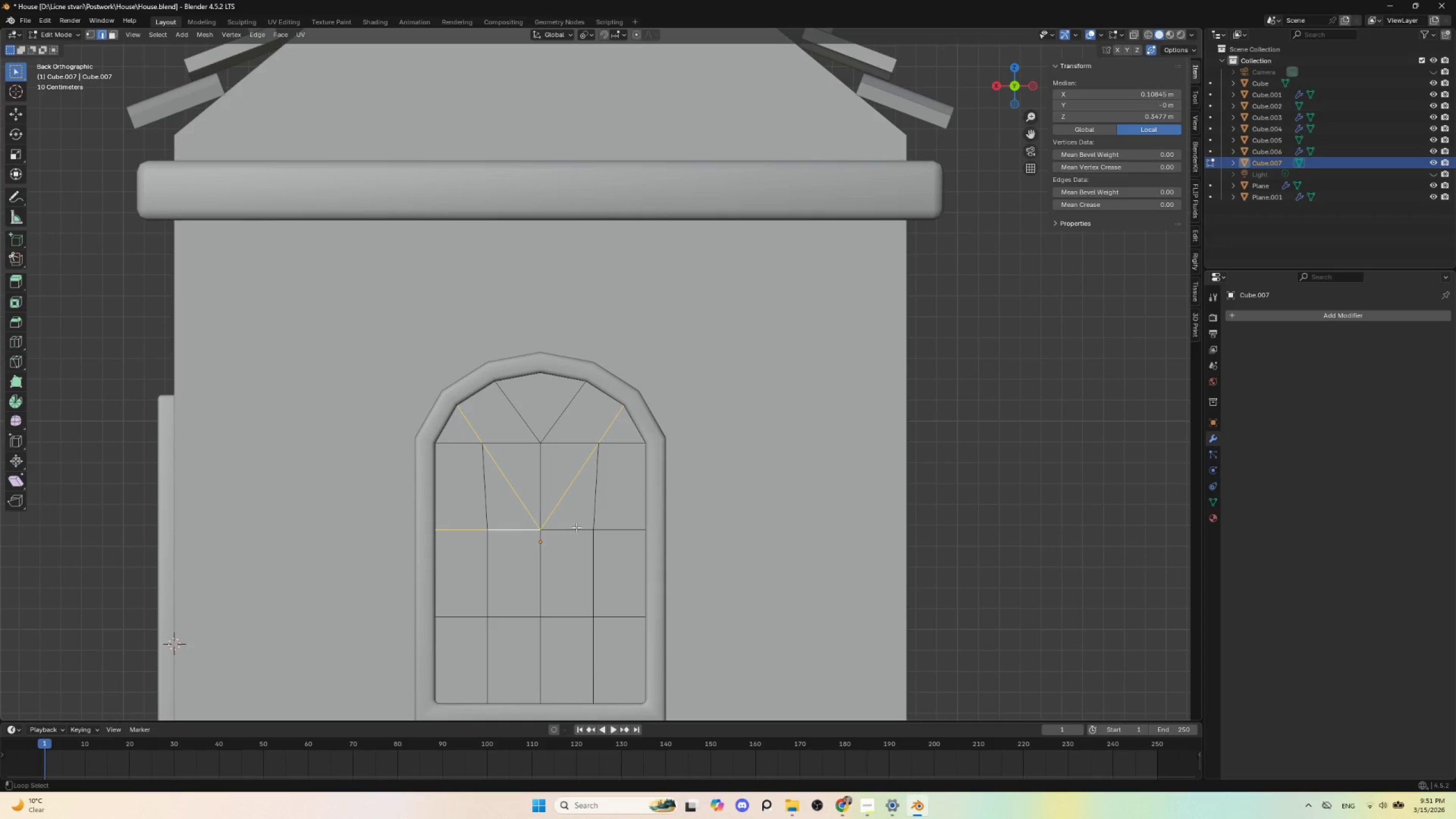 
left_click([577, 527])
 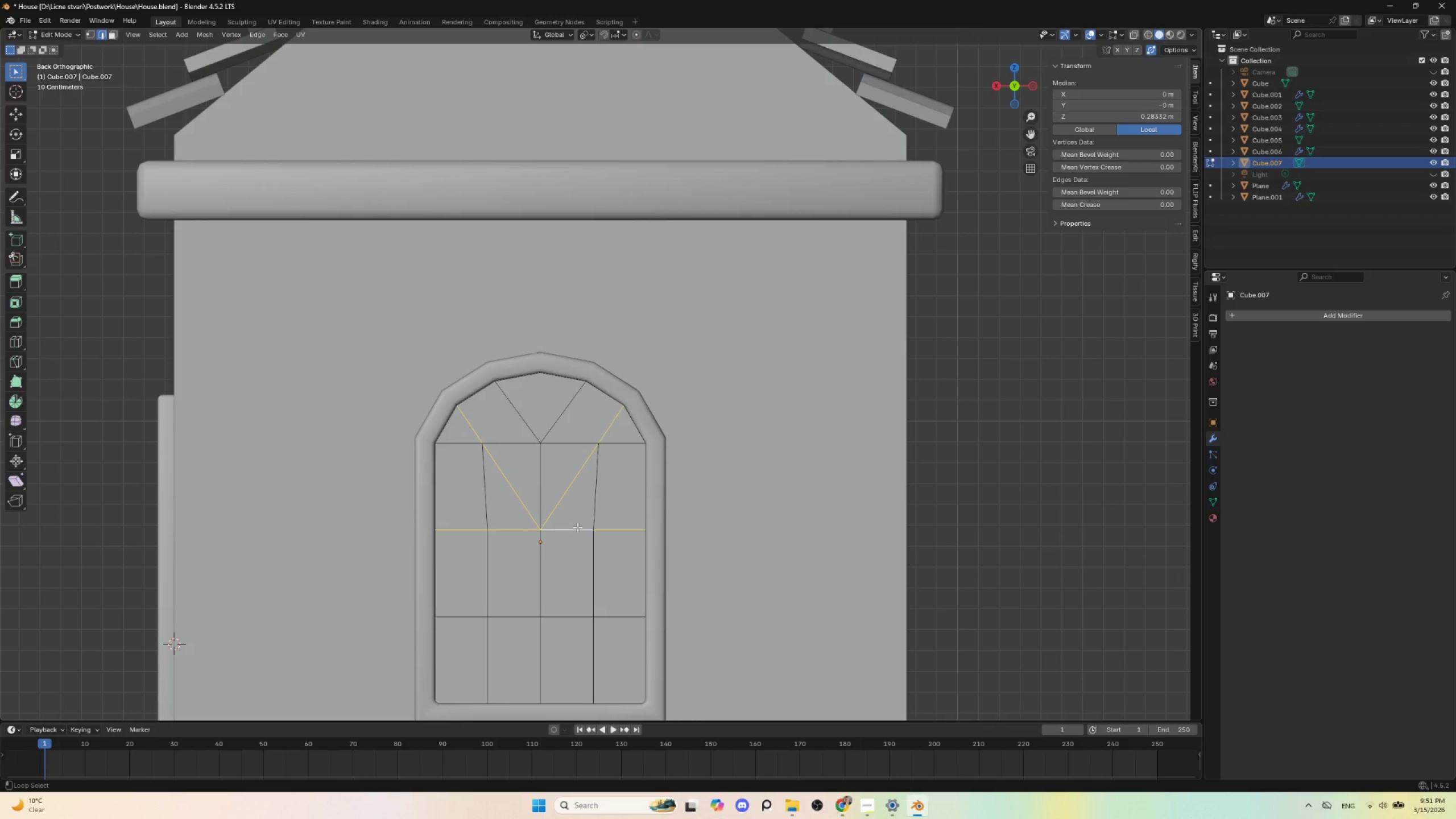 
hold_key(key=ShiftLeft, duration=1.51)
left_click([557, 610])
 